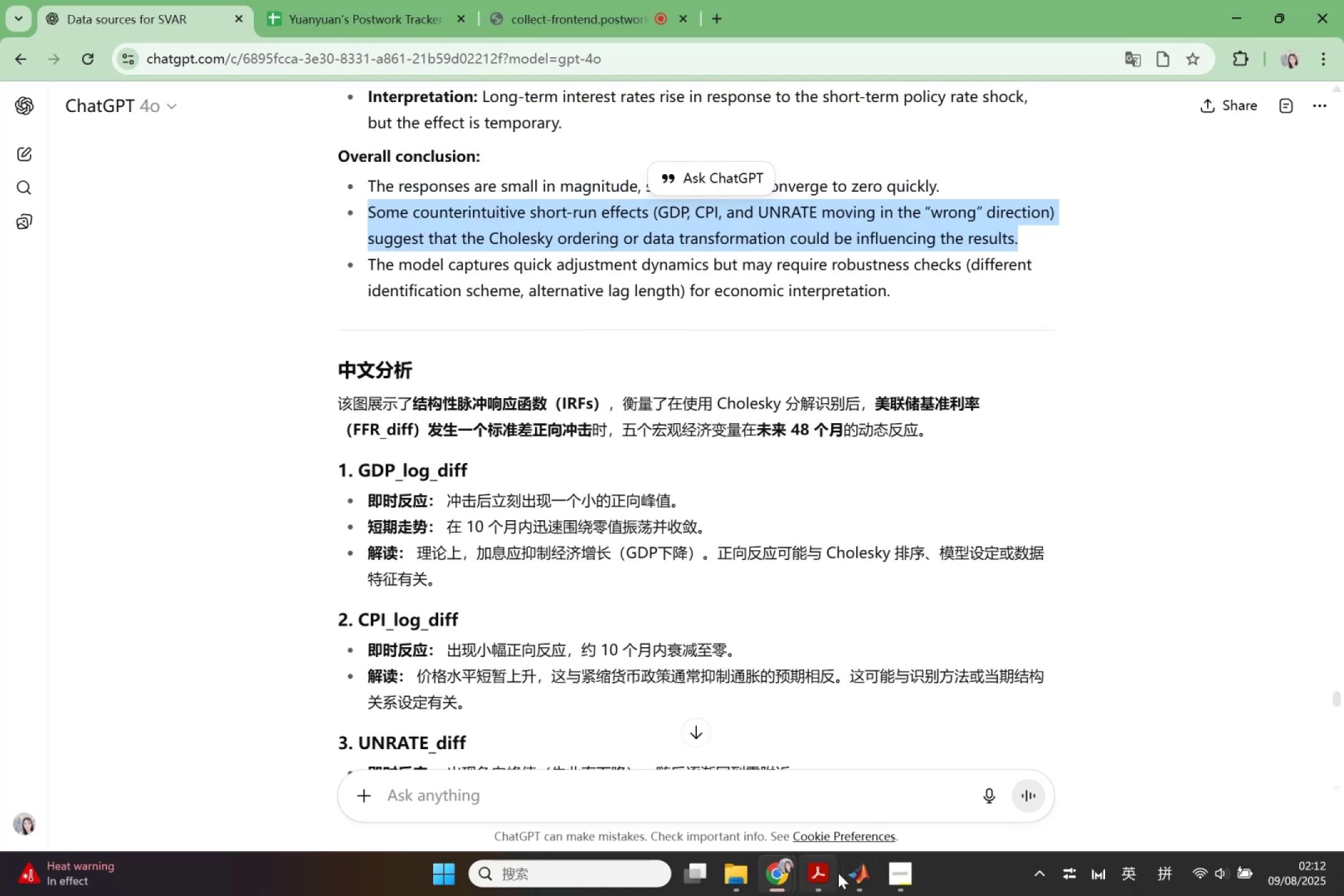 
left_click([859, 878])
 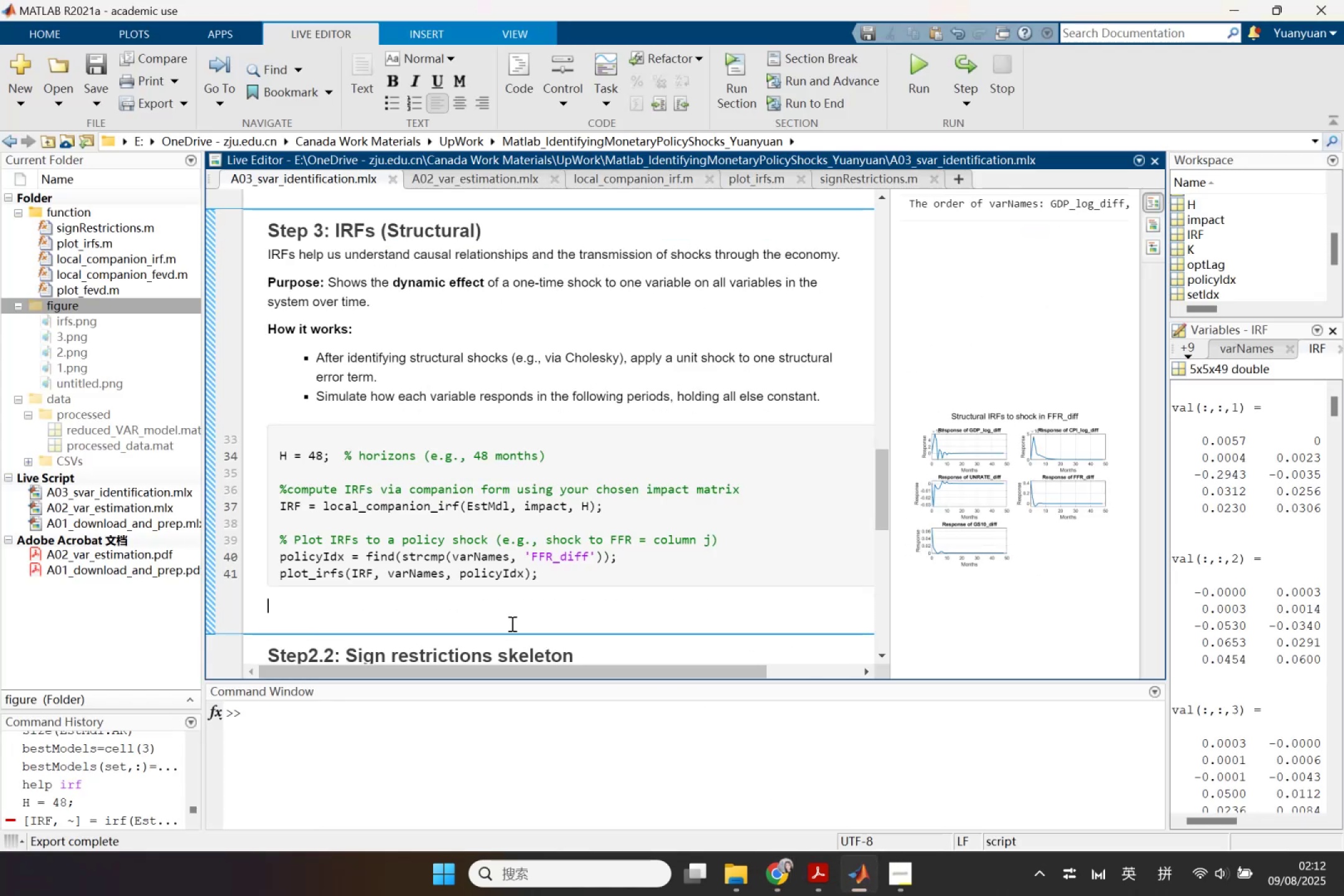 
key(Control+V)
 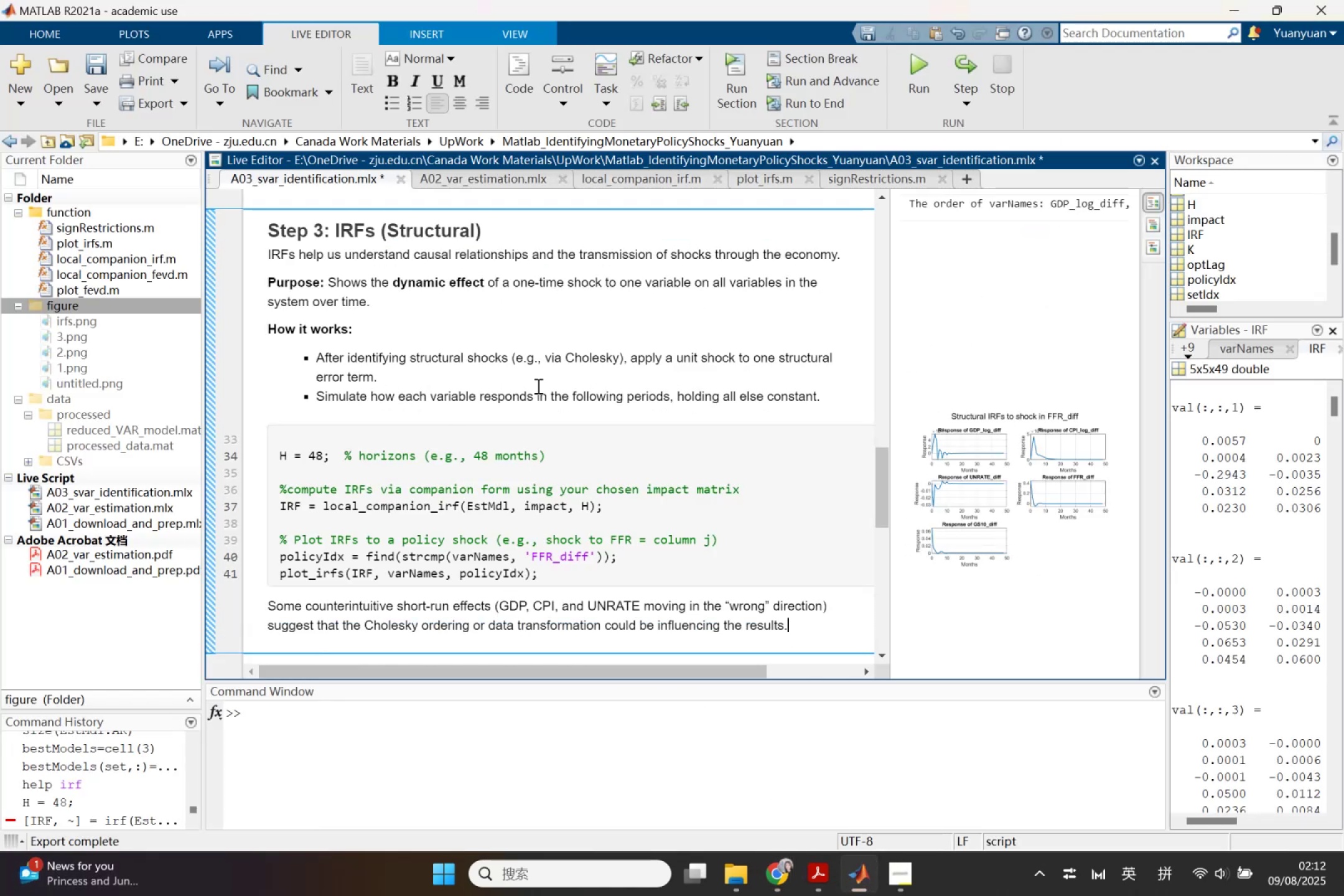 
left_click([834, 395])
 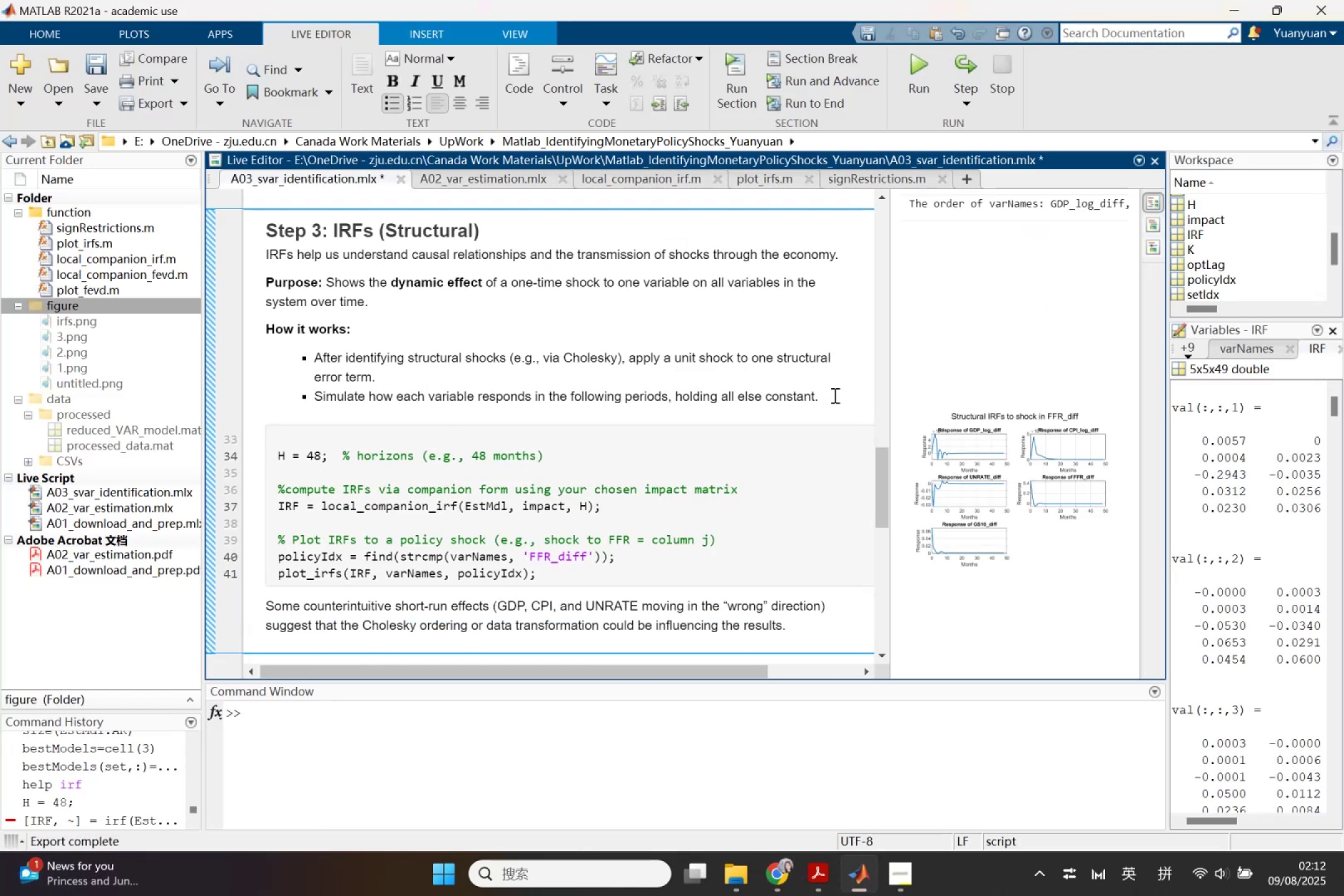 
key(Enter)
 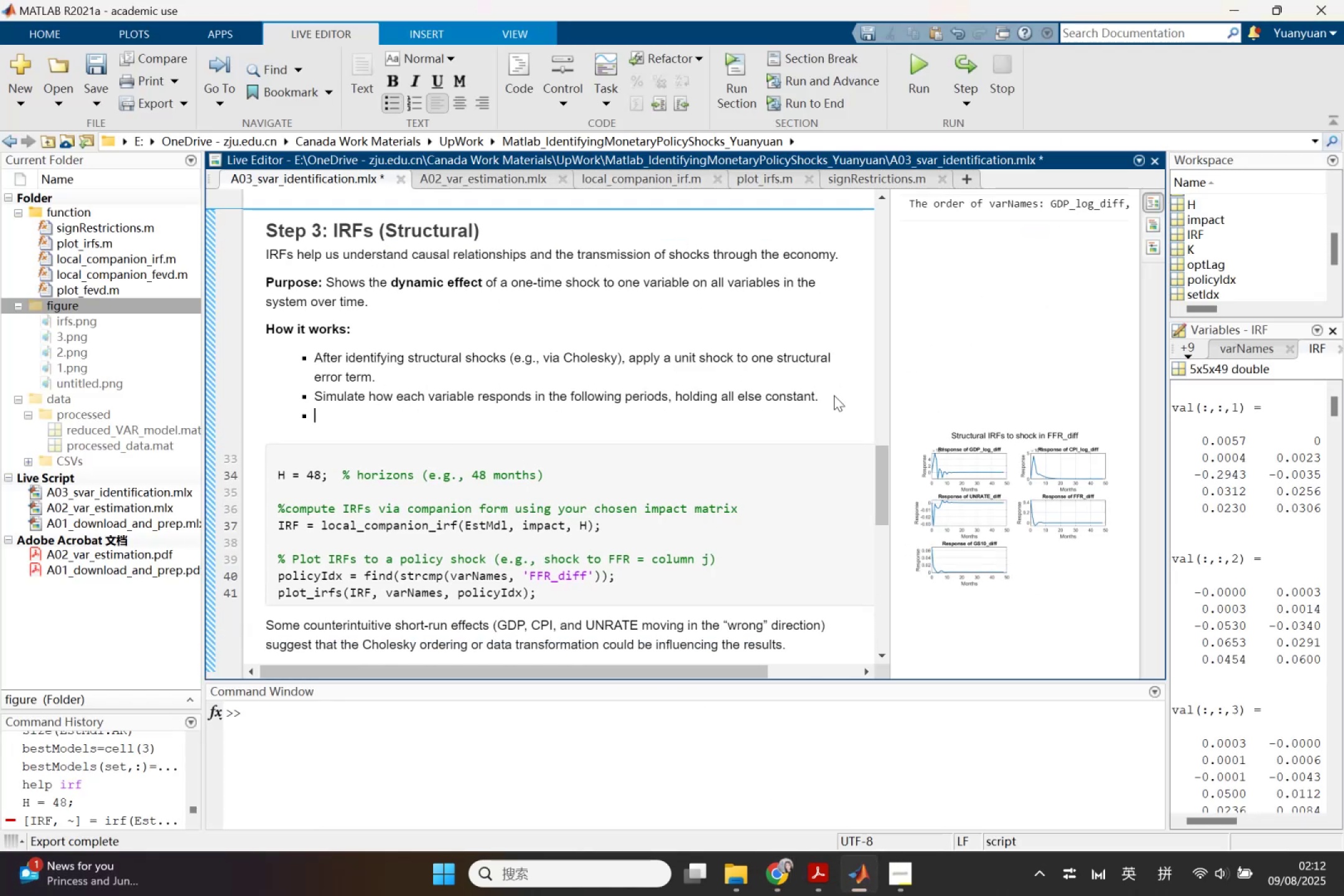 
key(Backspace)
 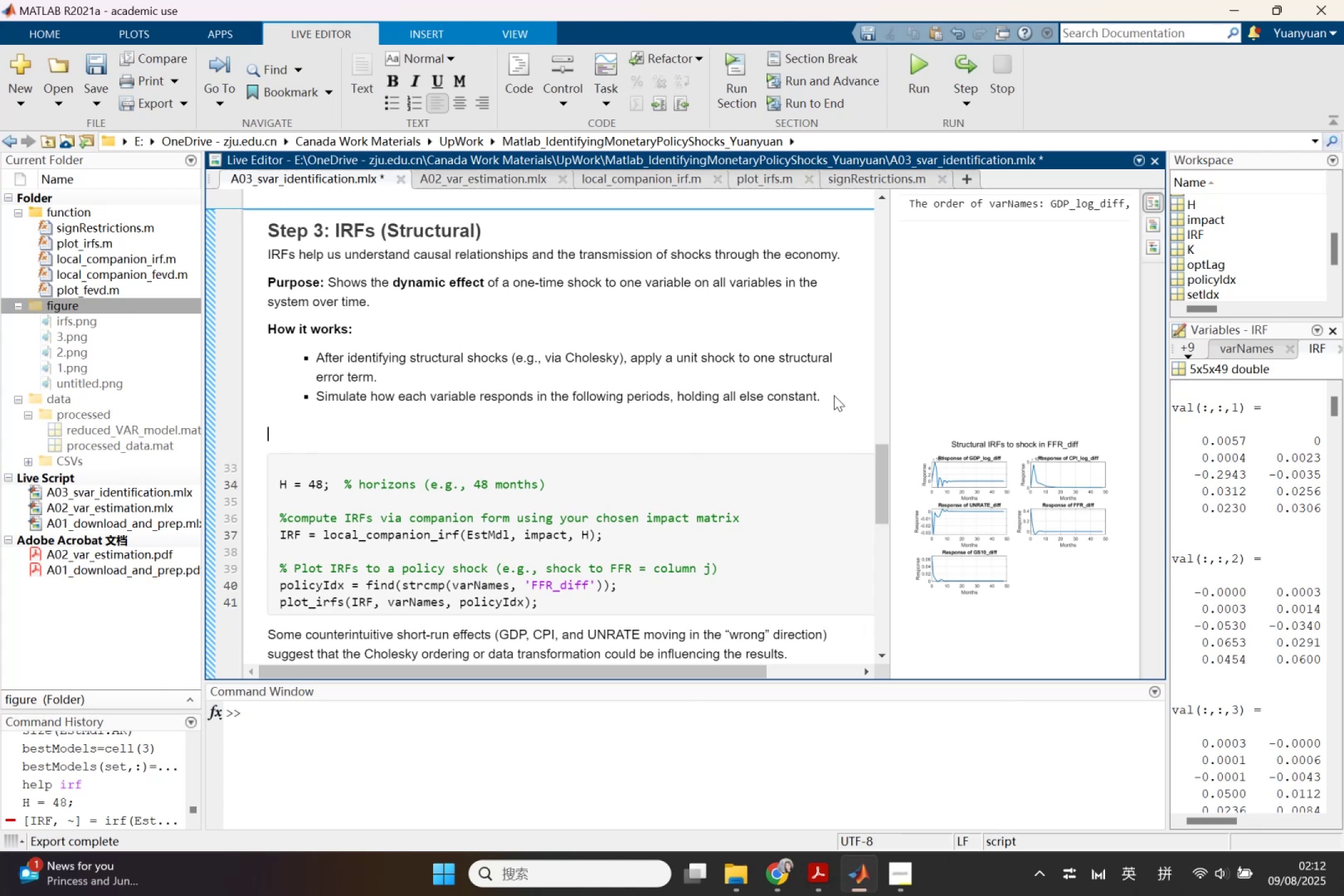 
key(Enter)
 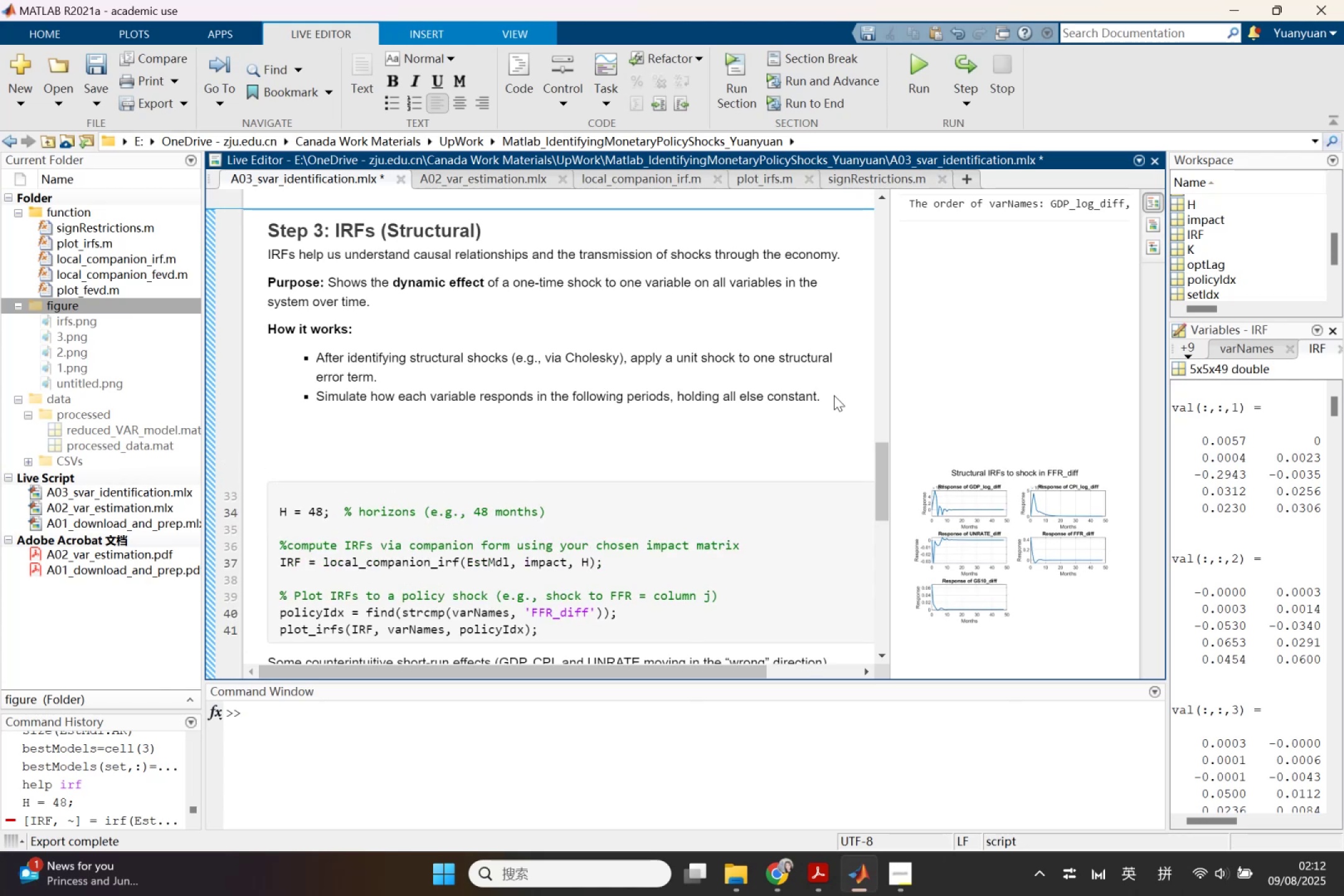 
scroll: coordinate [834, 395], scroll_direction: down, amount: 1.0
 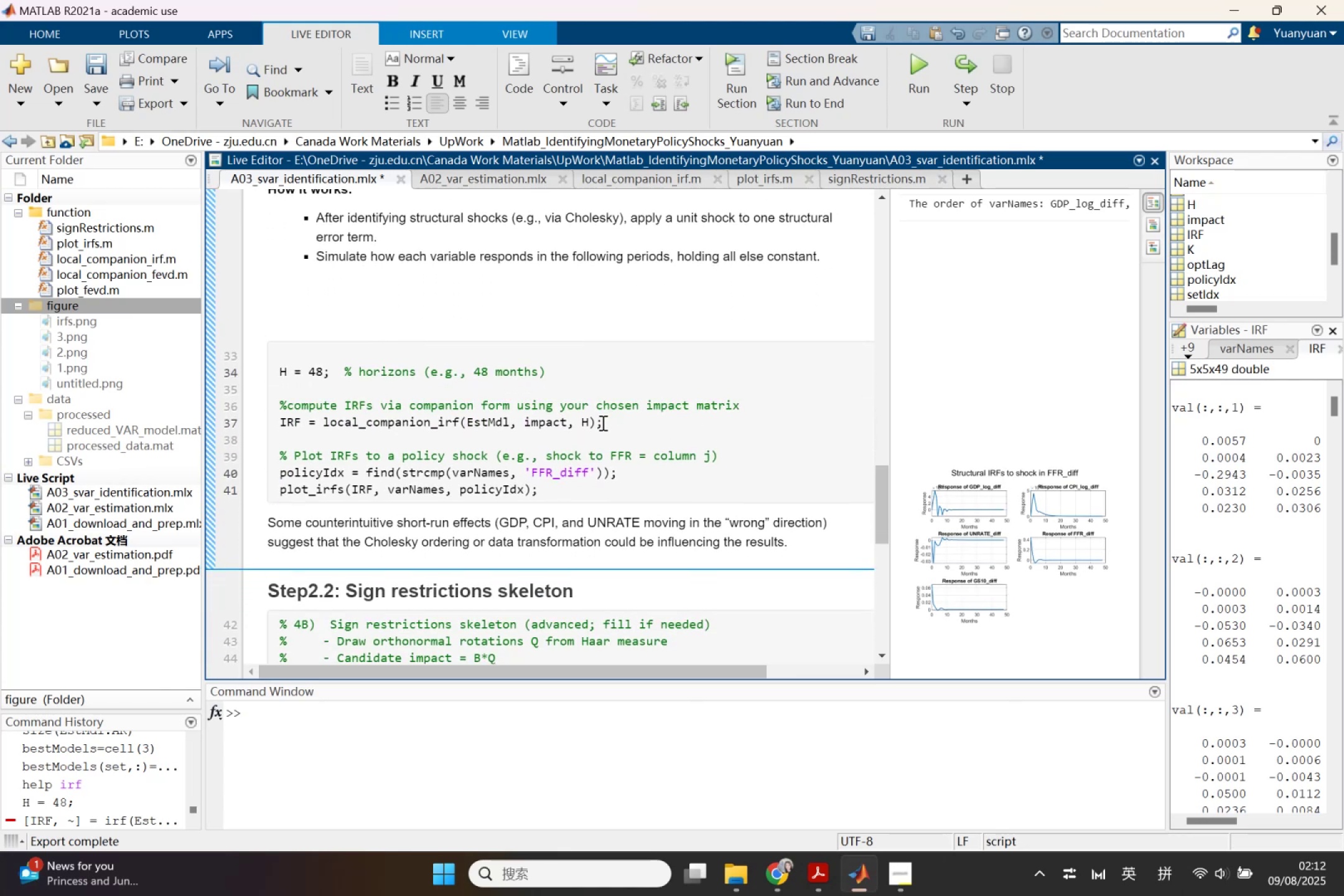 
wait(13.44)
 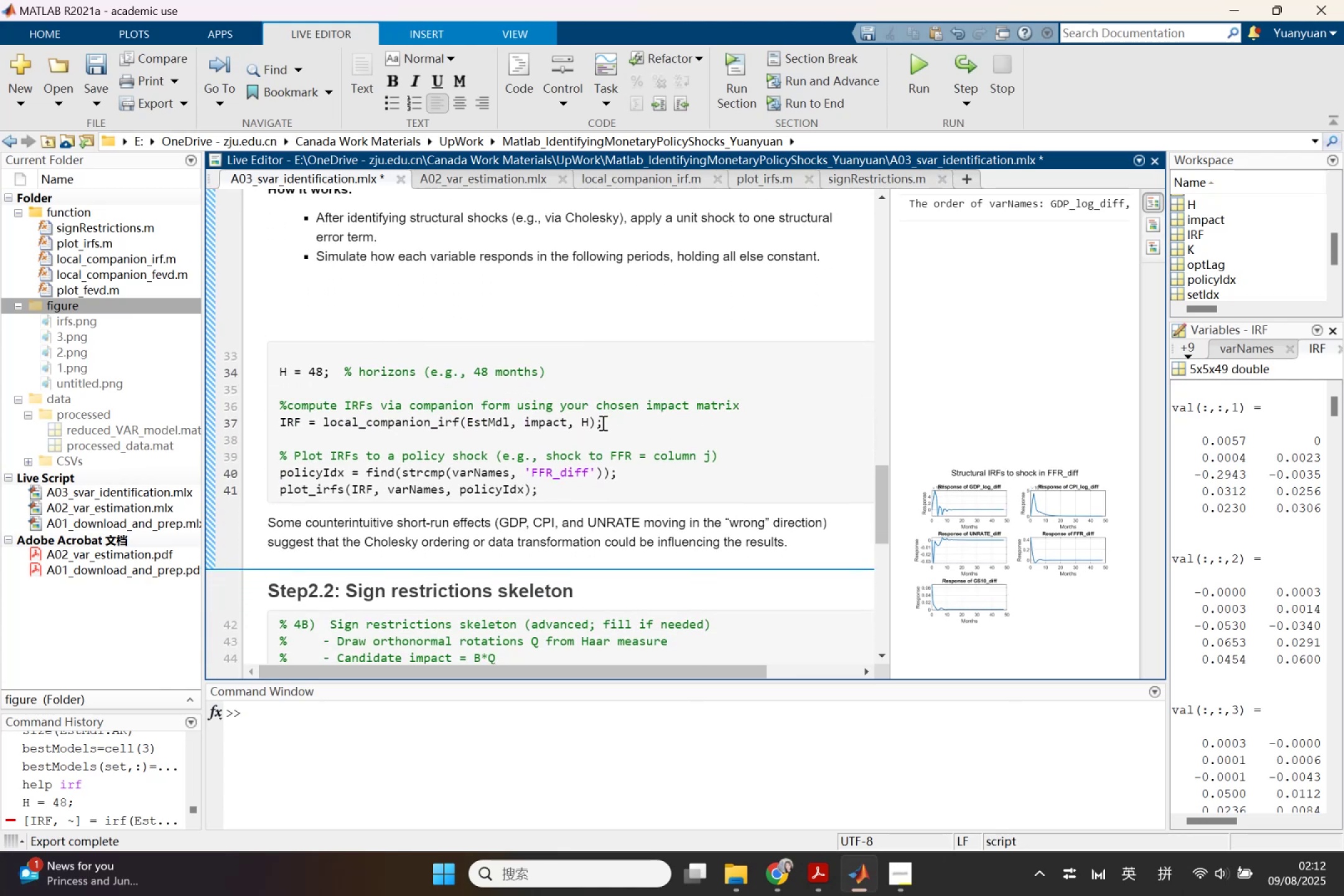 
left_click([772, 862])
 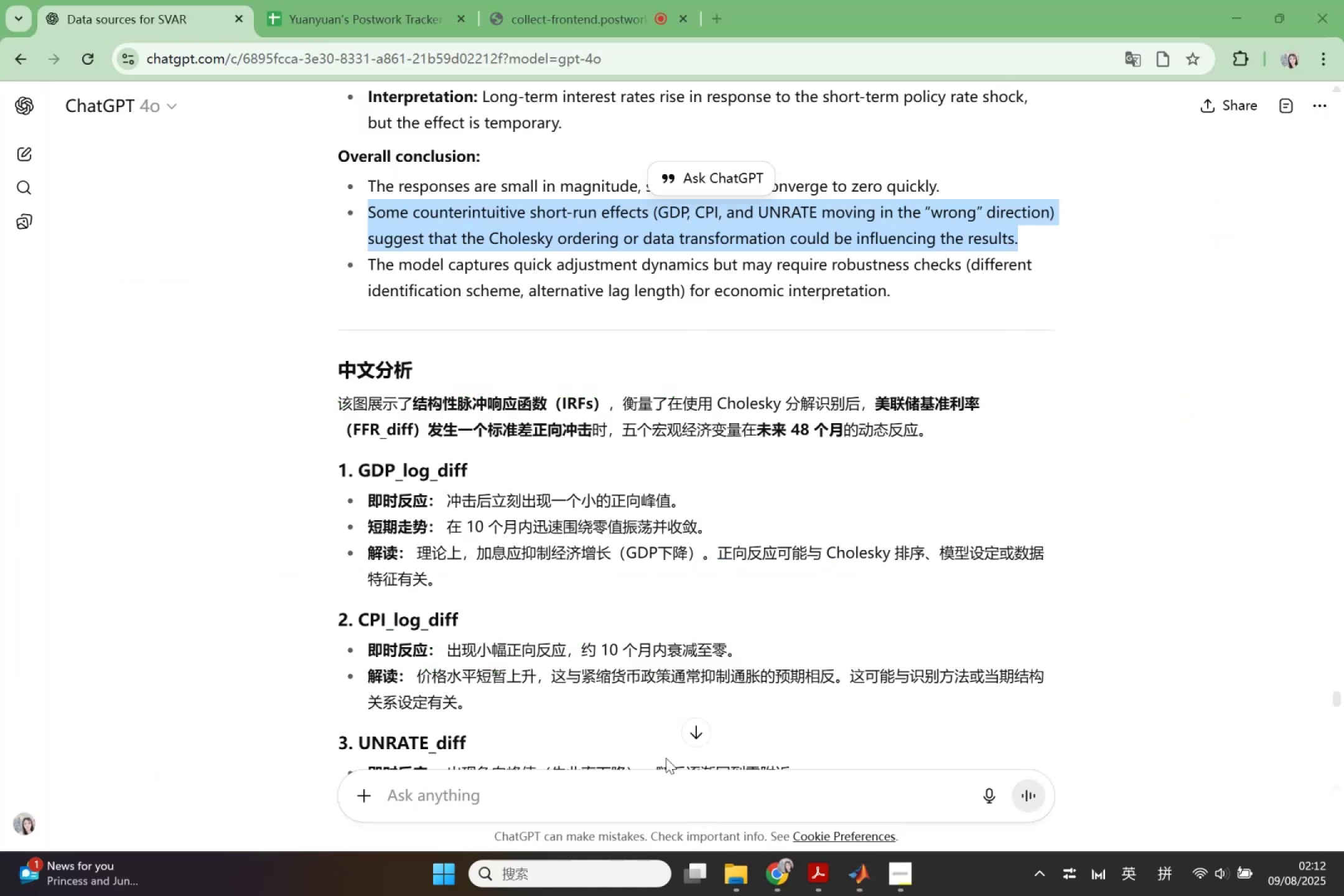 
scroll: coordinate [588, 478], scroll_direction: down, amount: 51.0
 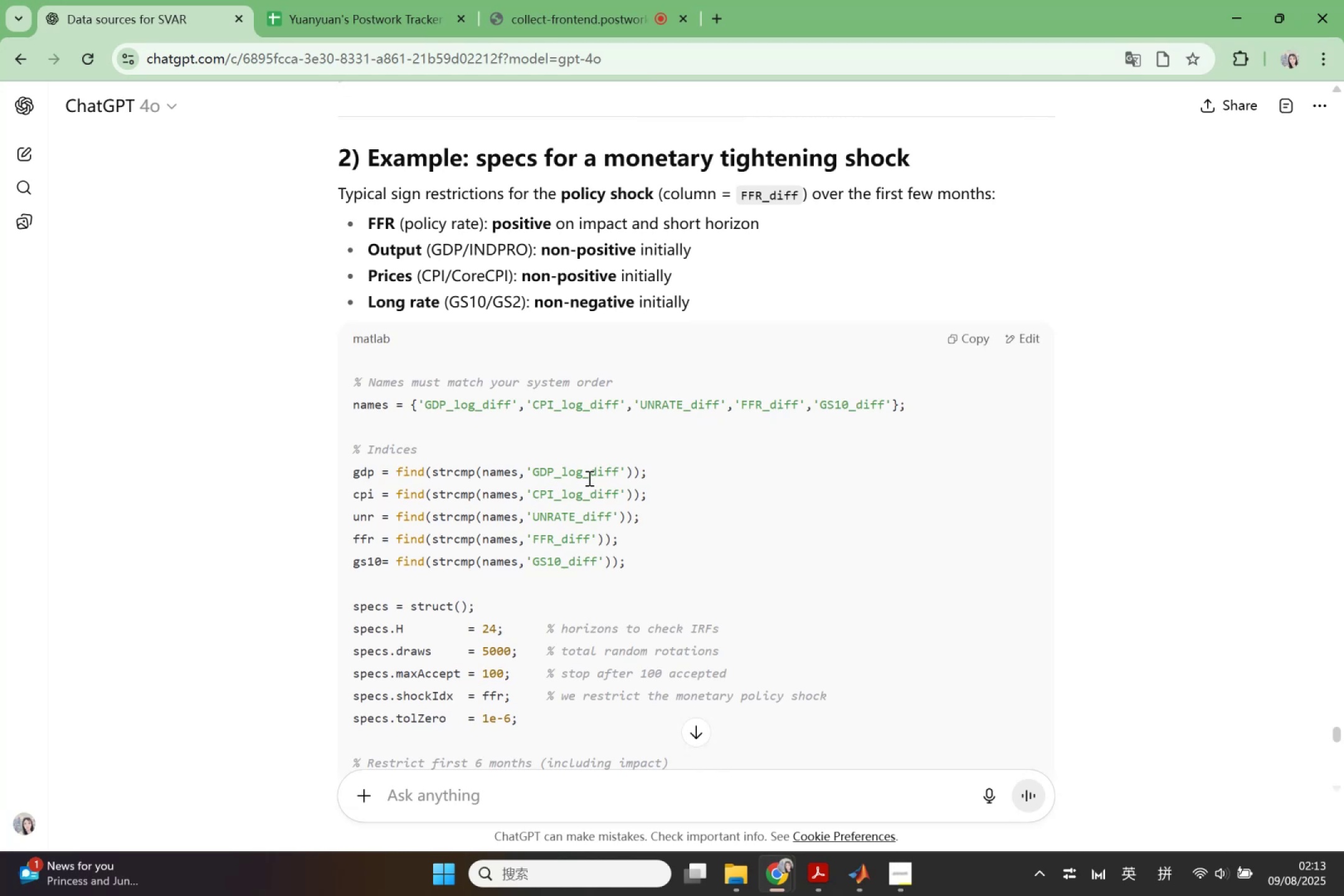 
wait(26.69)
 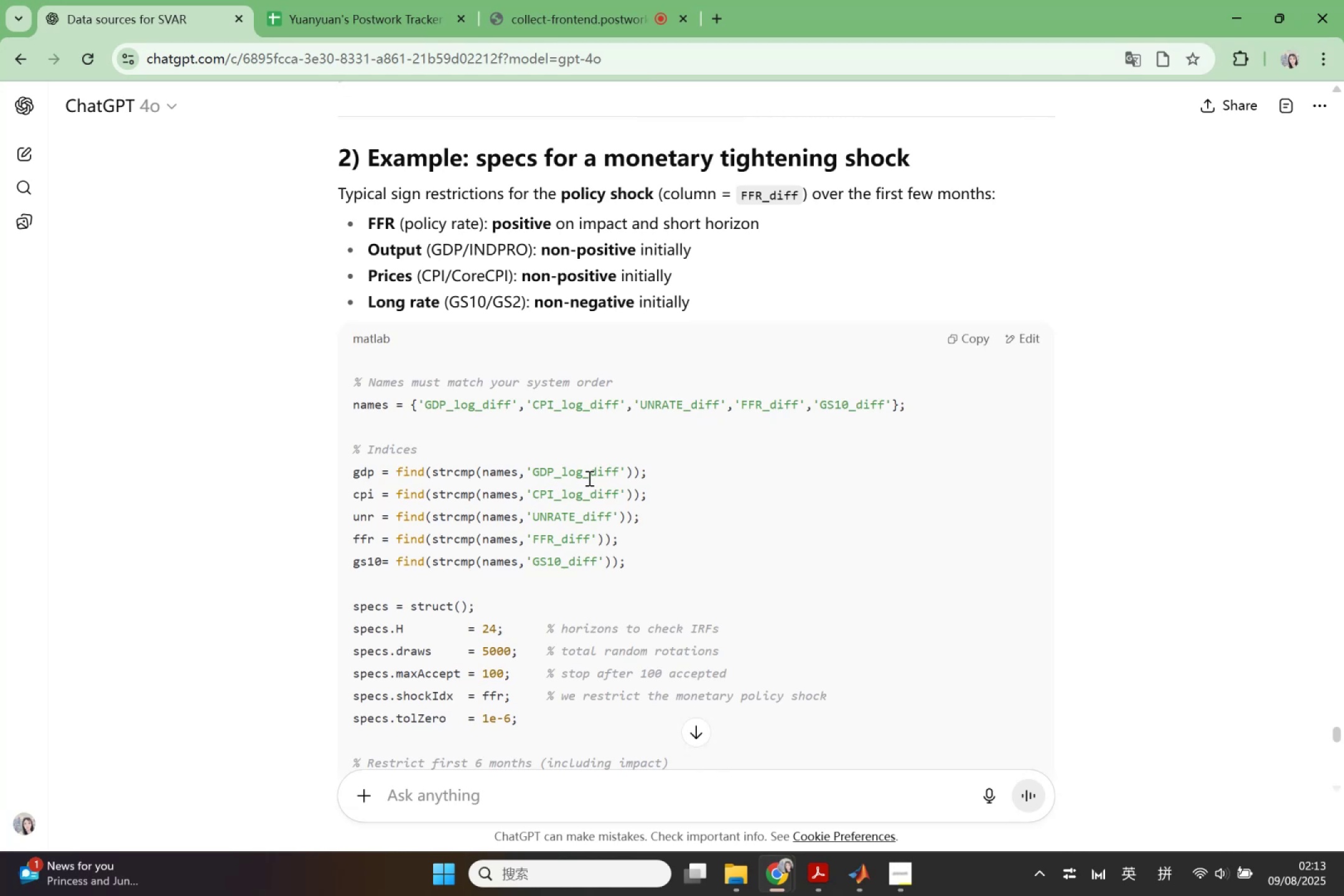 
scroll: coordinate [594, 516], scroll_direction: down, amount: 8.0
 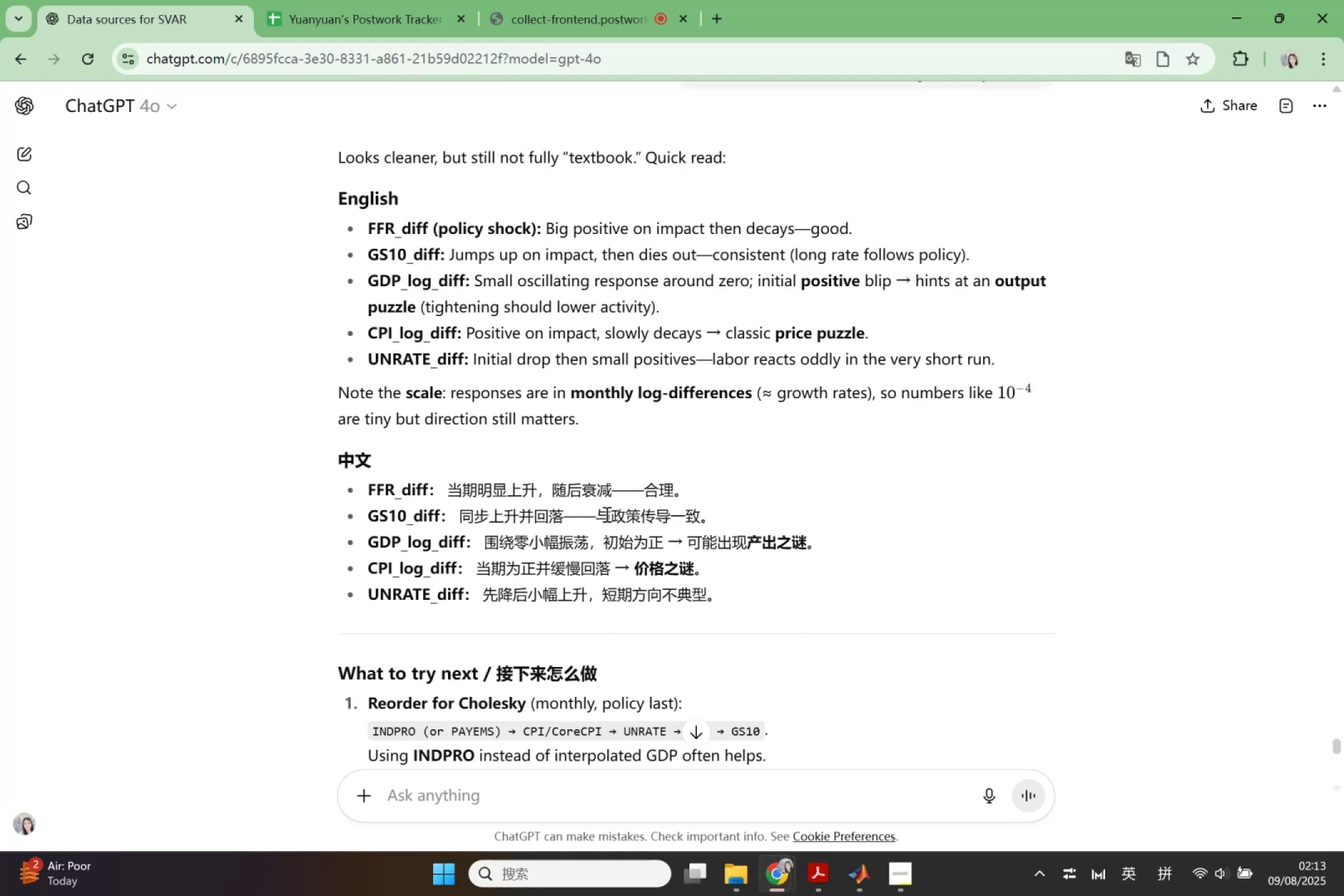 
wait(5.9)
 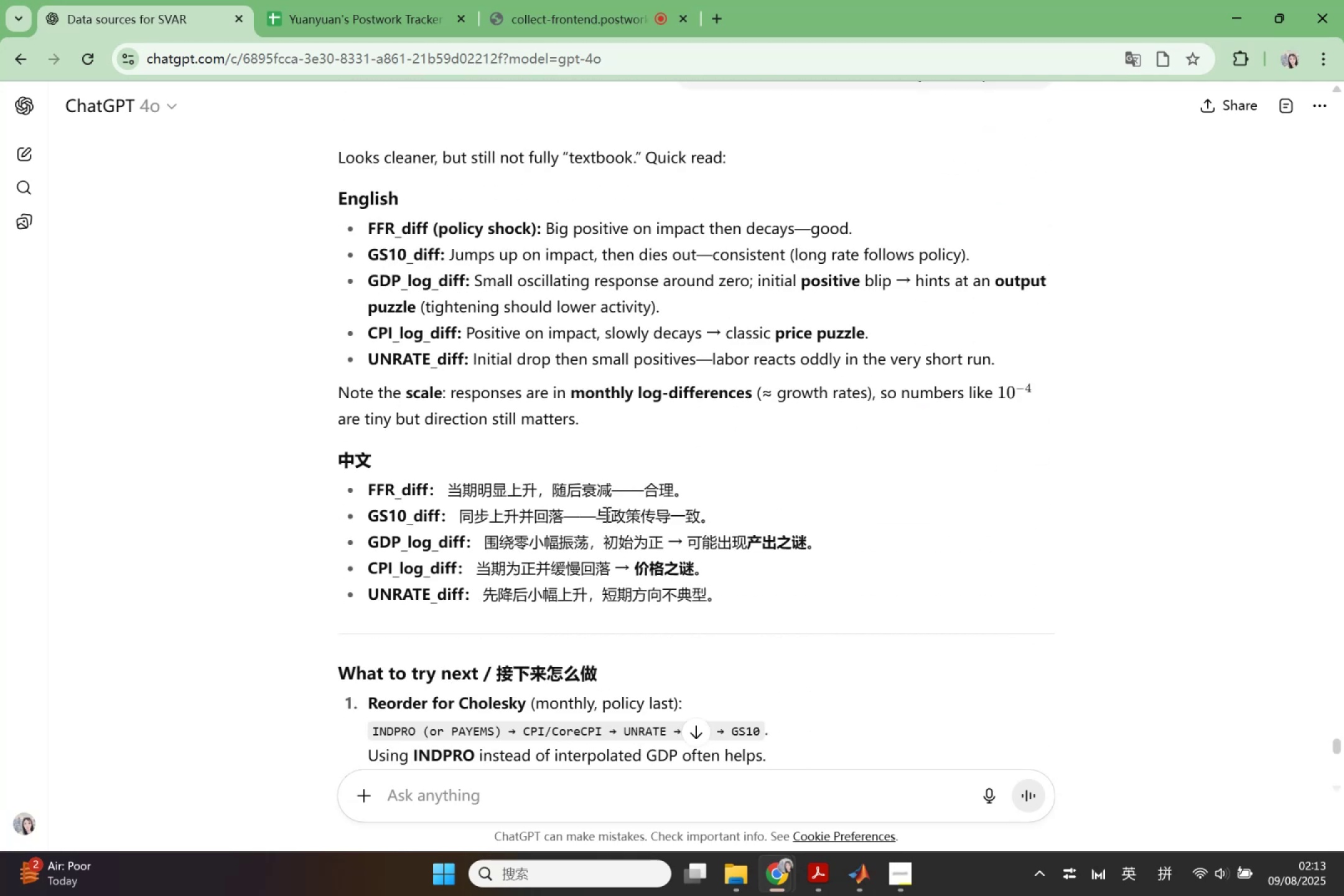 
scroll: coordinate [606, 514], scroll_direction: down, amount: 9.0
 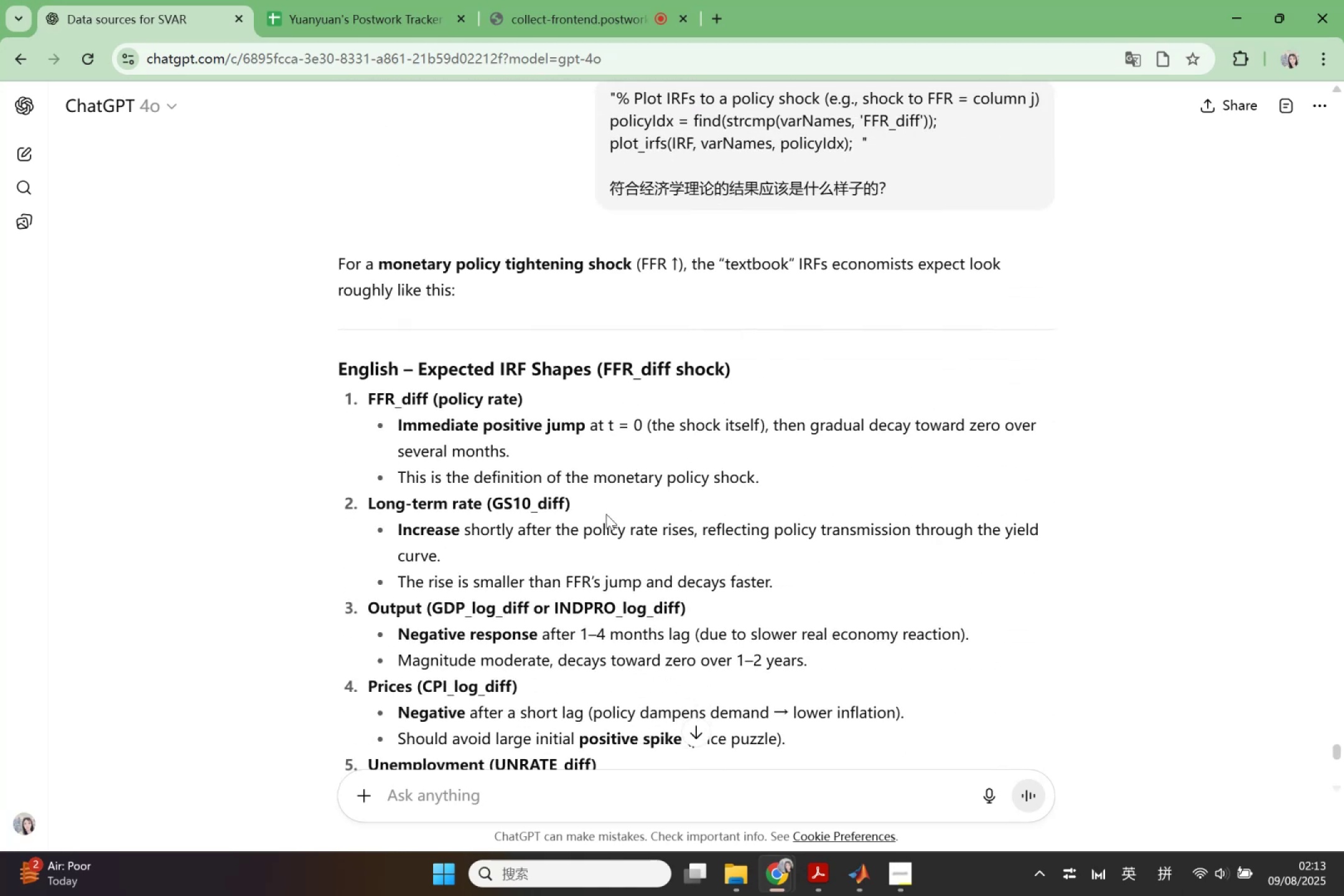 
wait(6.0)
 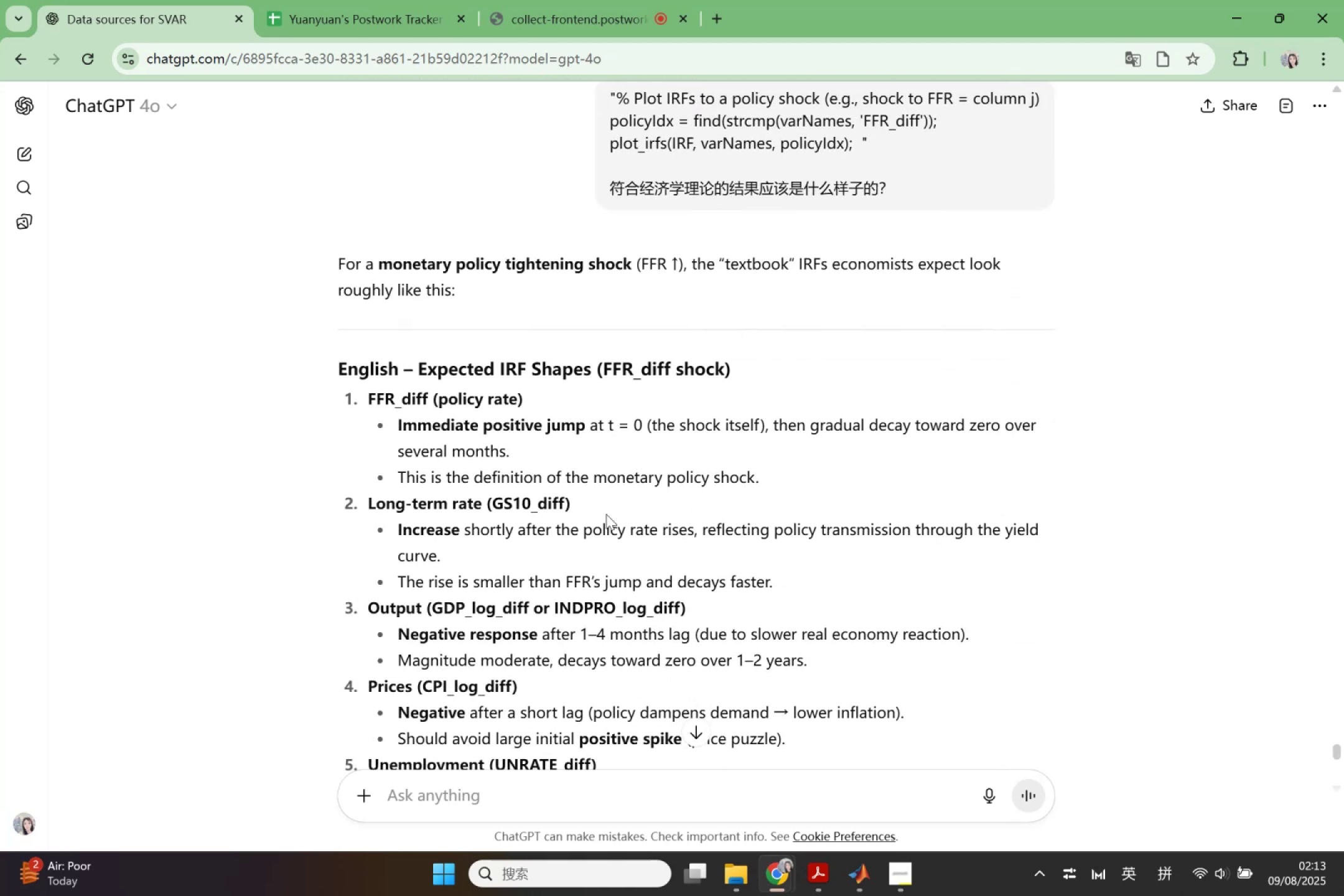 
left_click_drag(start_coordinate=[416, 362], to_coordinate=[755, 541])
 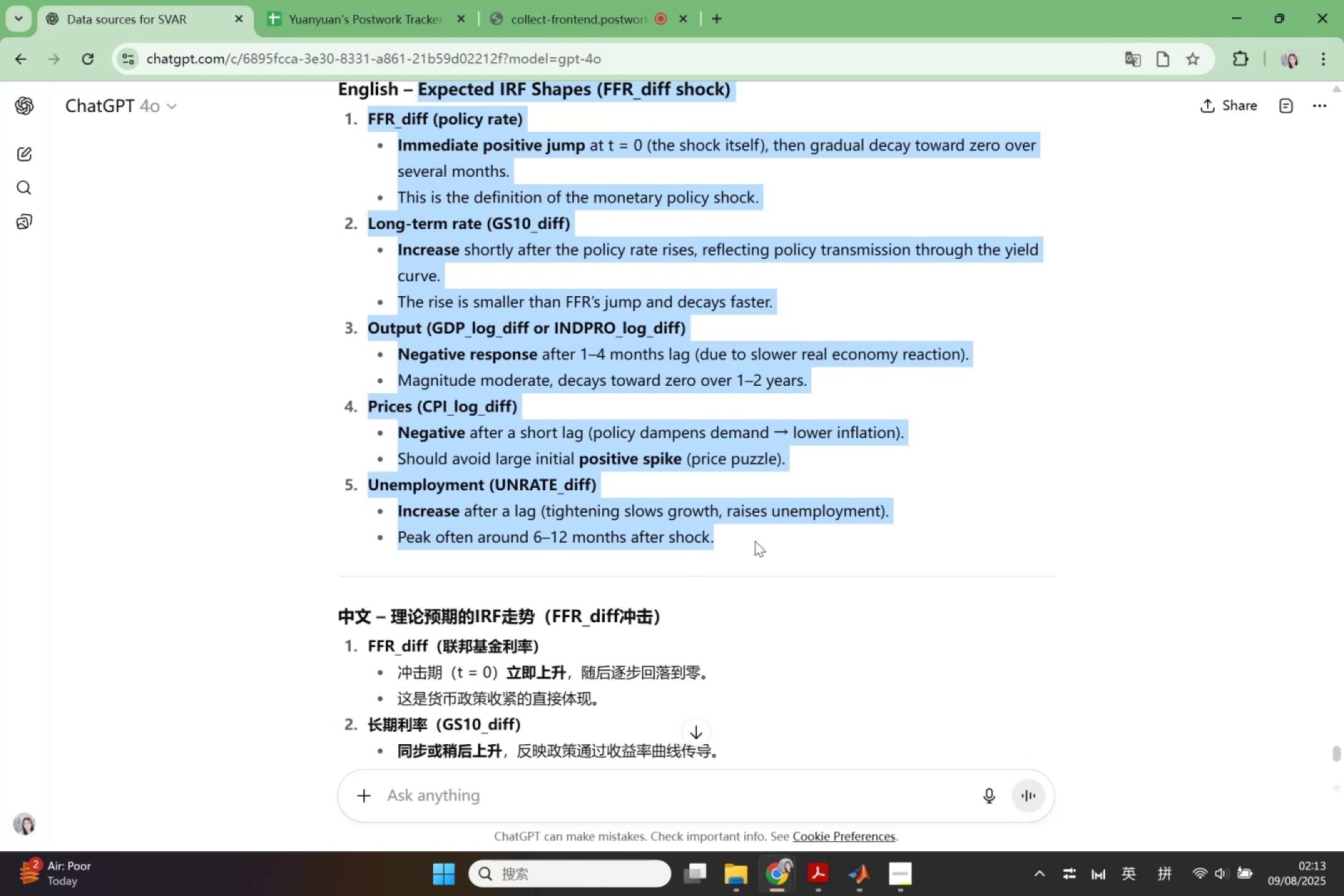 
scroll: coordinate [566, 478], scroll_direction: down, amount: 3.0
 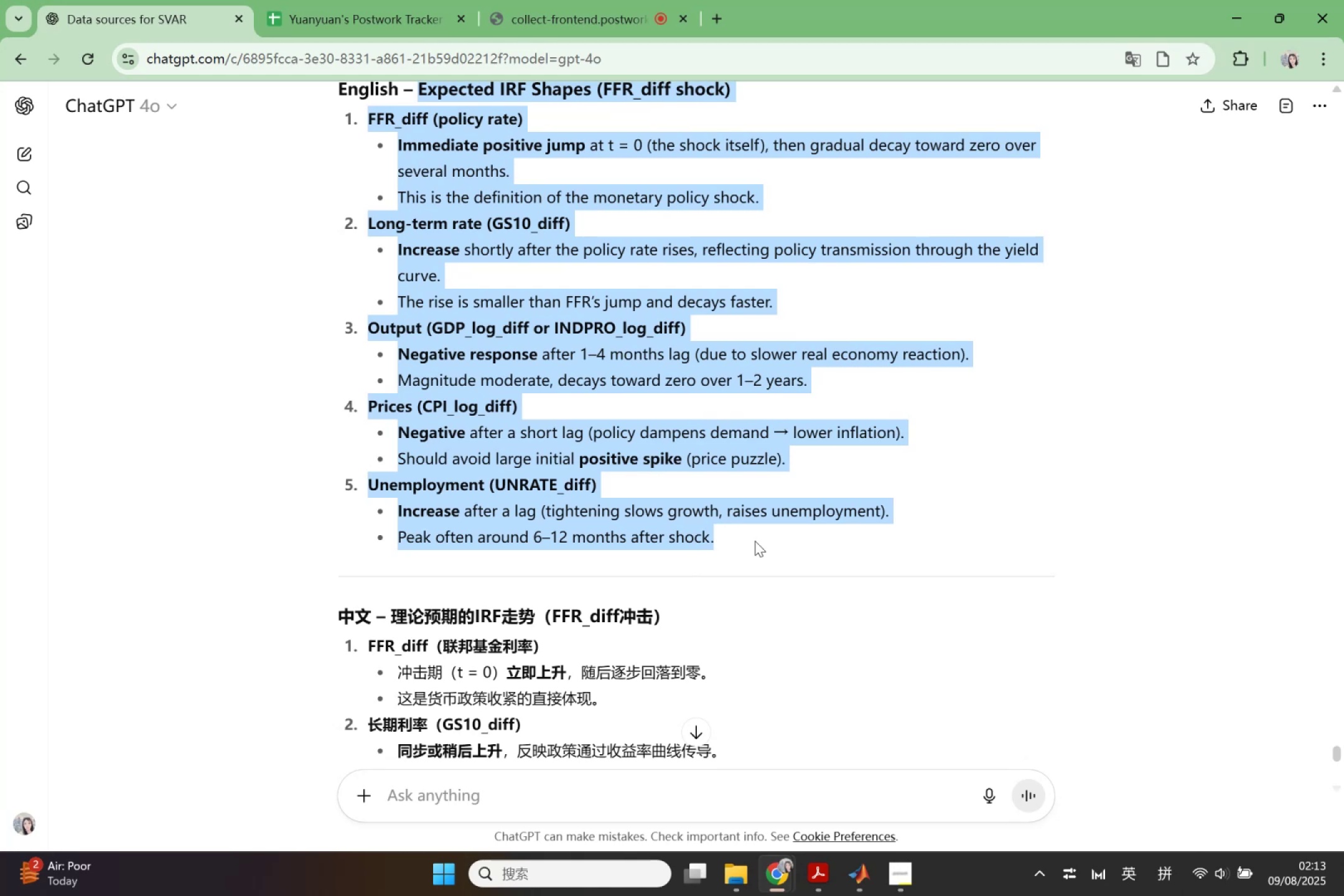 
key(Control+C)
 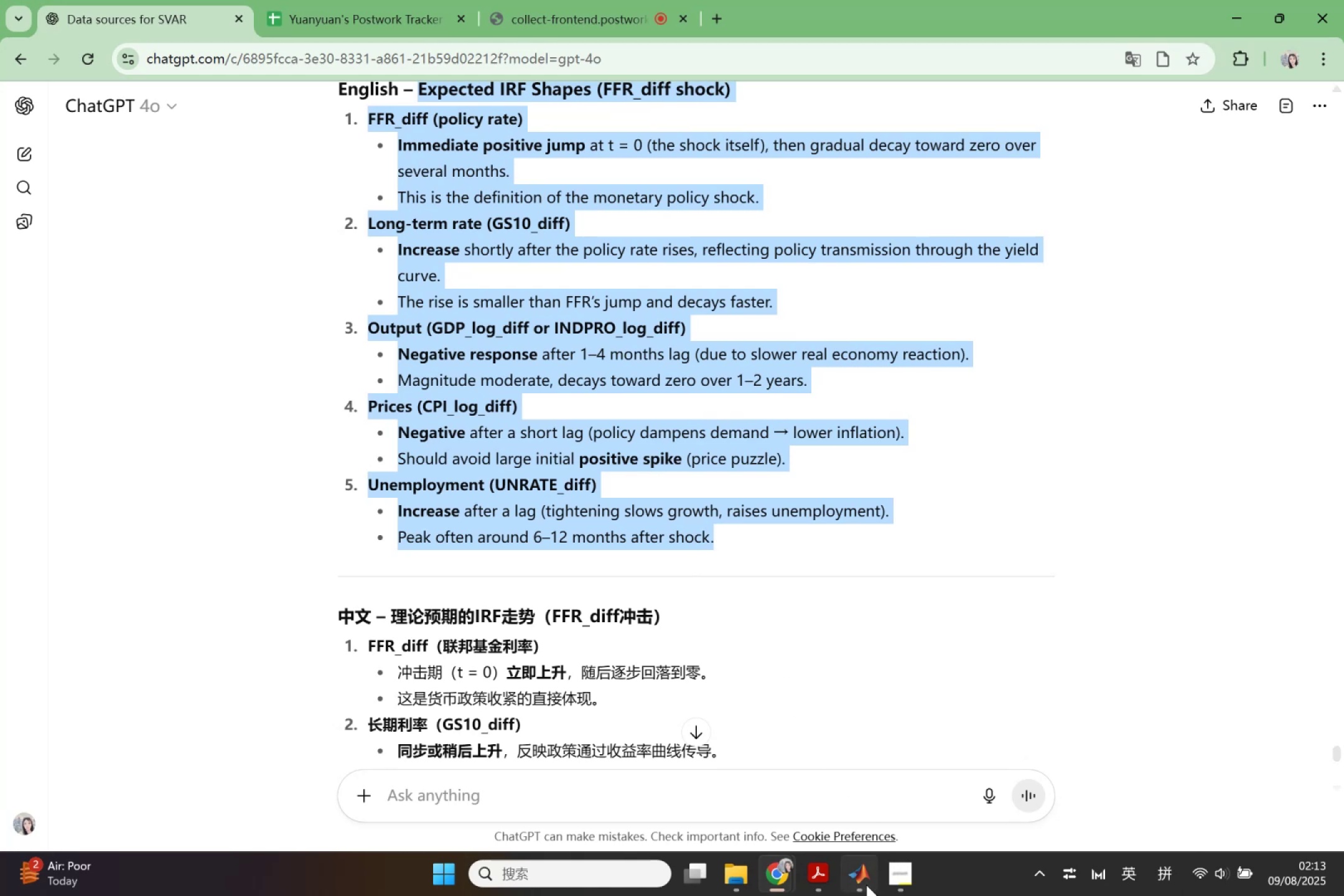 
left_click([777, 872])
 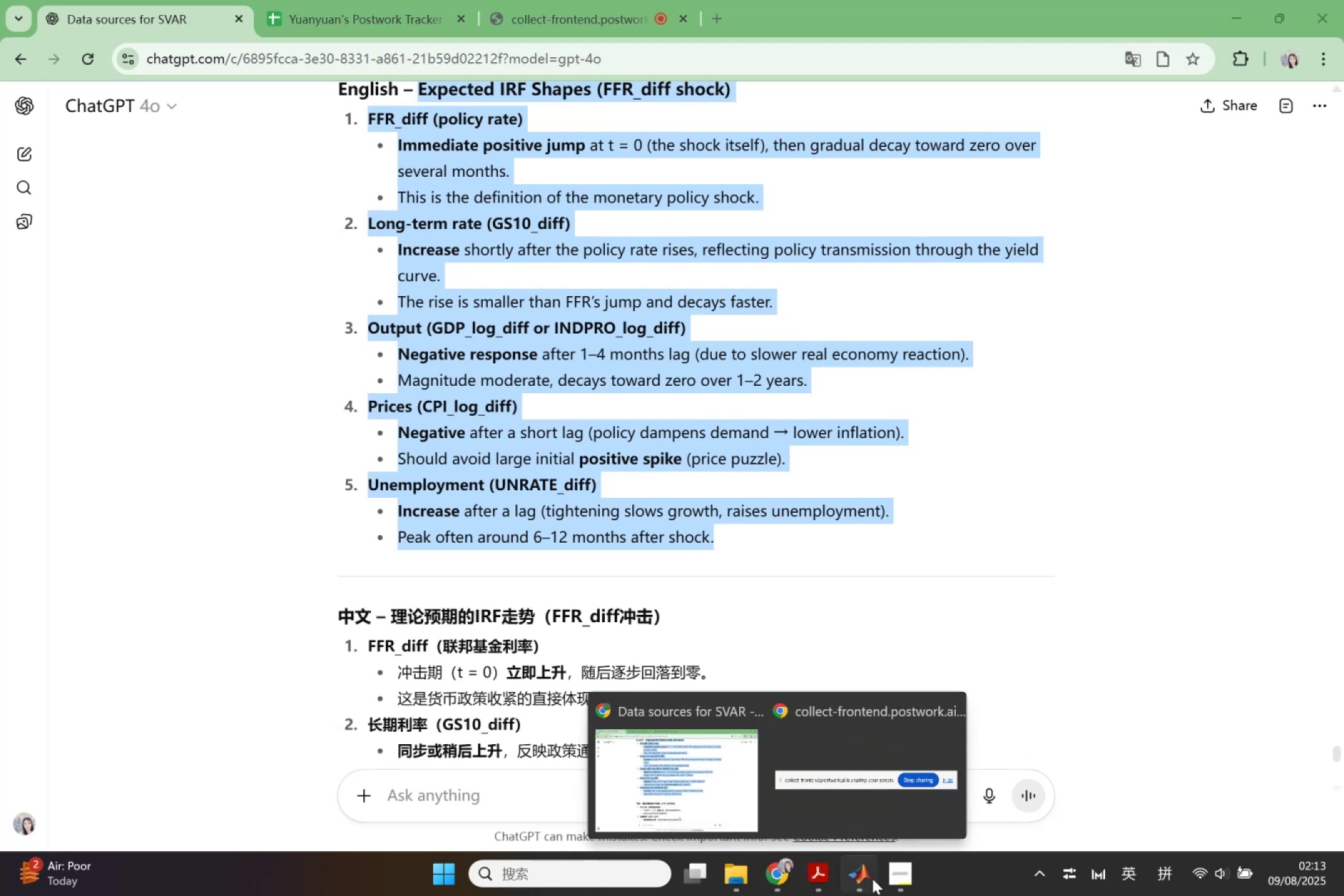 
left_click([852, 872])
 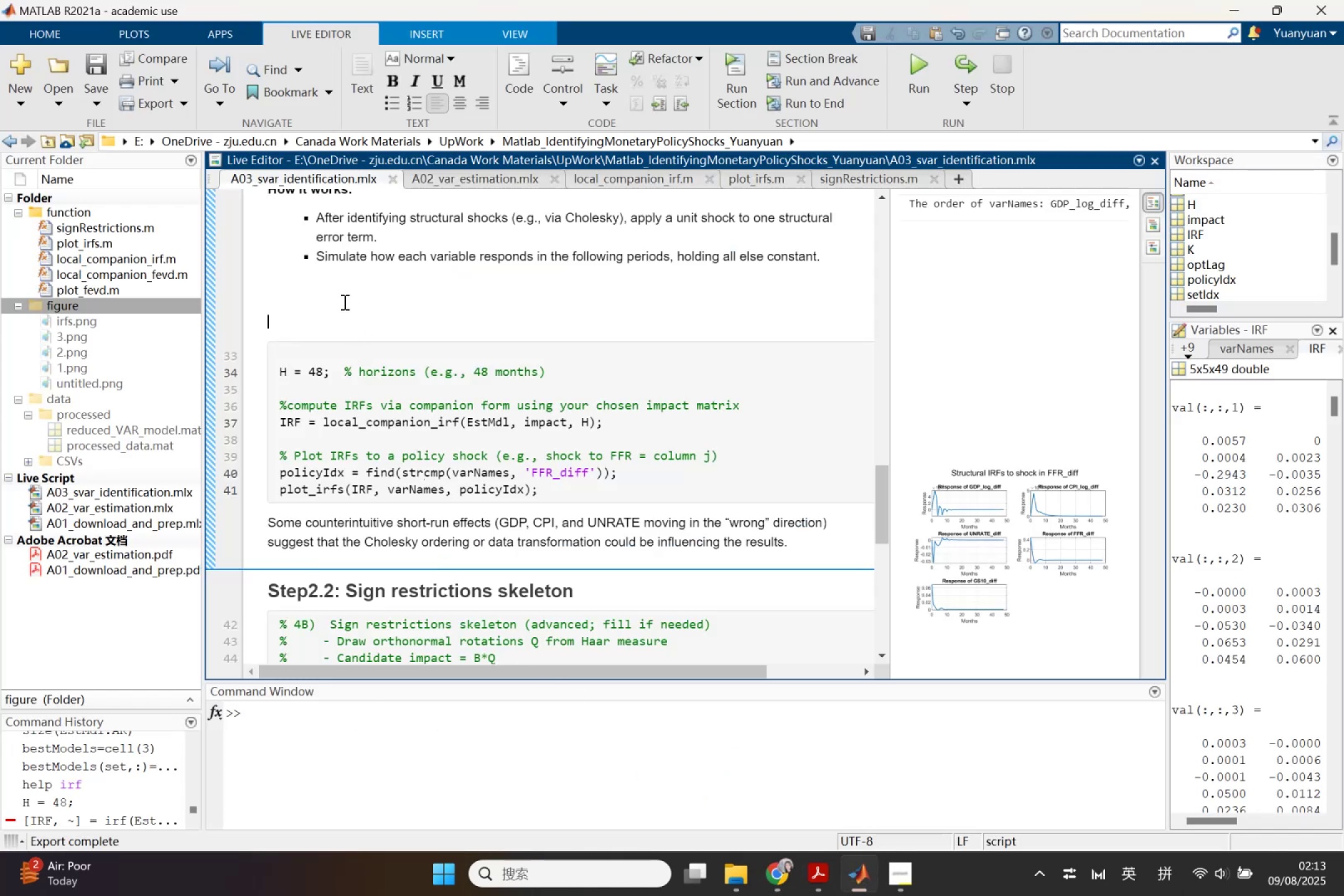 
key(Control+V)
 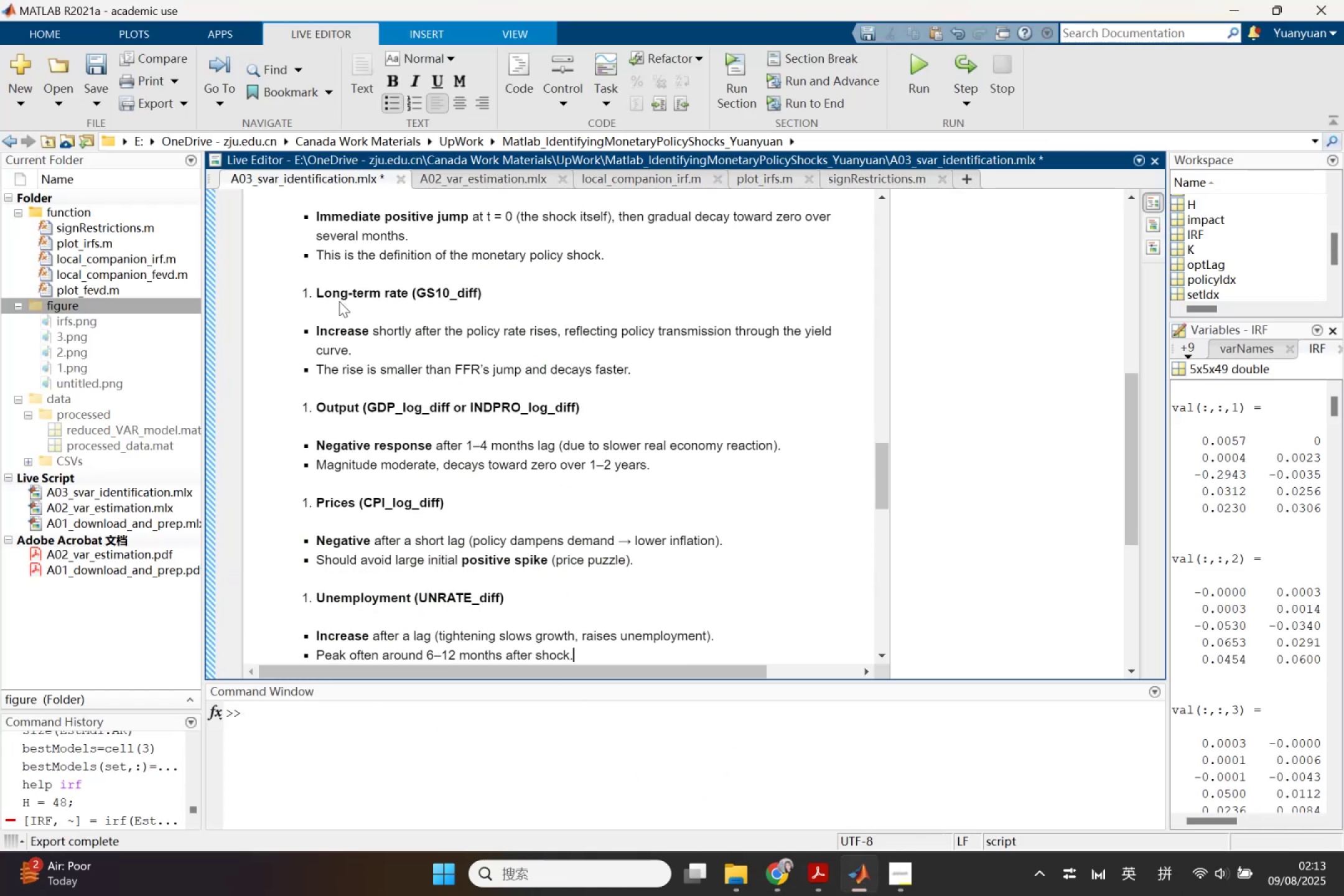 
scroll: coordinate [426, 454], scroll_direction: up, amount: 3.0
 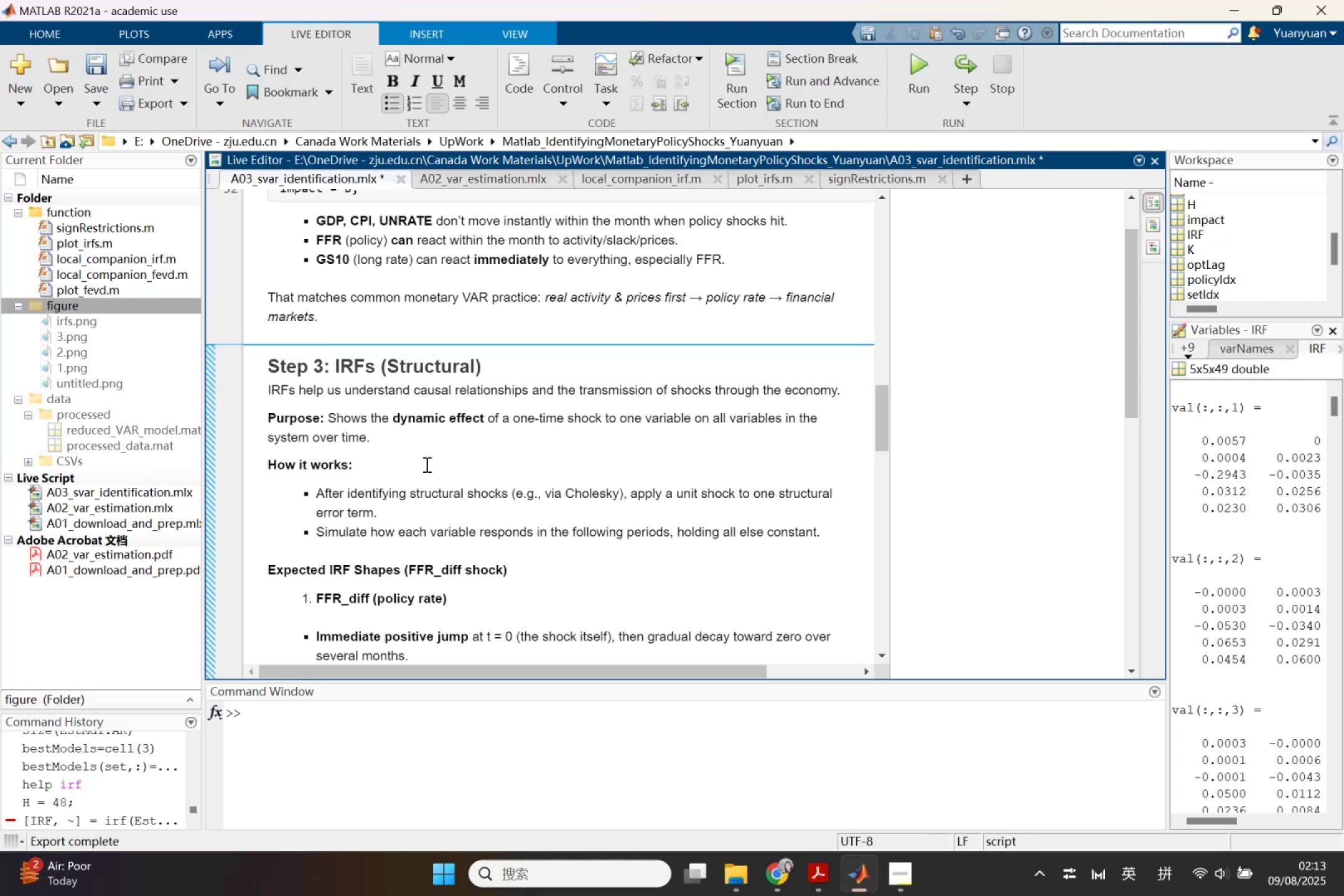 
scroll: coordinate [403, 519], scroll_direction: down, amount: 1.0
 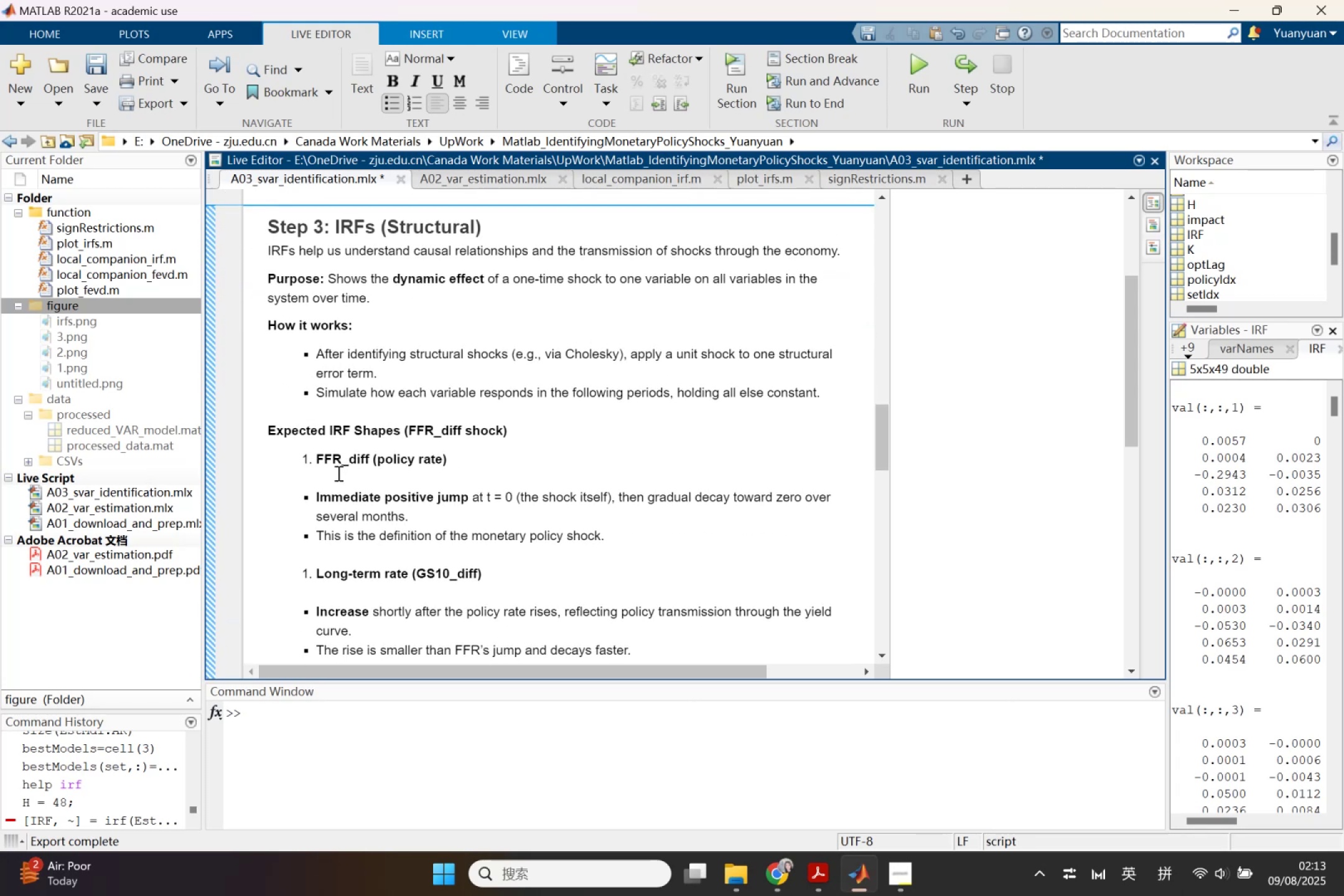 
left_click([336, 483])
 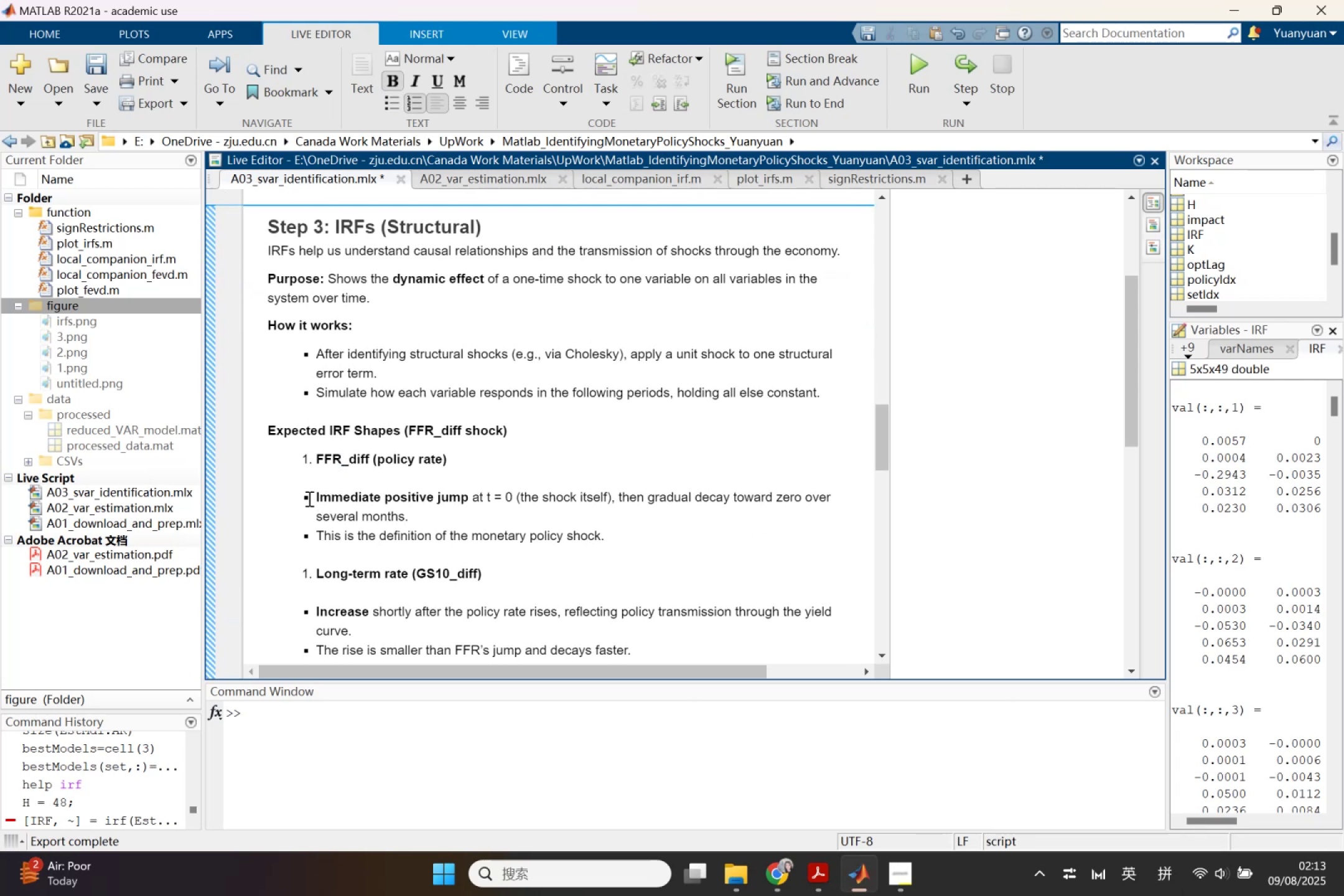 
left_click_drag(start_coordinate=[314, 493], to_coordinate=[645, 541])
 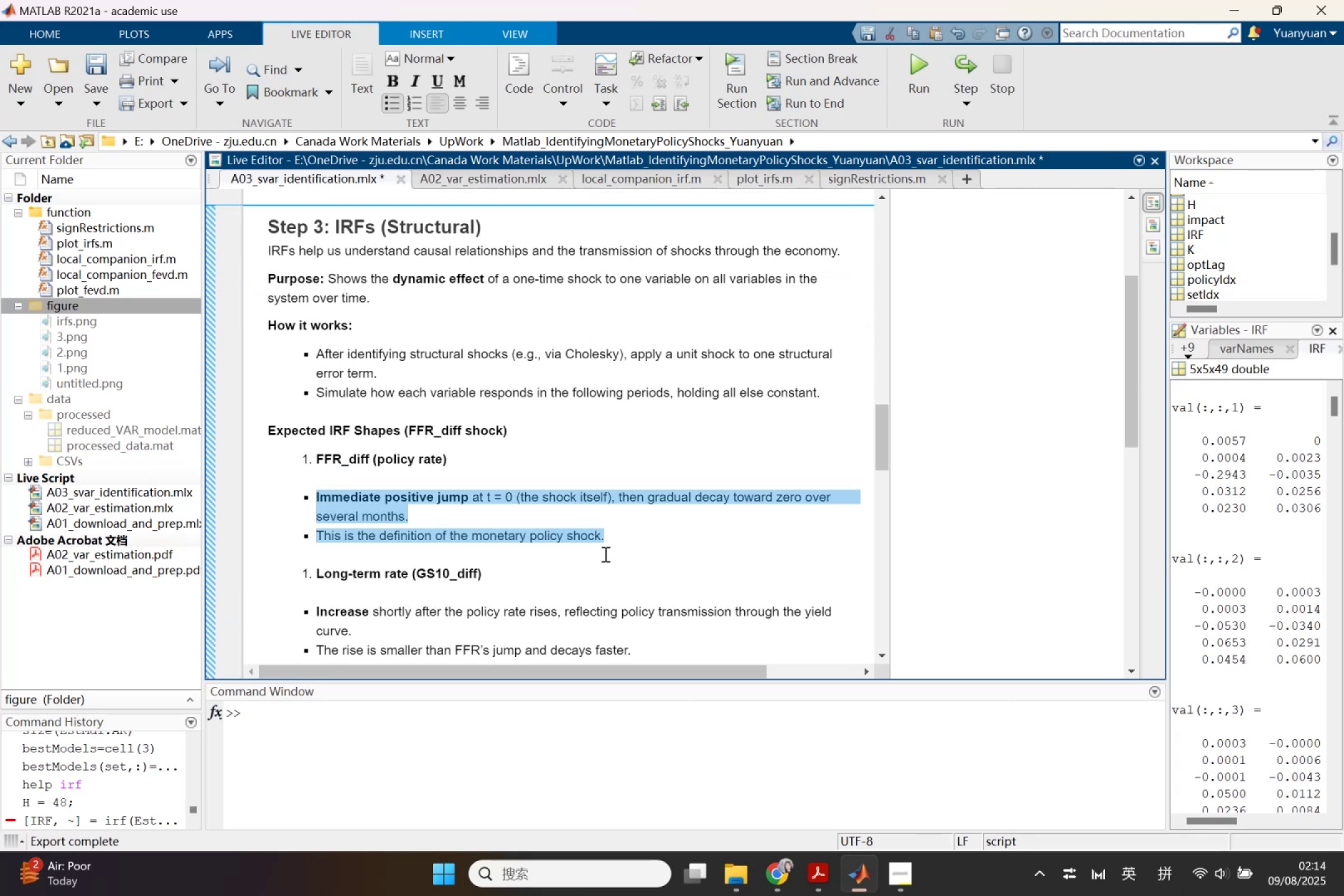 
left_click([599, 556])
 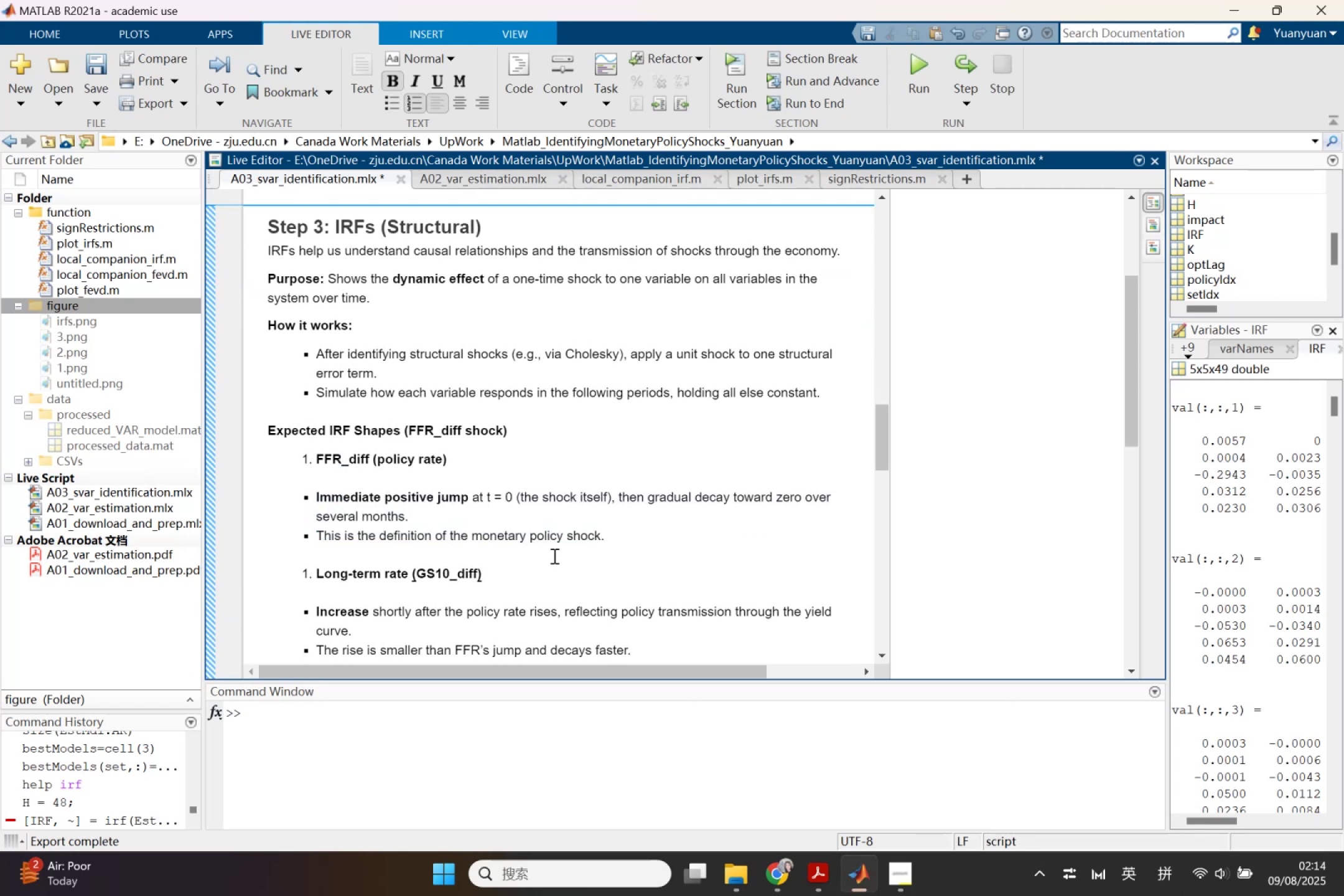 
left_click([553, 556])
 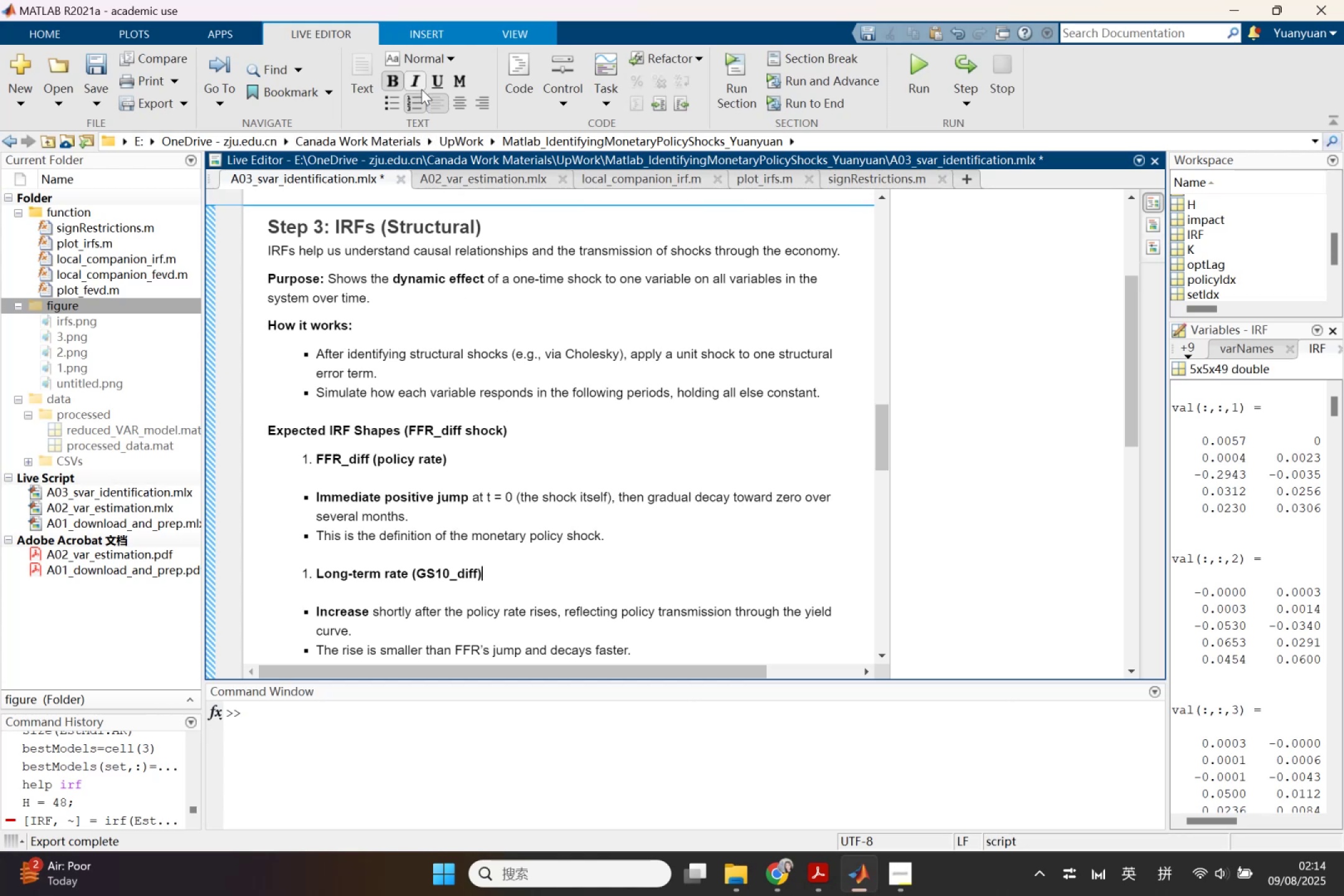 
left_click([405, 33])
 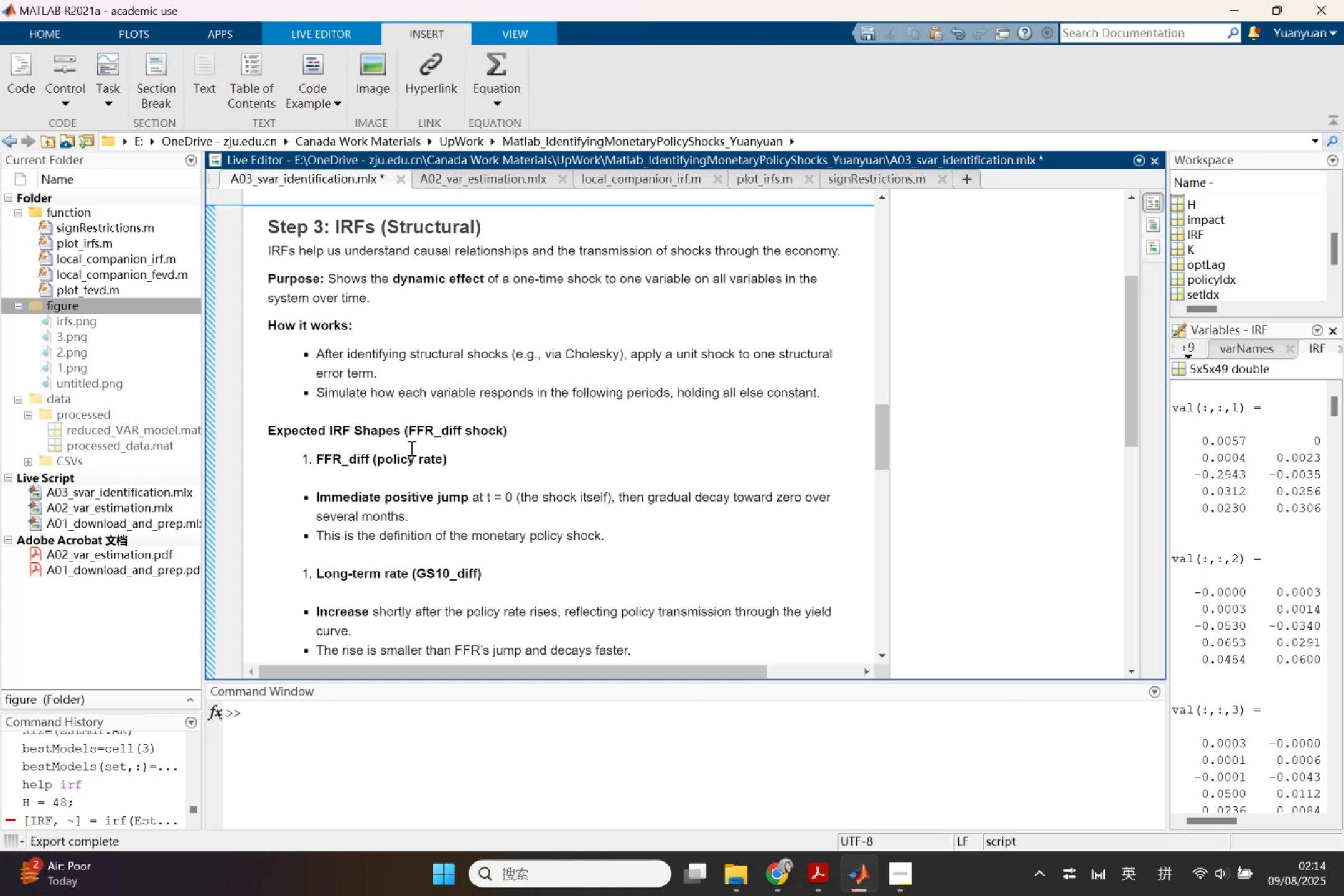 
wait(7.49)
 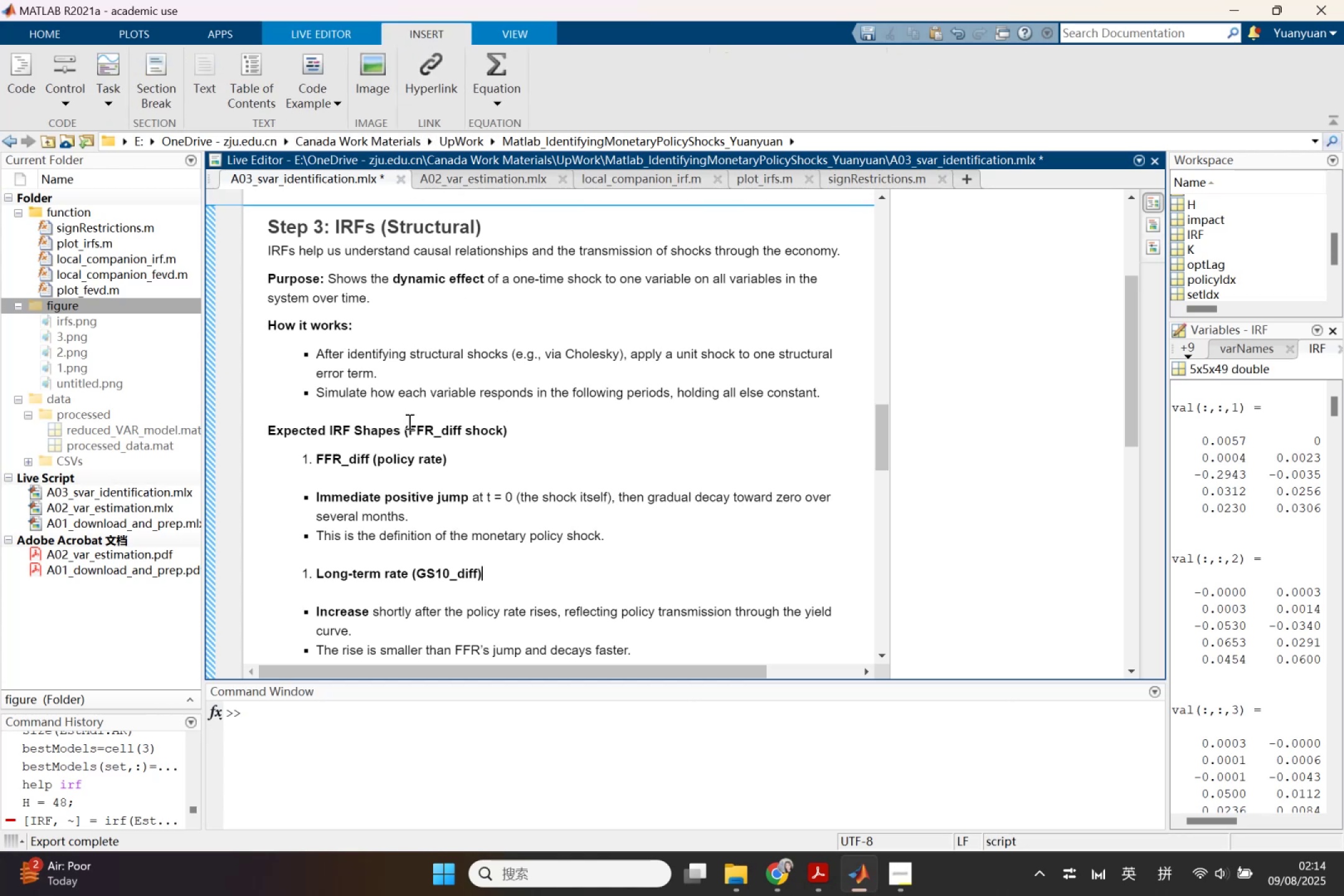 
left_click([519, 32])
 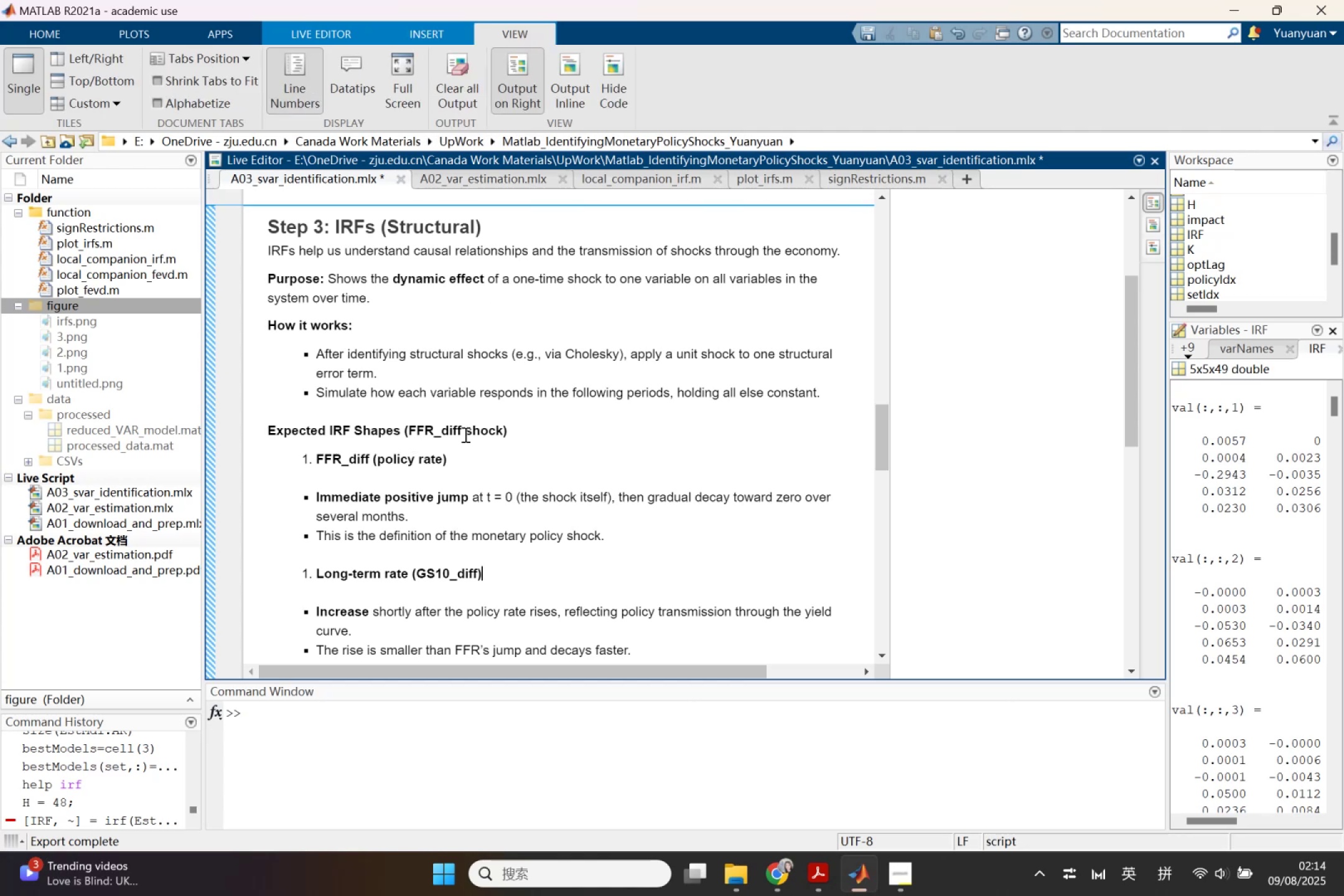 
wait(6.71)
 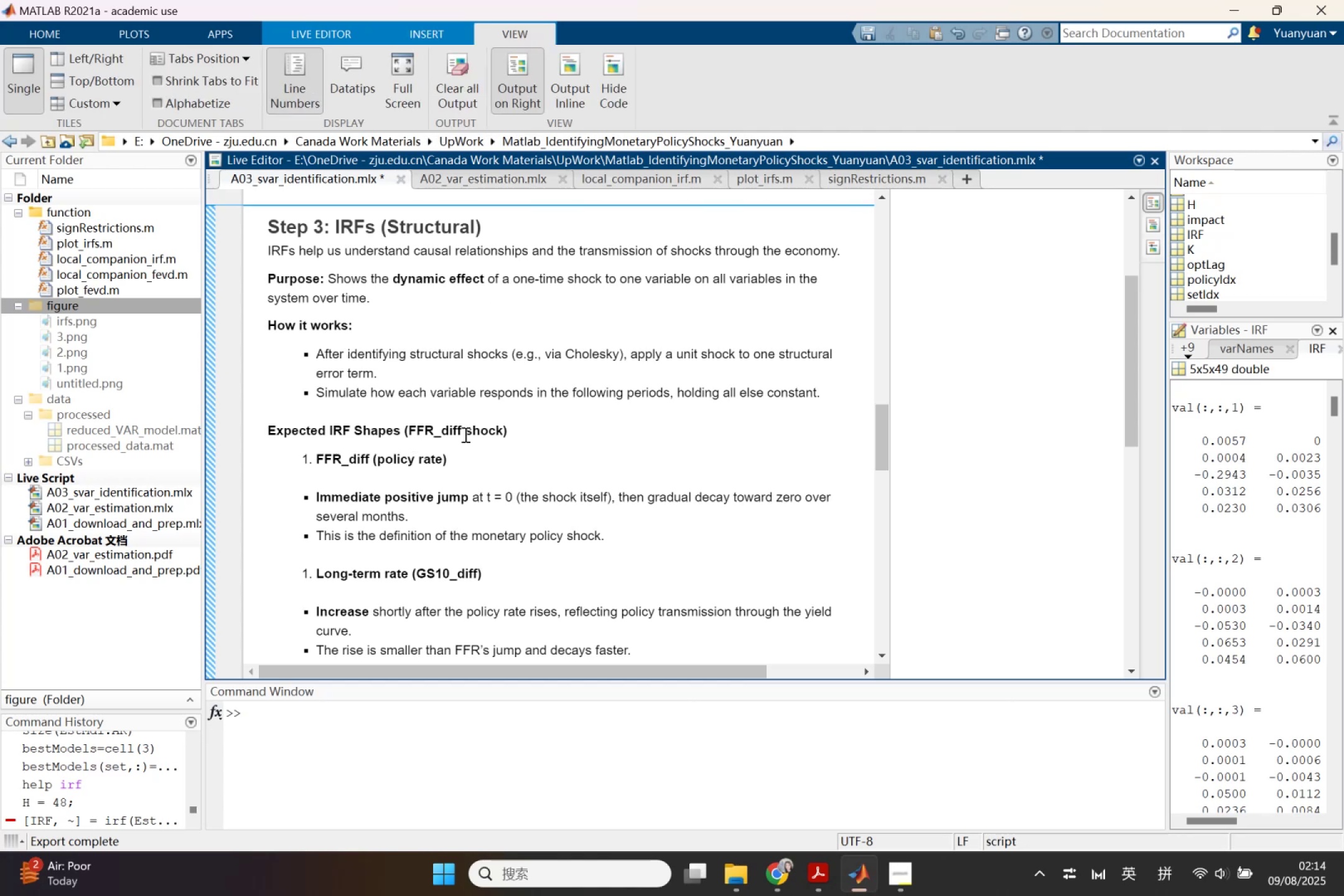 
scroll: coordinate [464, 434], scroll_direction: down, amount: 2.0
 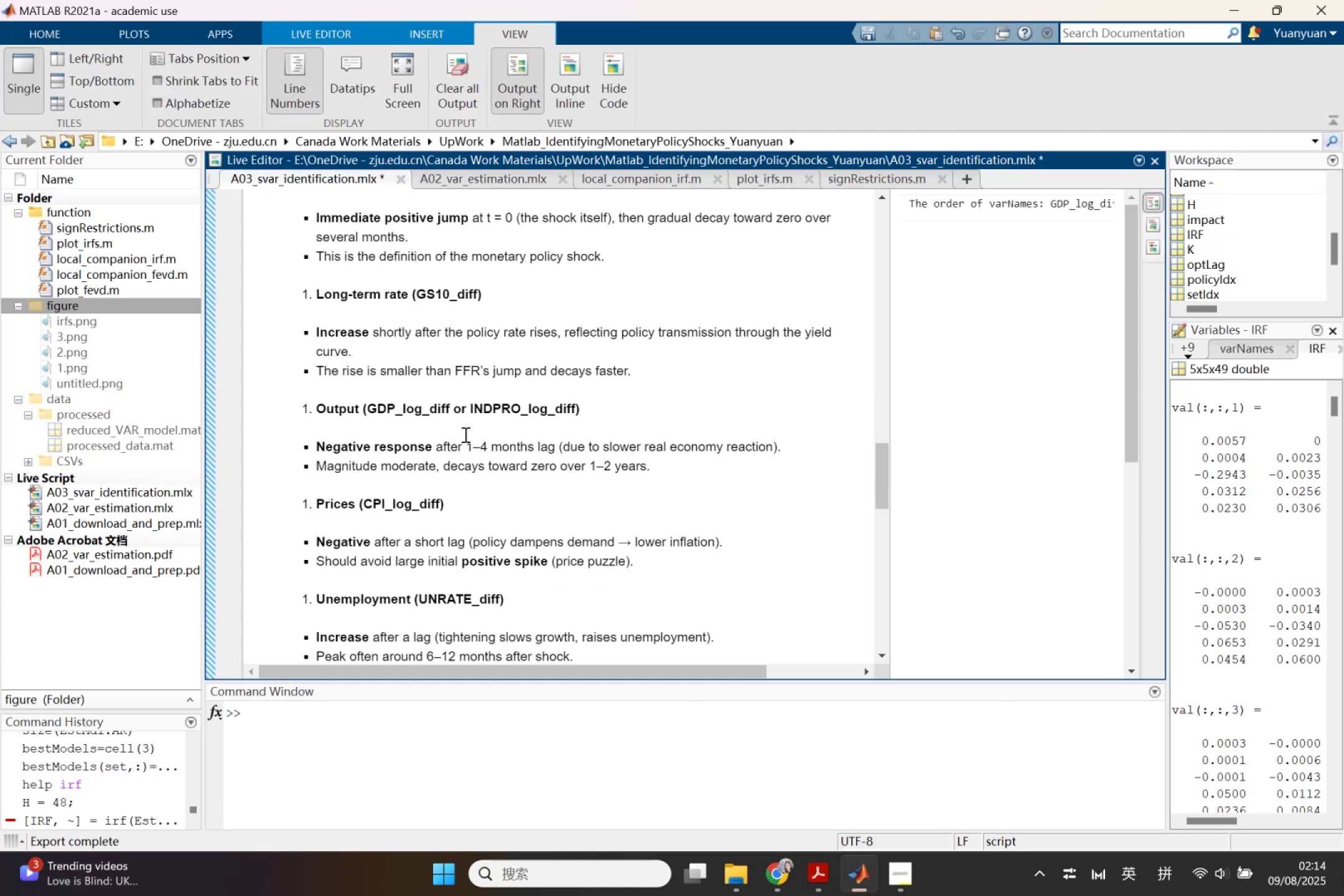 
scroll: coordinate [464, 434], scroll_direction: up, amount: 1.0
 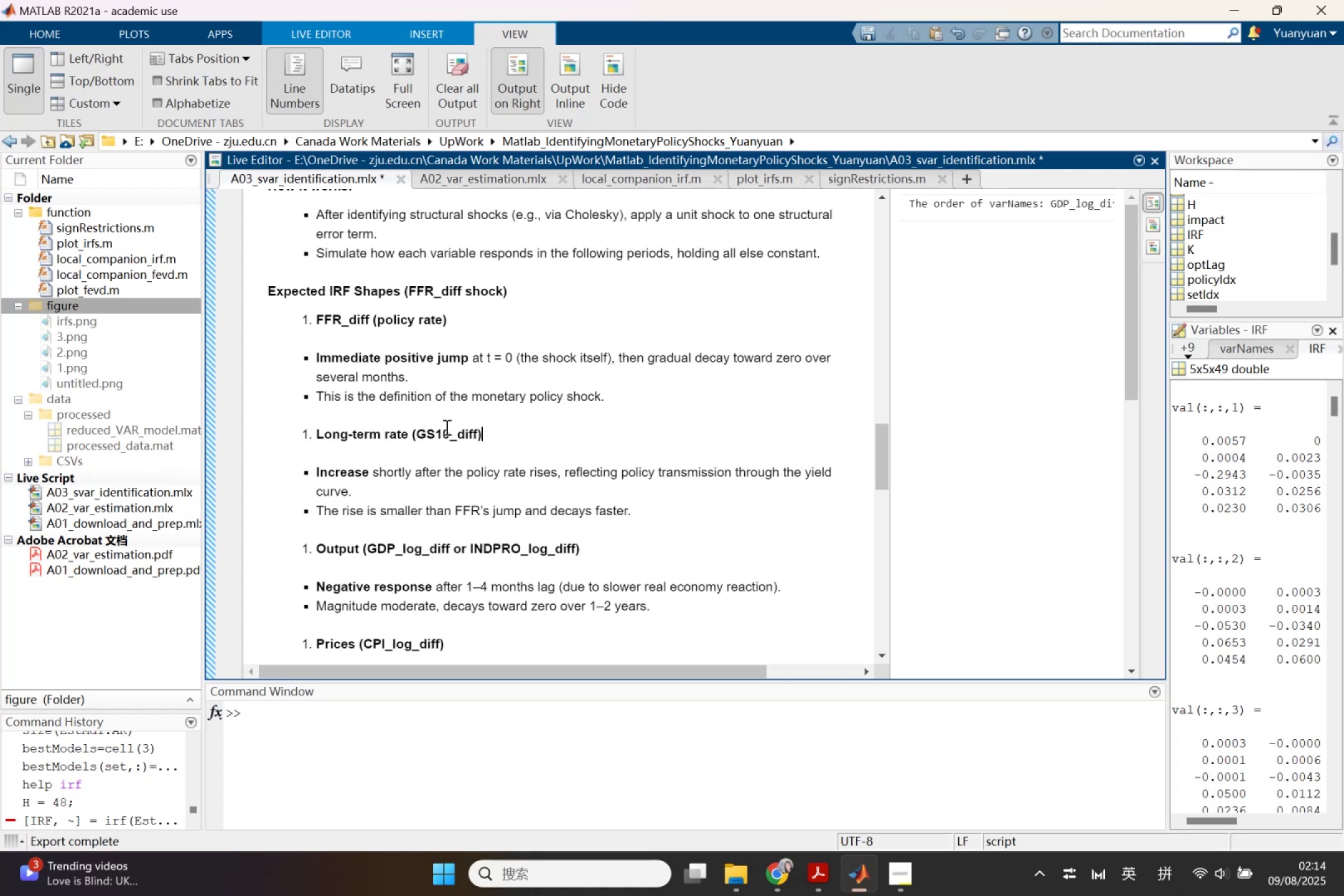 
left_click_drag(start_coordinate=[487, 435], to_coordinate=[314, 427])
 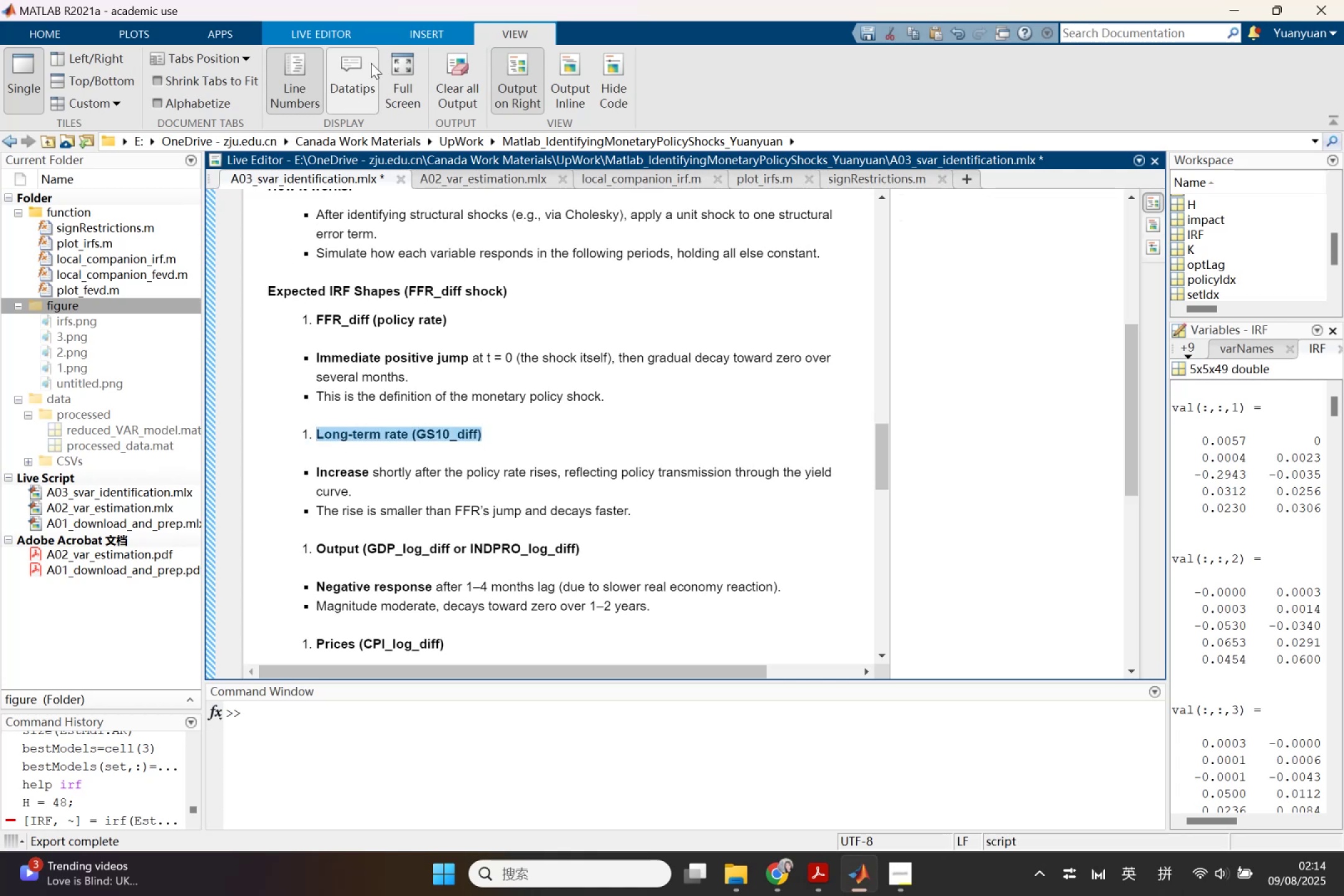 
left_click([409, 34])
 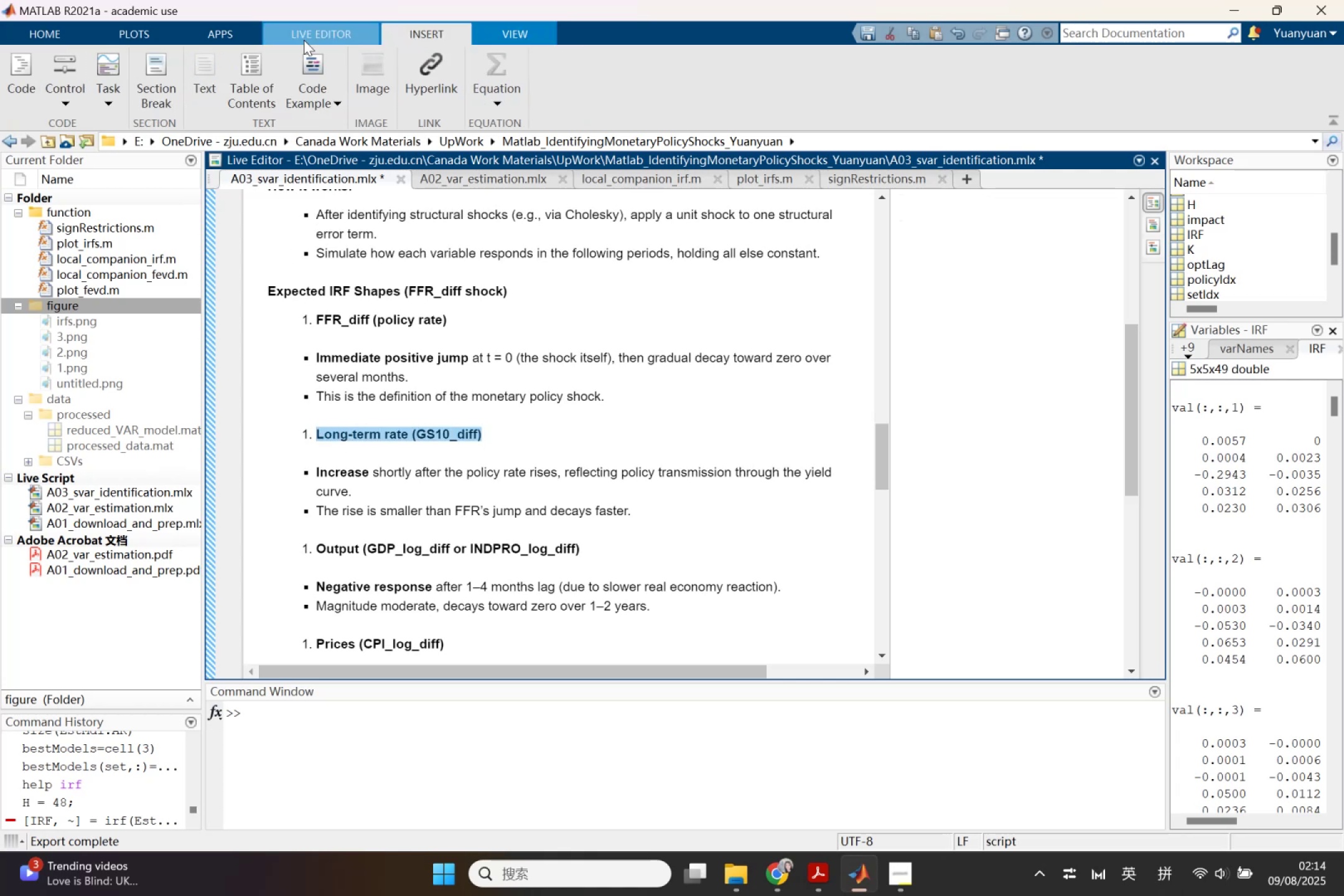 
left_click([294, 40])
 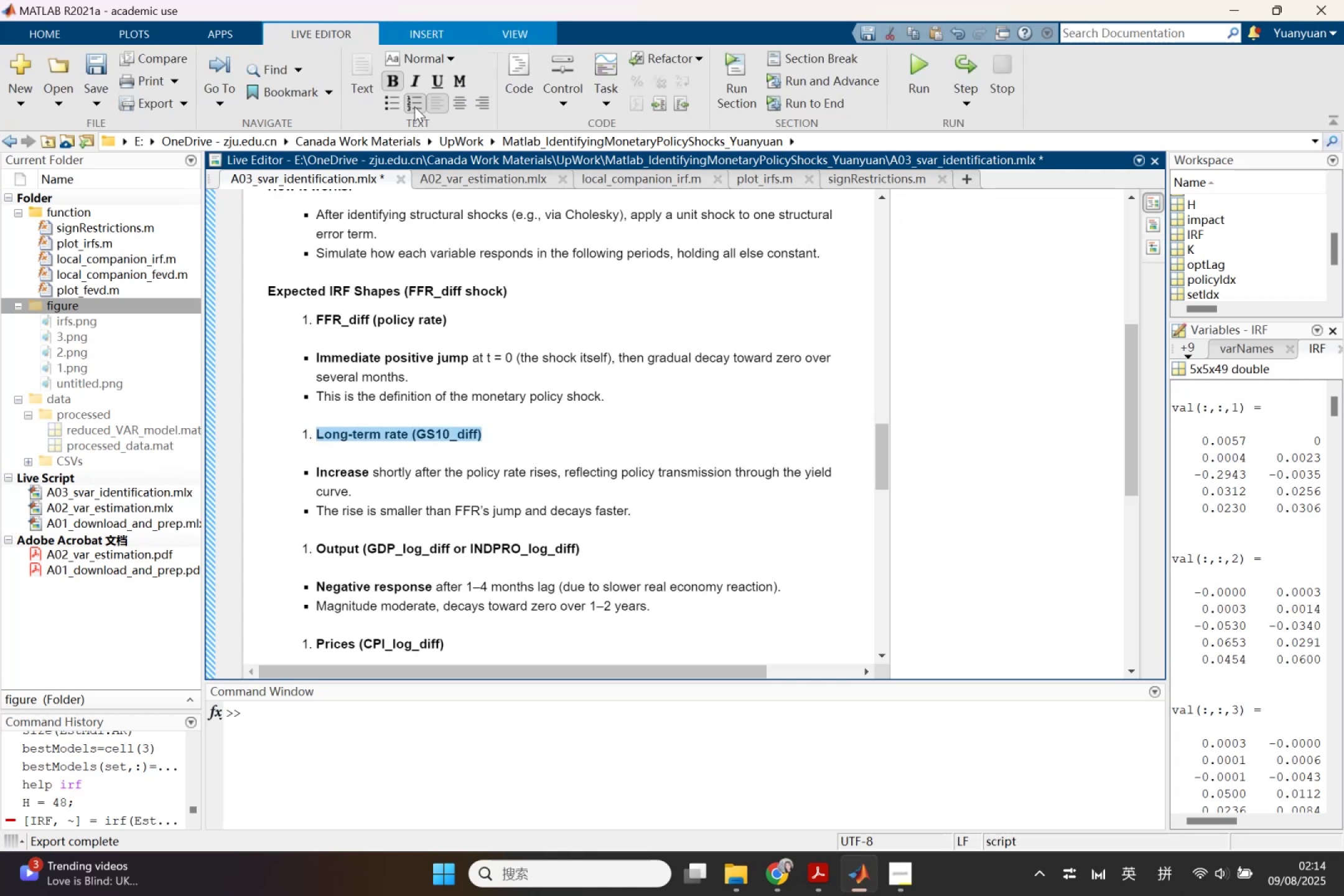 
left_click([414, 106])
 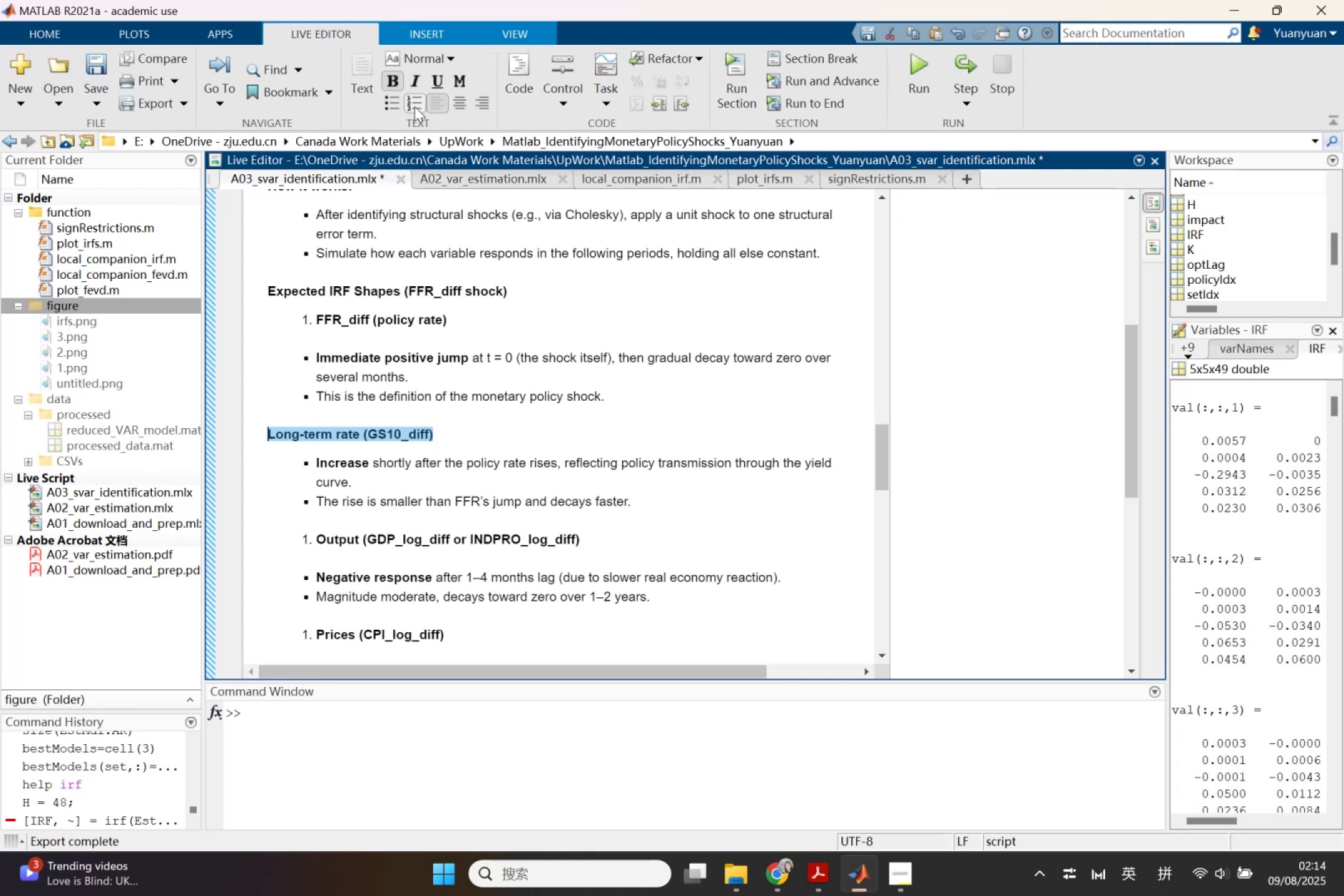 
left_click([414, 106])
 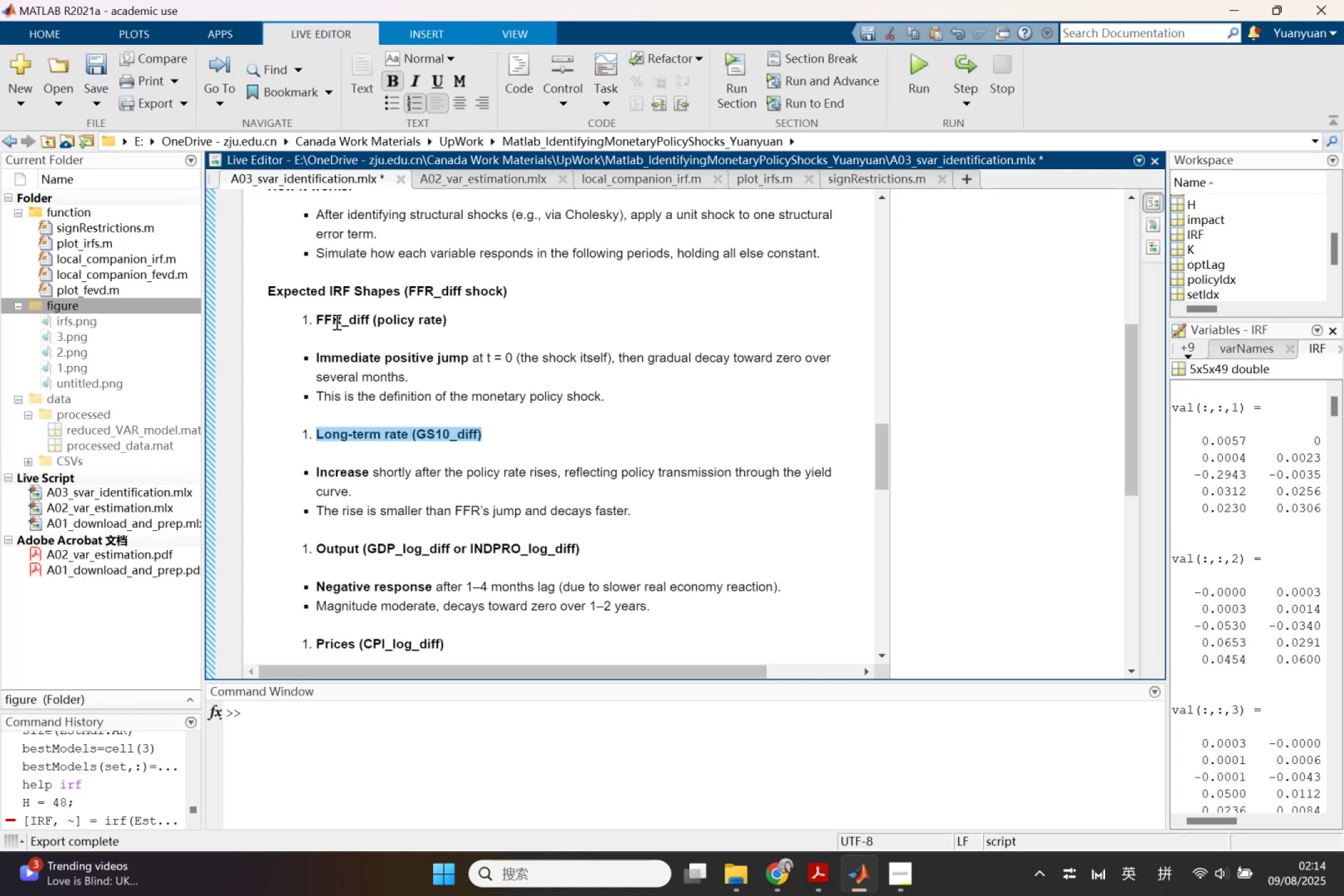 
left_click_drag(start_coordinate=[317, 362], to_coordinate=[615, 398])
 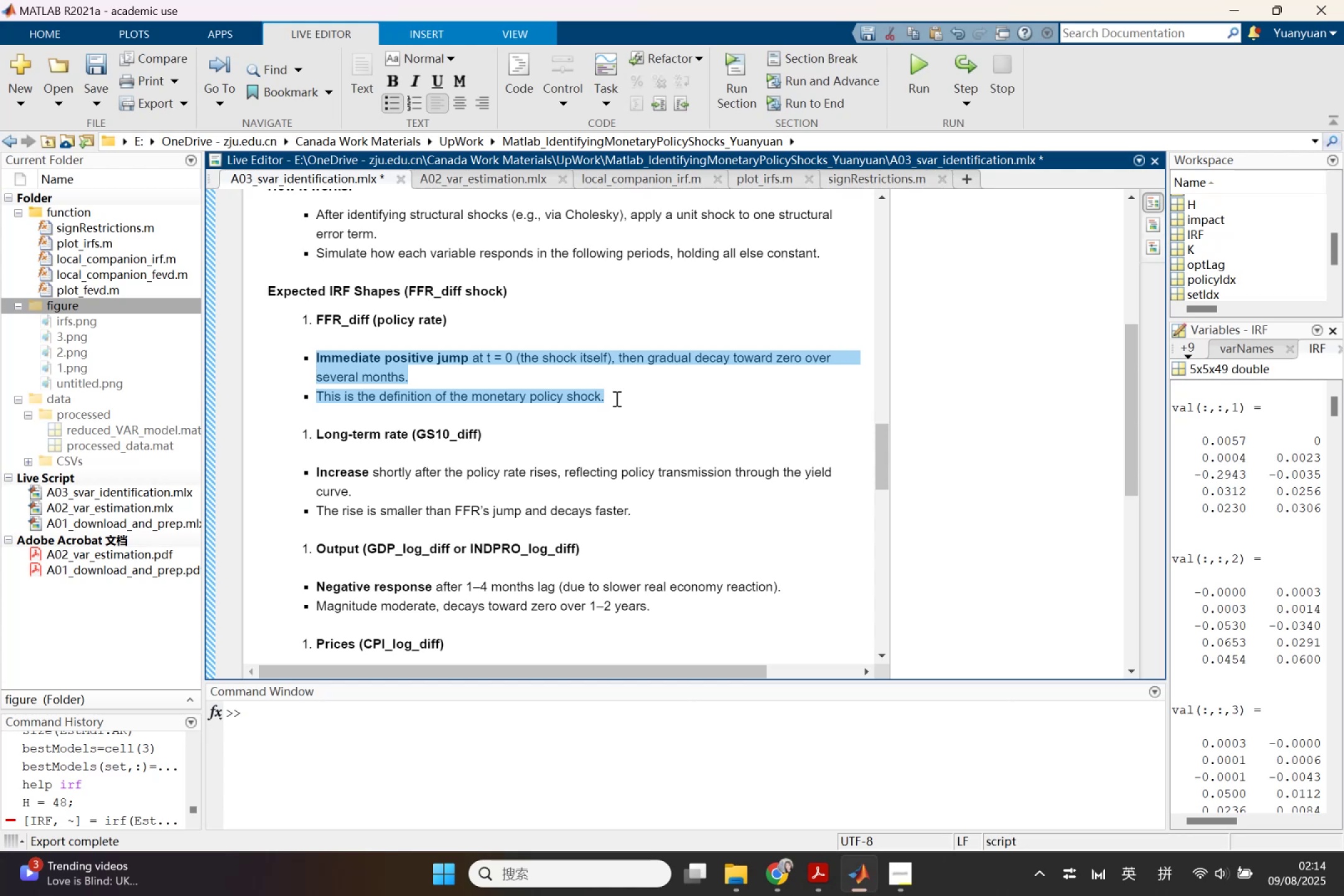 
key(Tab)
 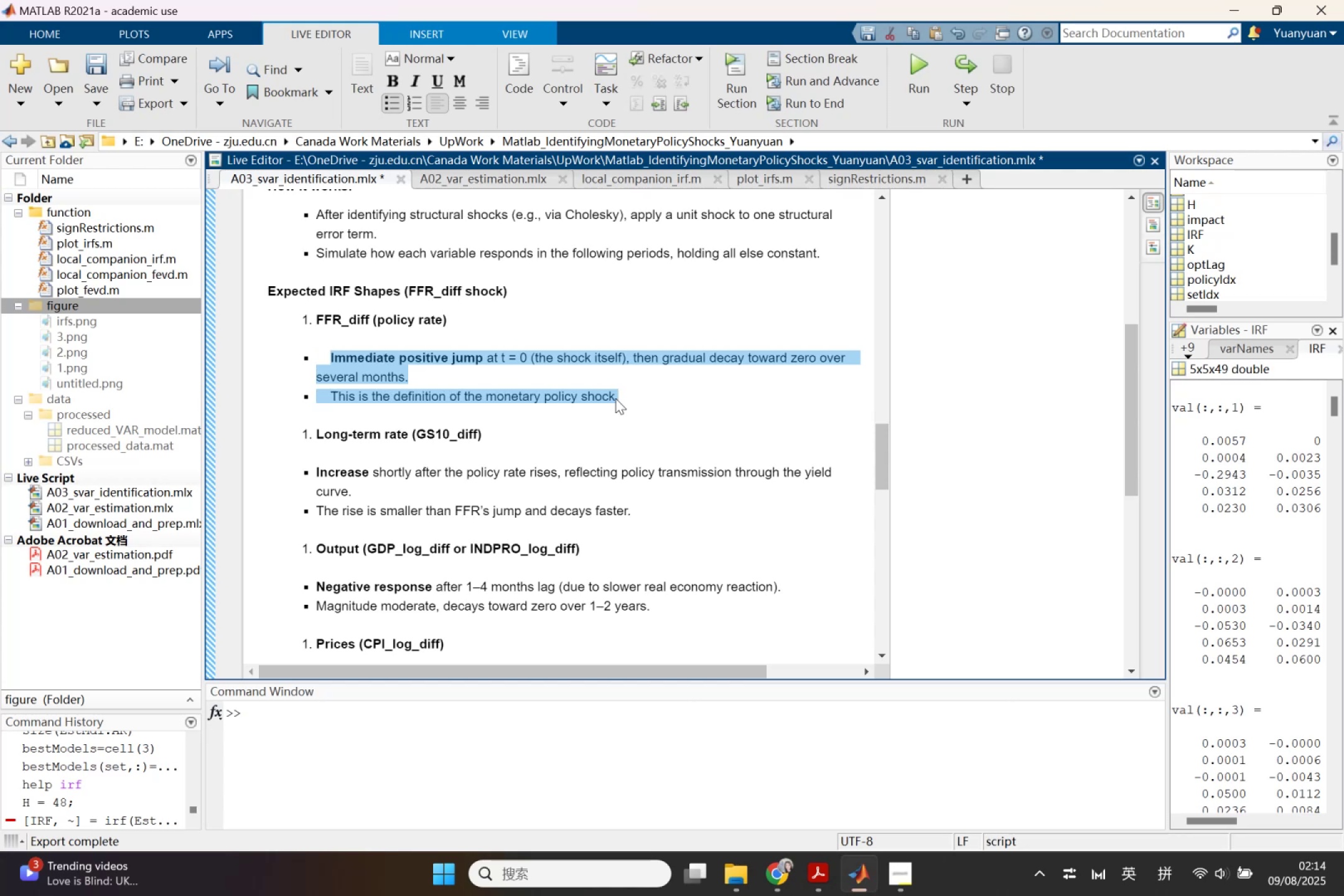 
hold_key(key=ControlLeft, duration=0.62)
 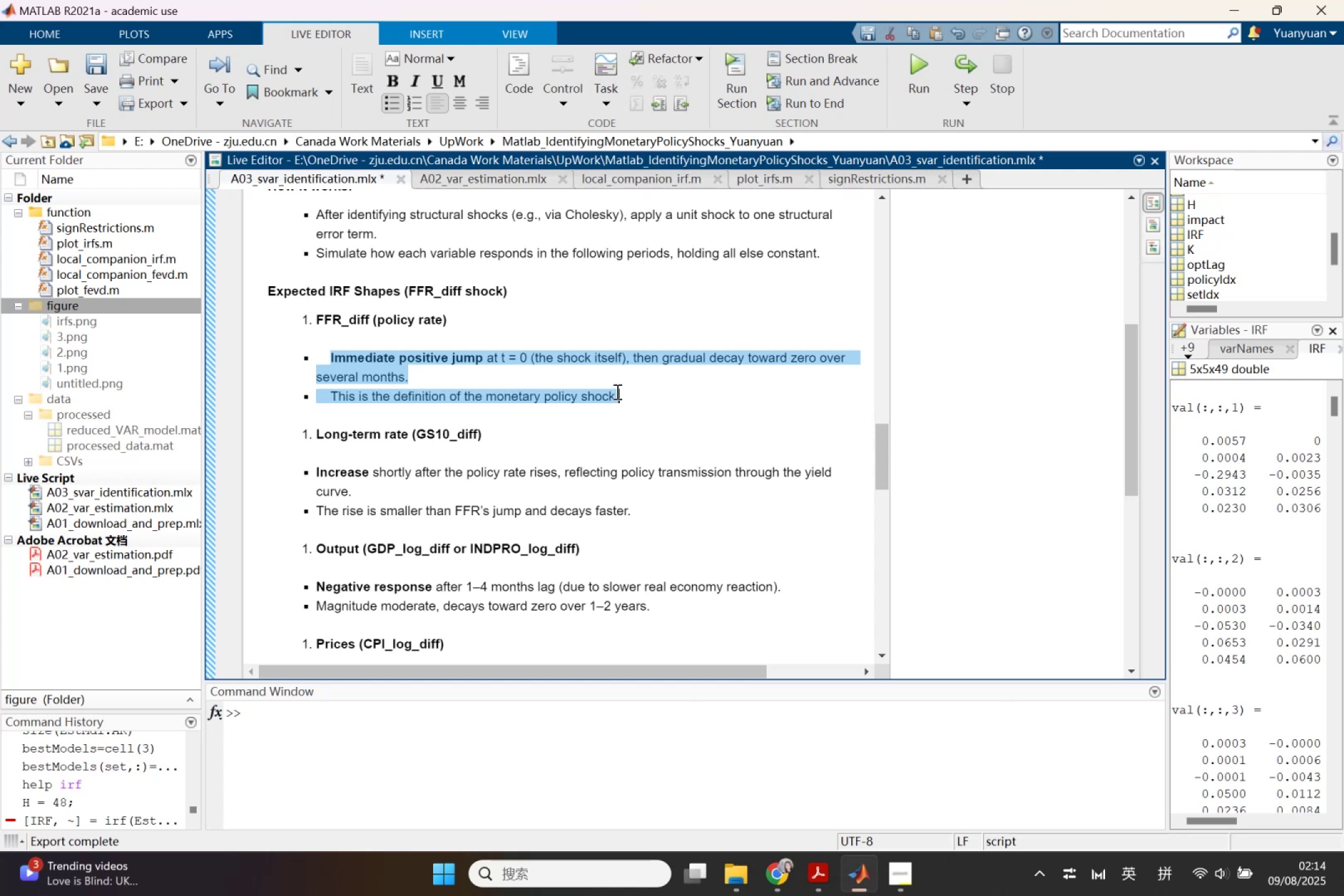 
key(Control+Shift+ShiftLeft)
 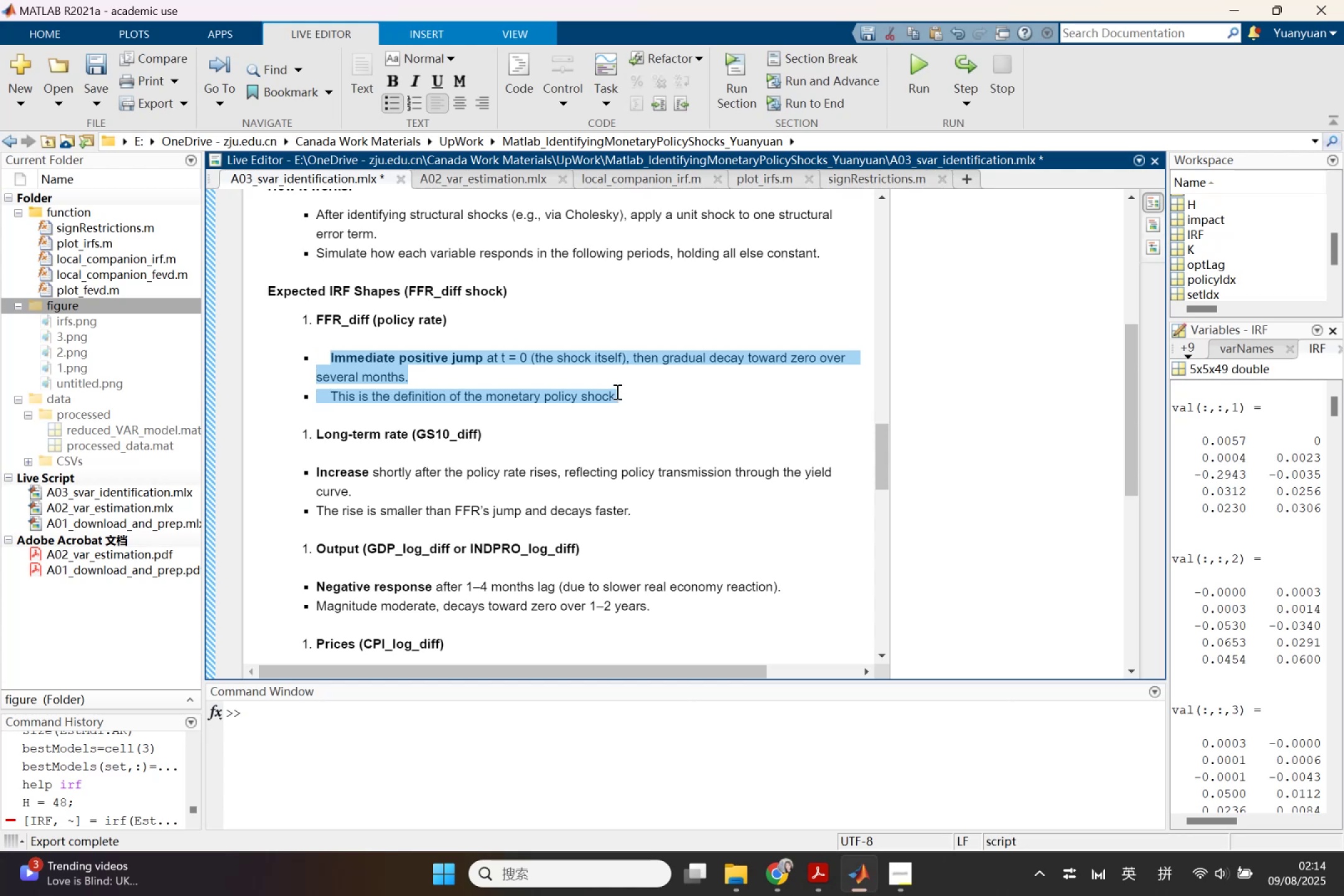 
key(Control+Z)
 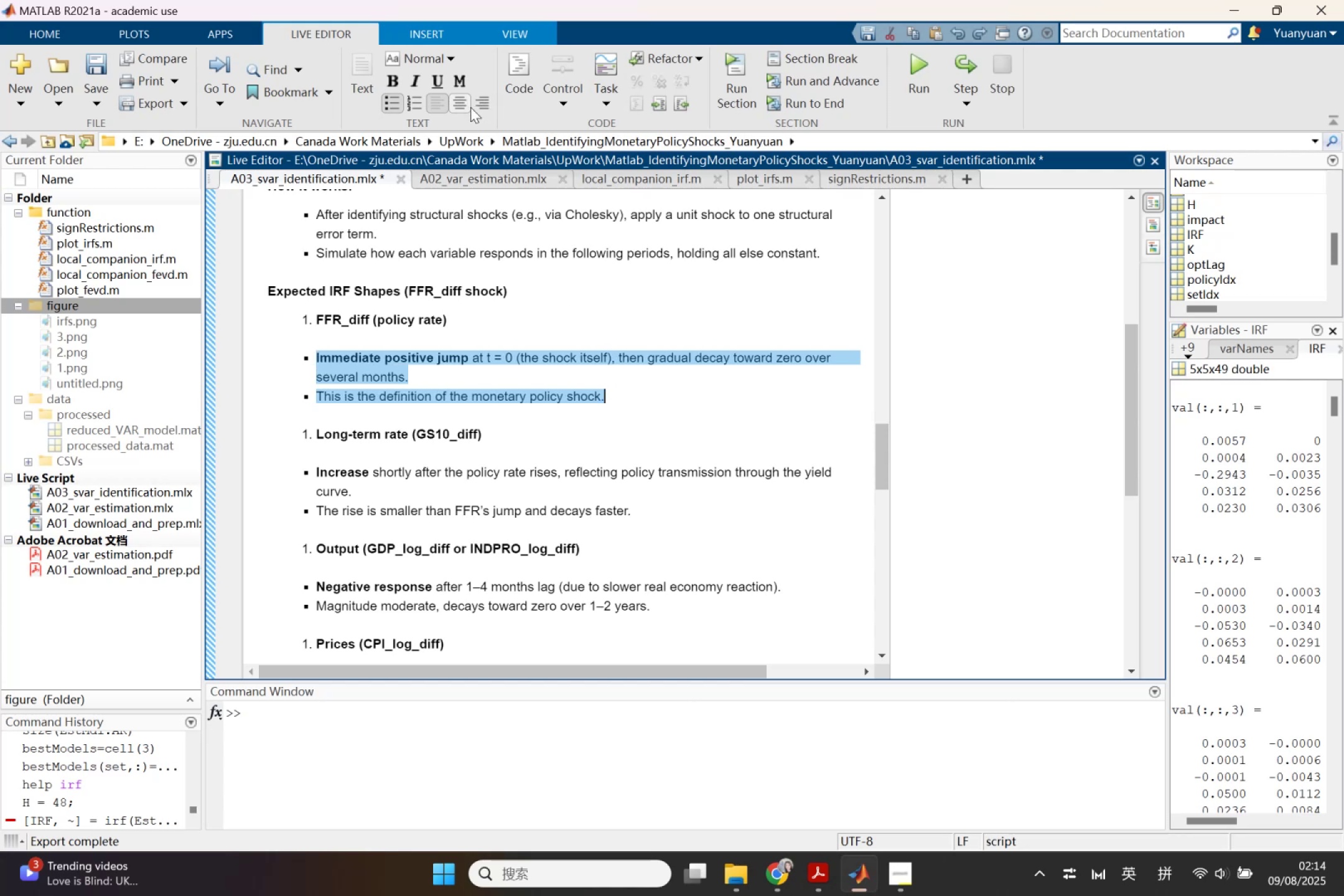 
wait(5.39)
 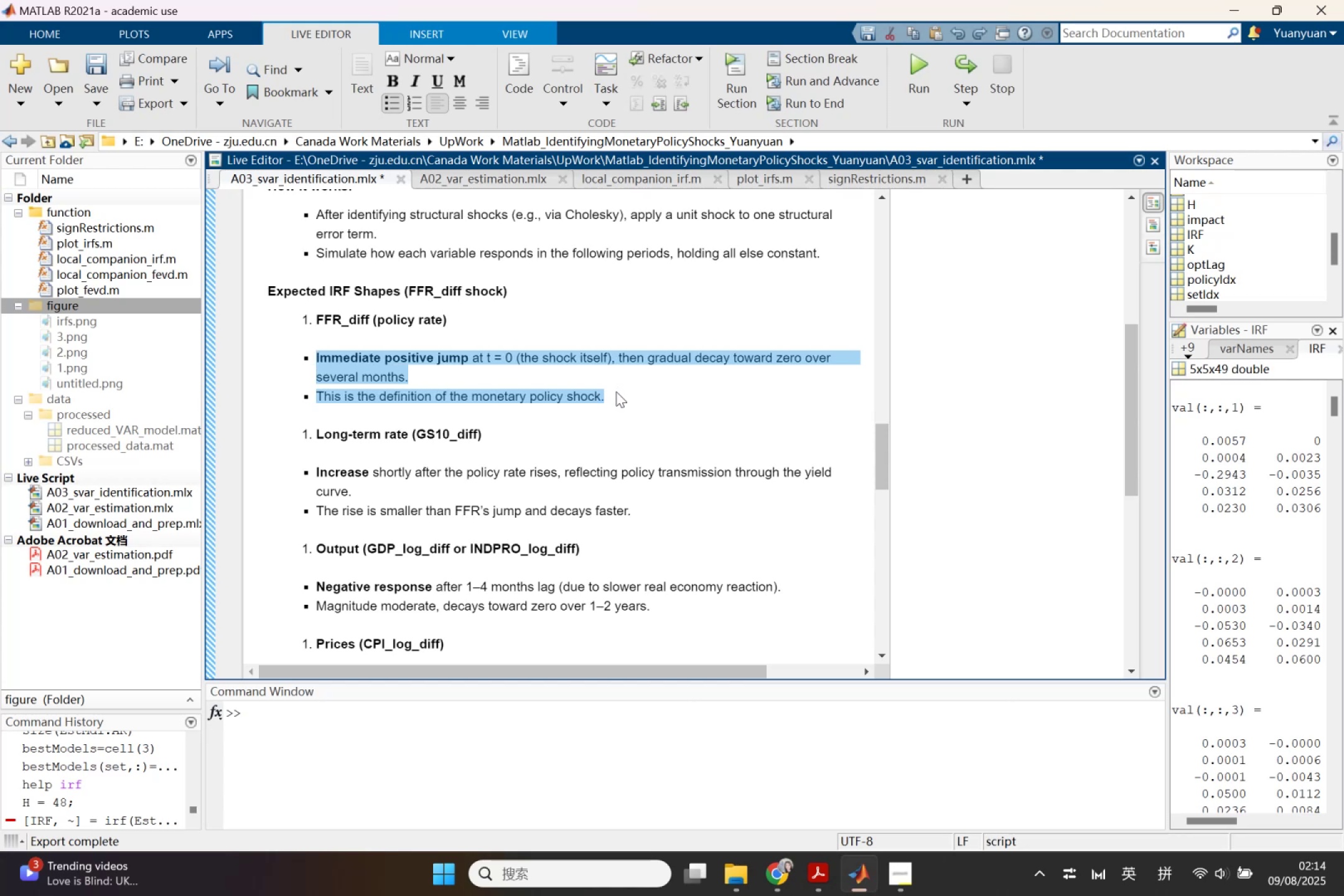 
left_click([443, 62])
 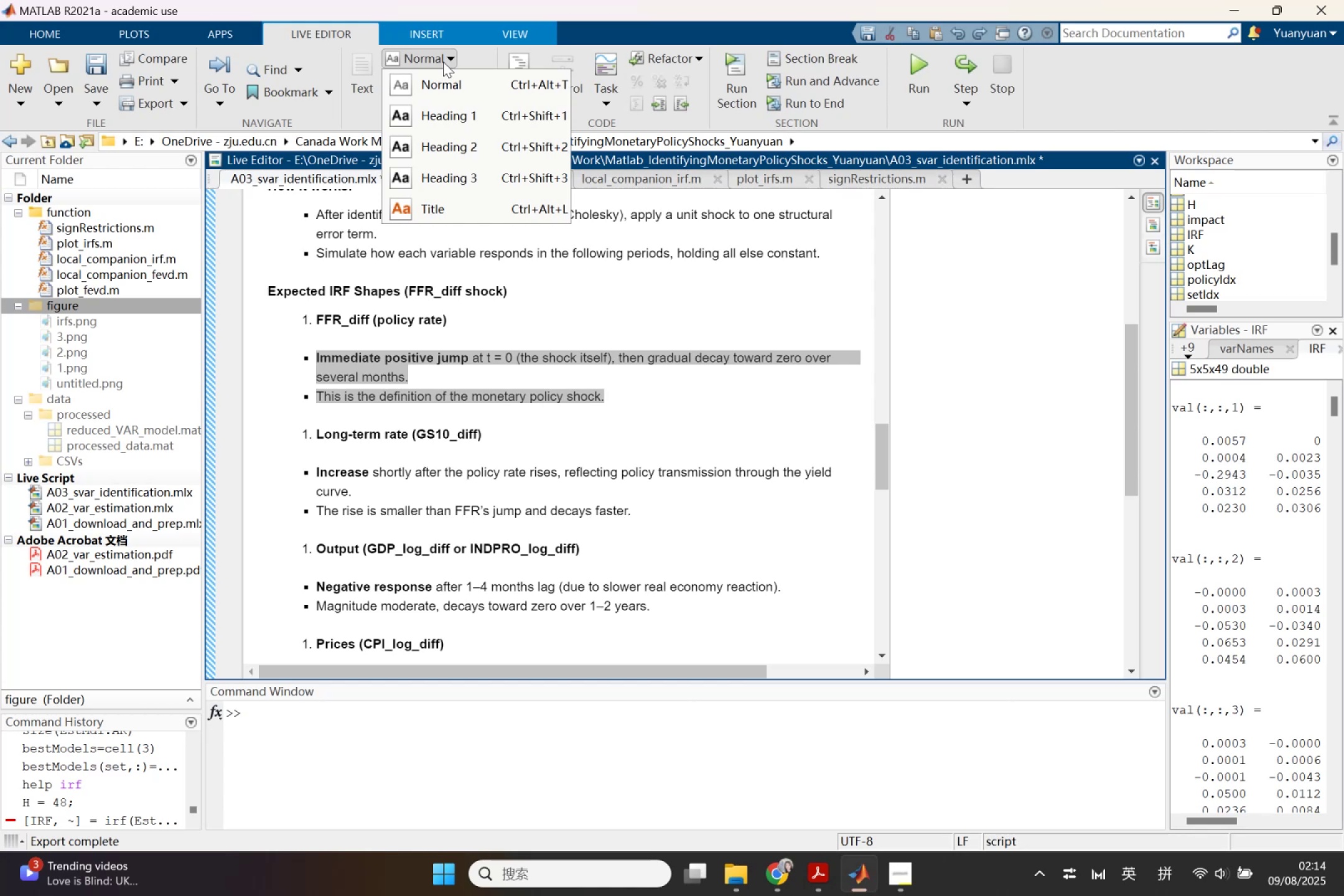 
left_click([443, 62])
 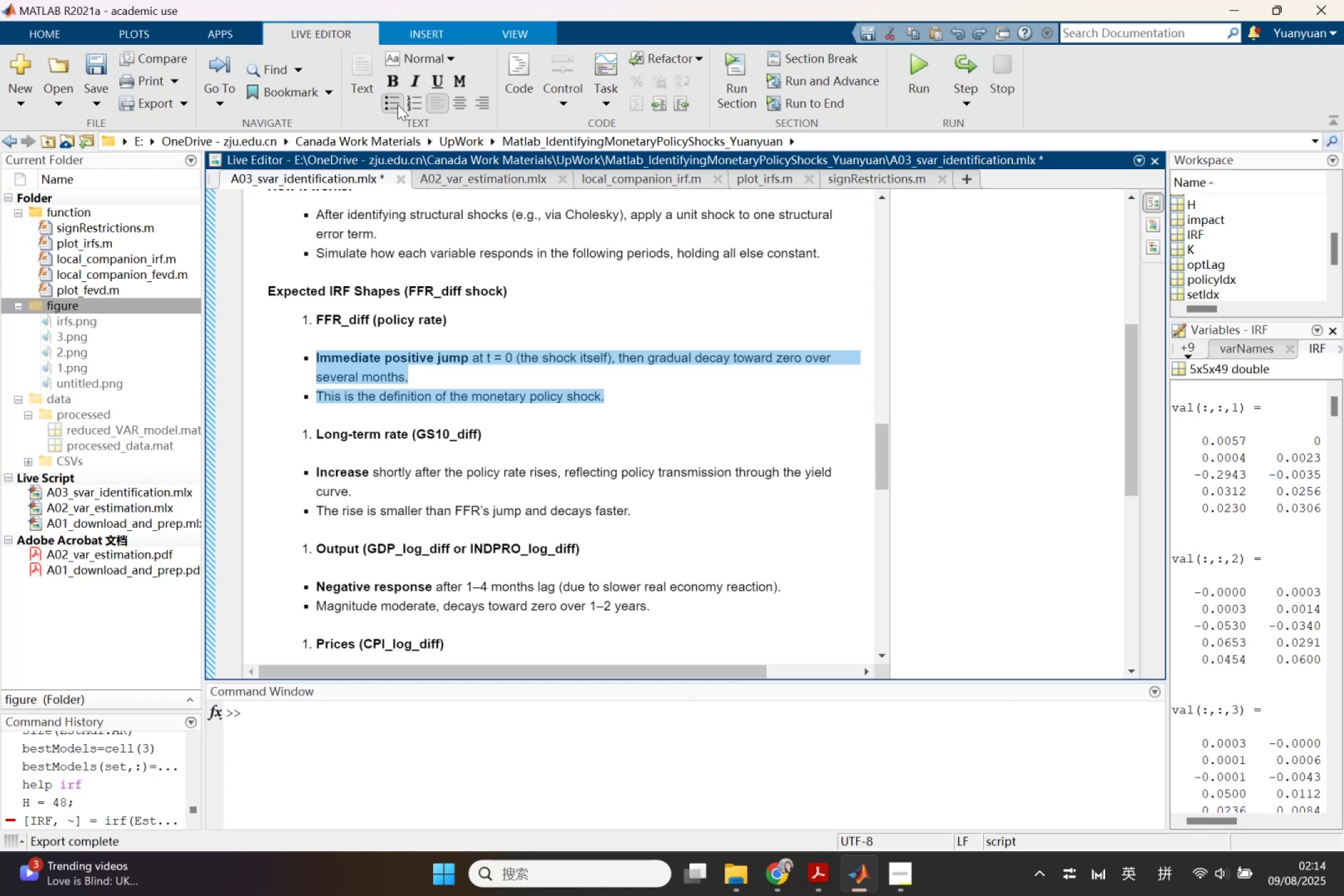 
left_click([398, 105])
 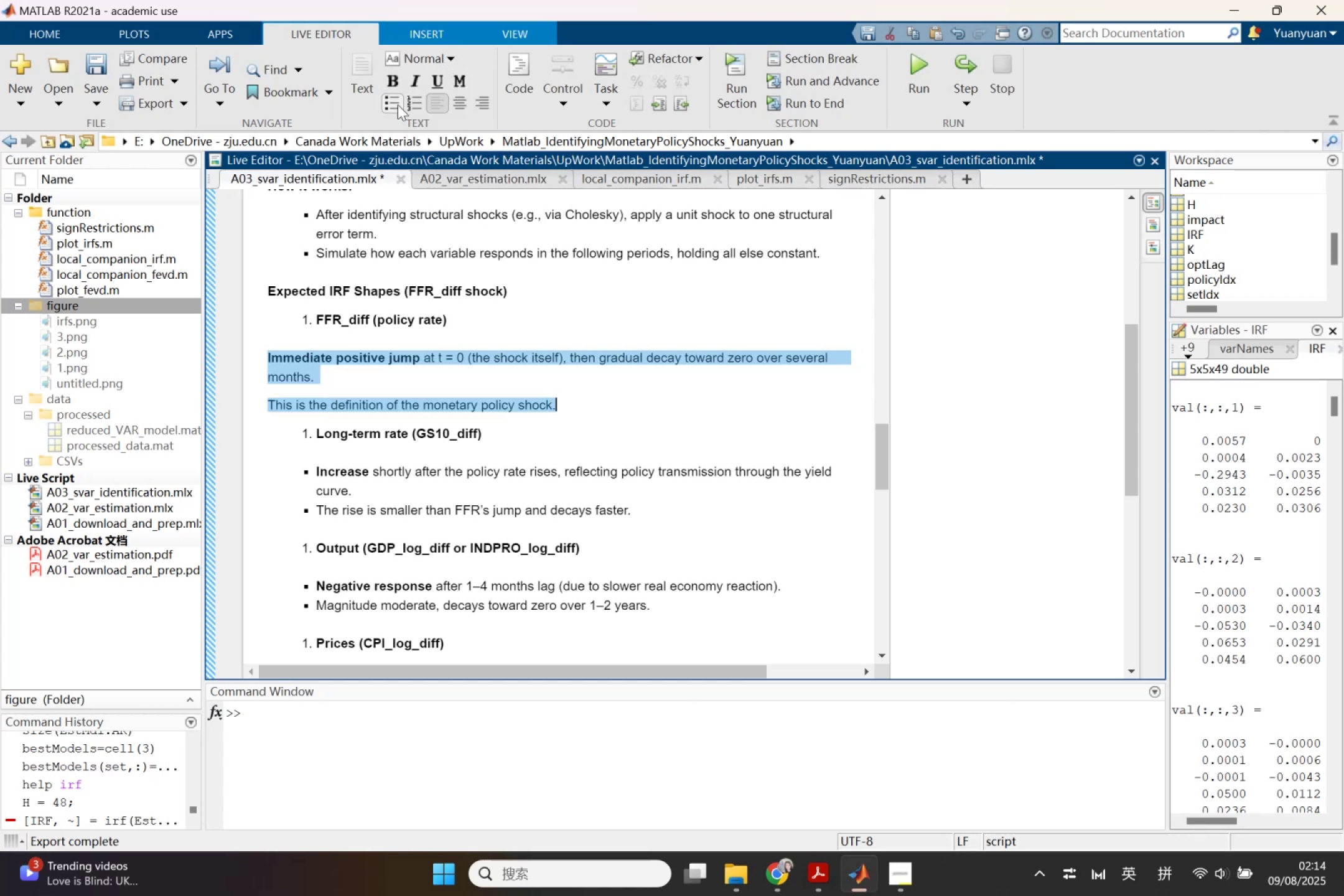 
left_click([398, 105])
 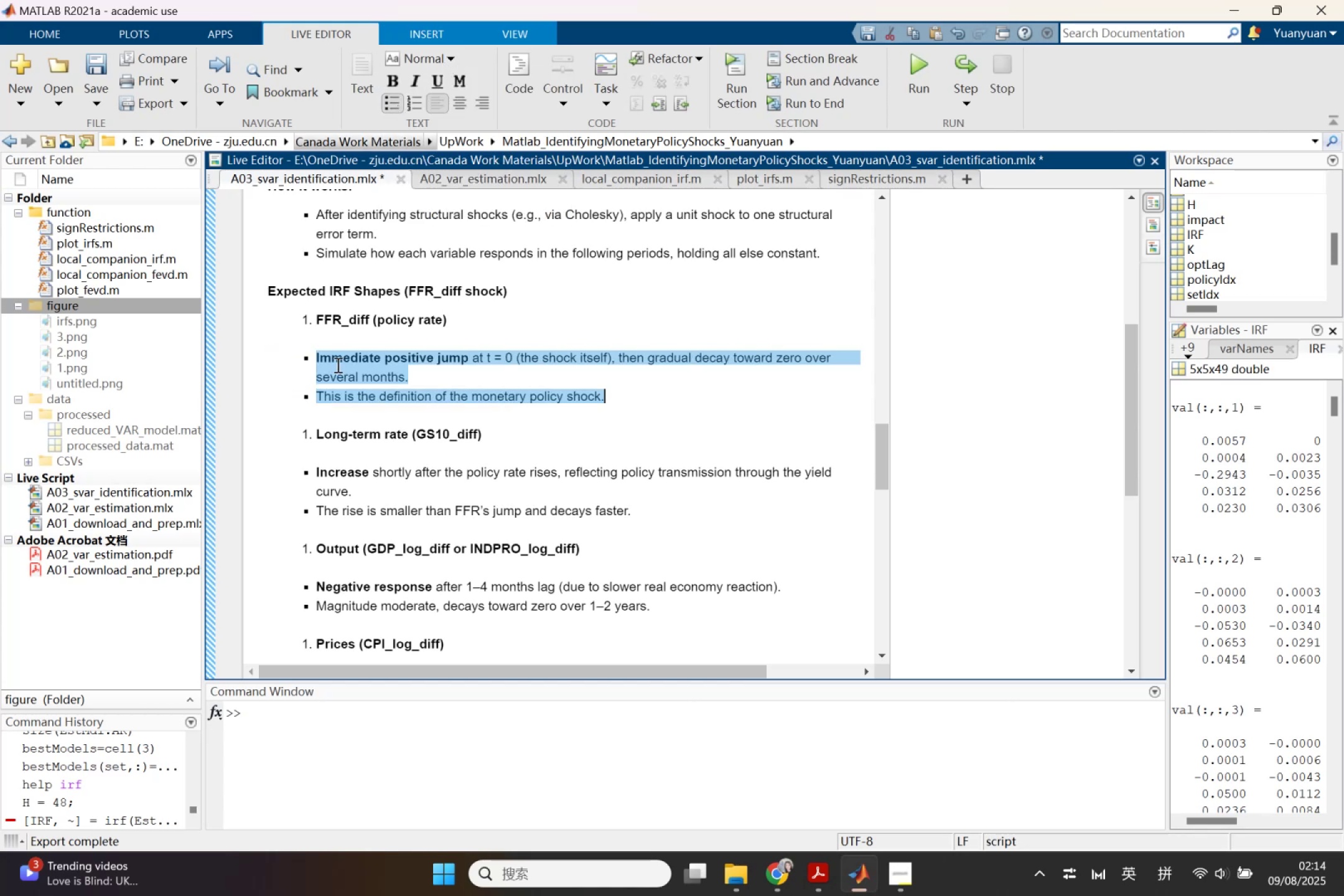 
left_click([342, 340])
 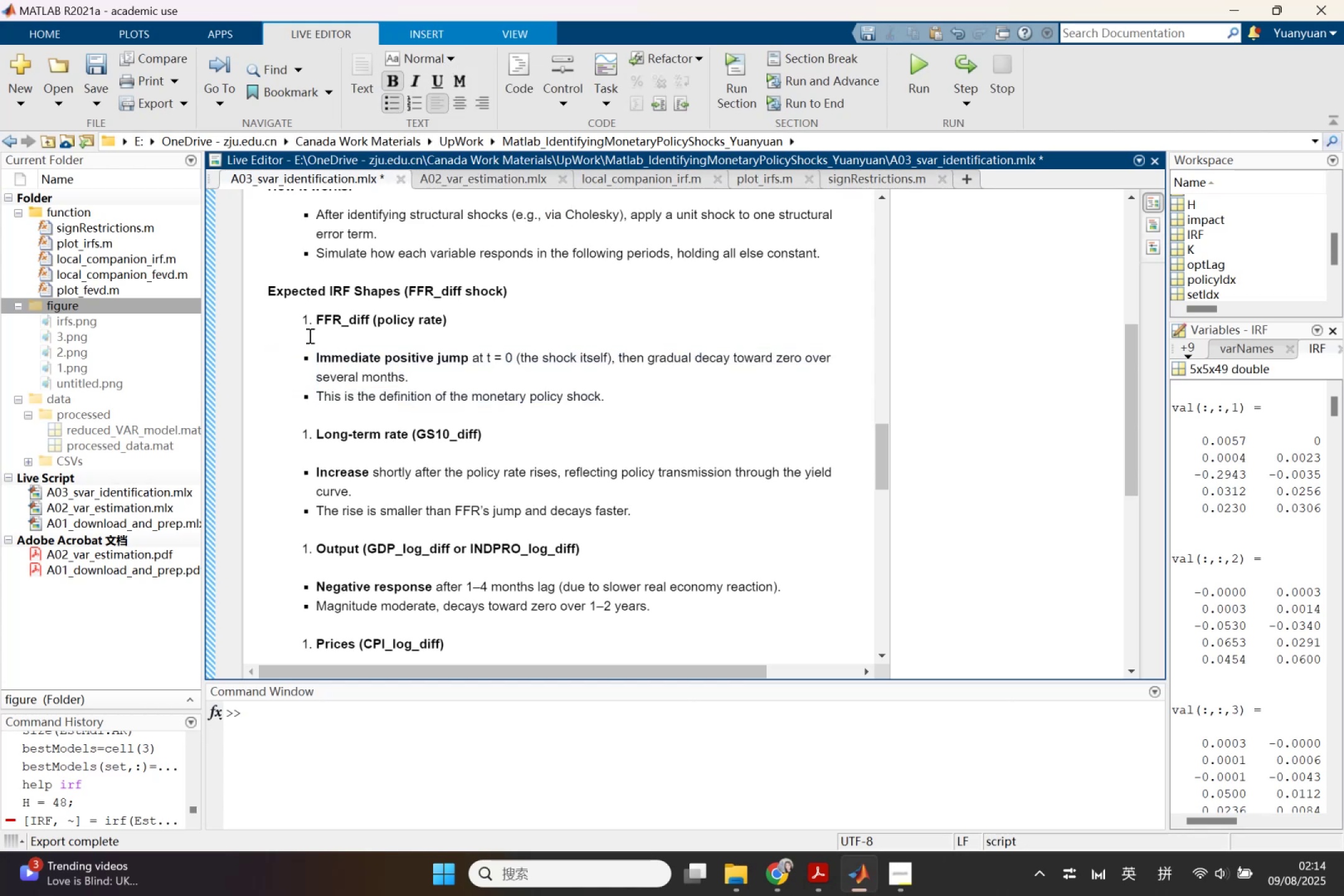 
left_click([309, 335])
 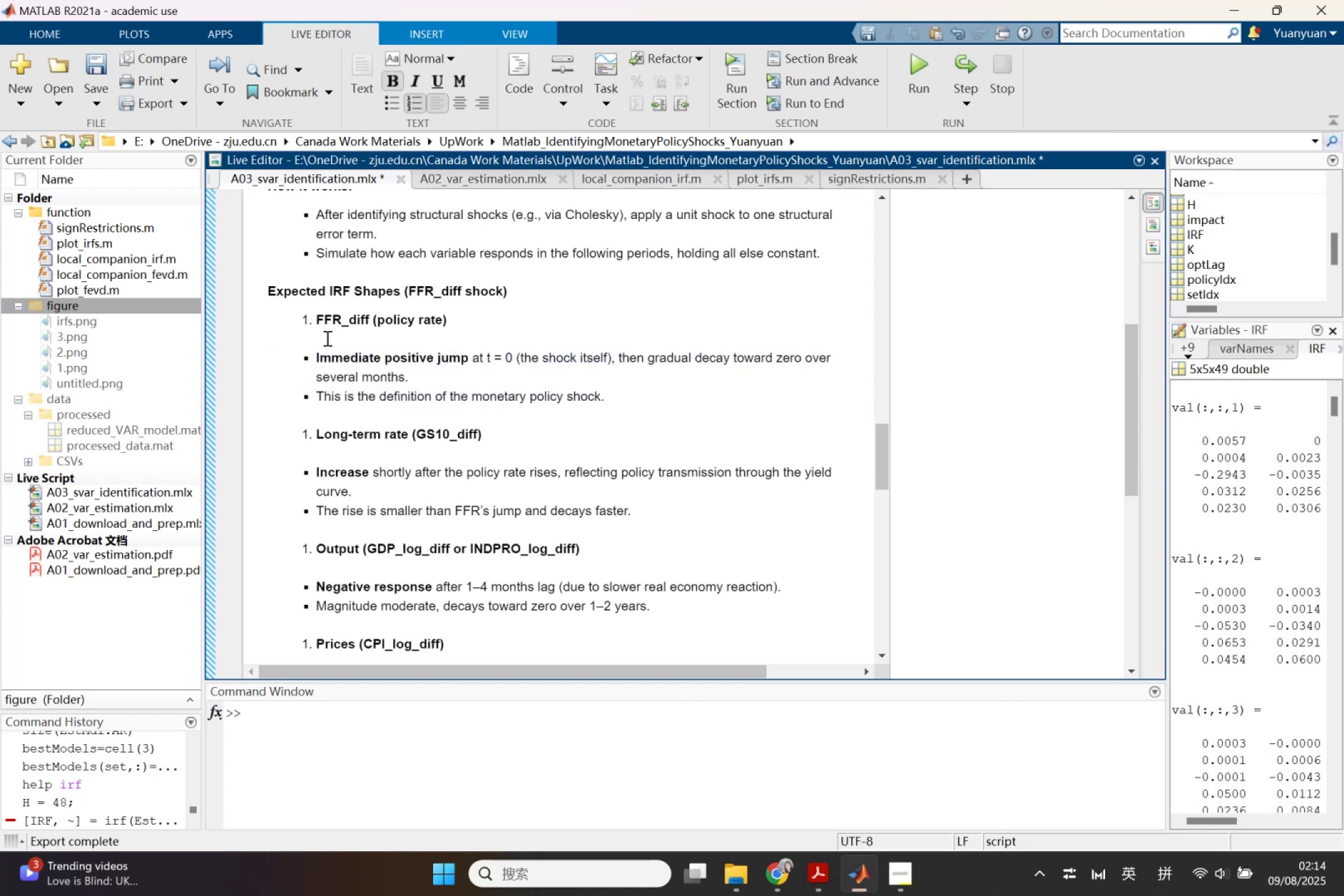 
left_click([347, 338])
 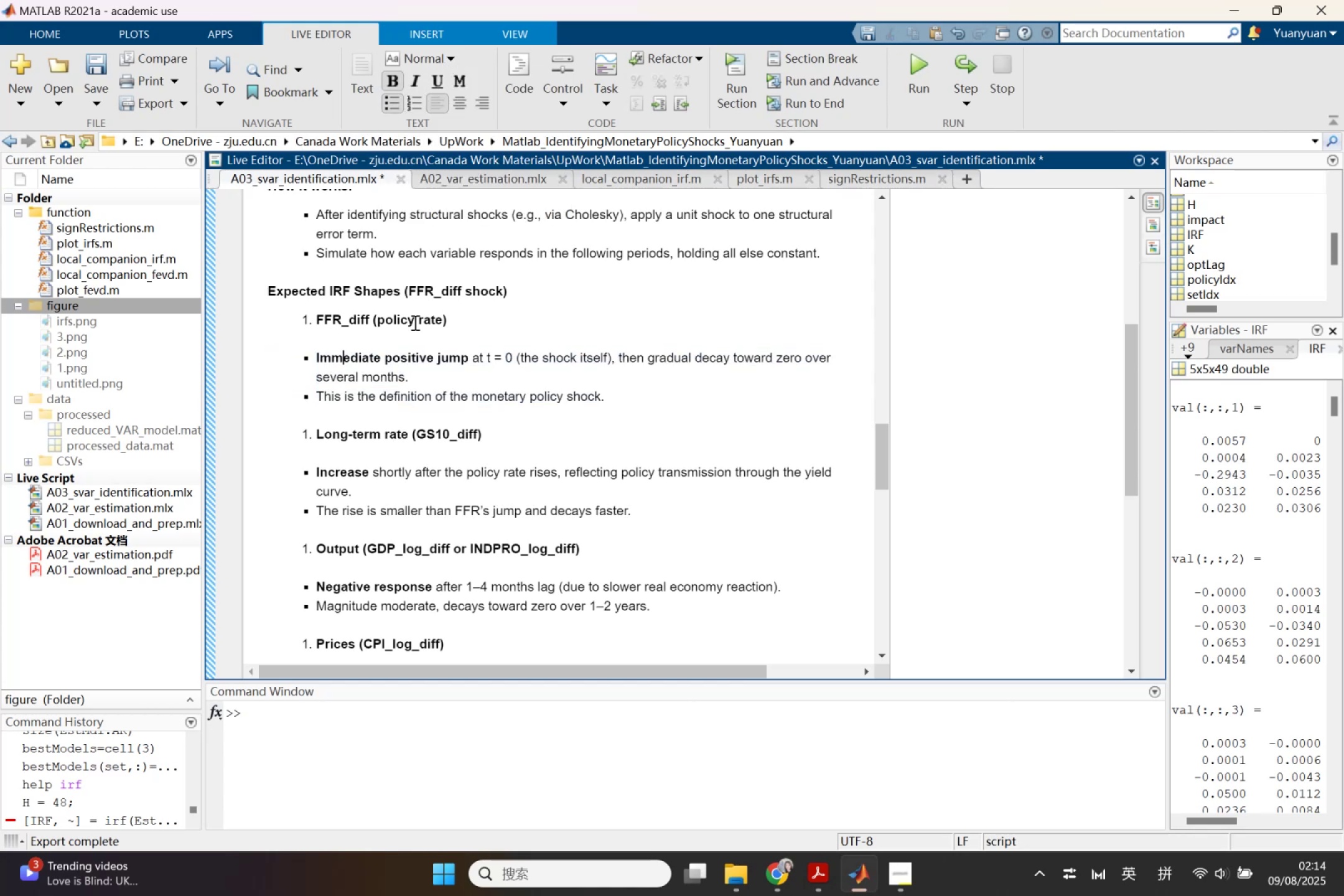 
left_click_drag(start_coordinate=[452, 322], to_coordinate=[309, 309])
 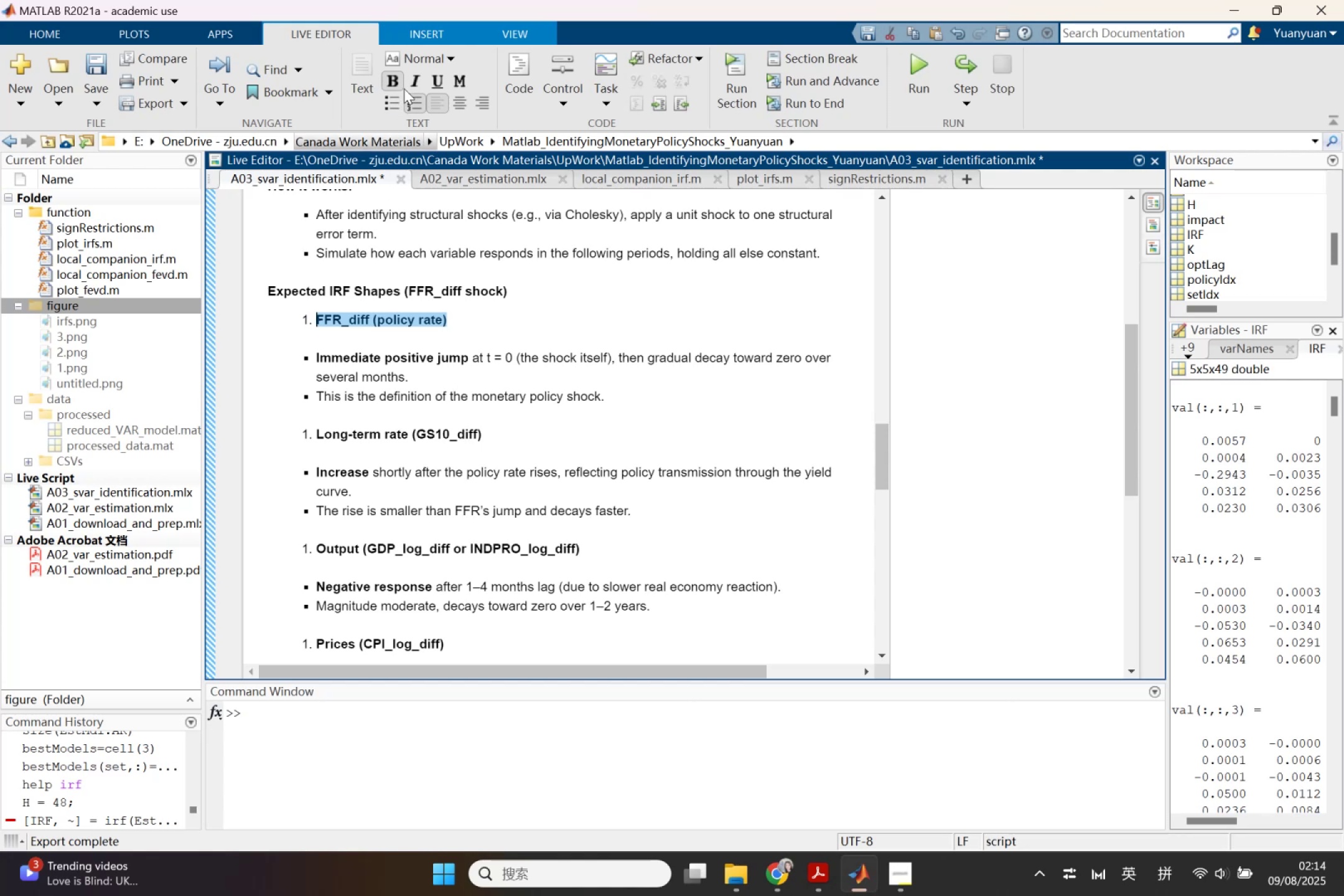 
left_click([404, 35])
 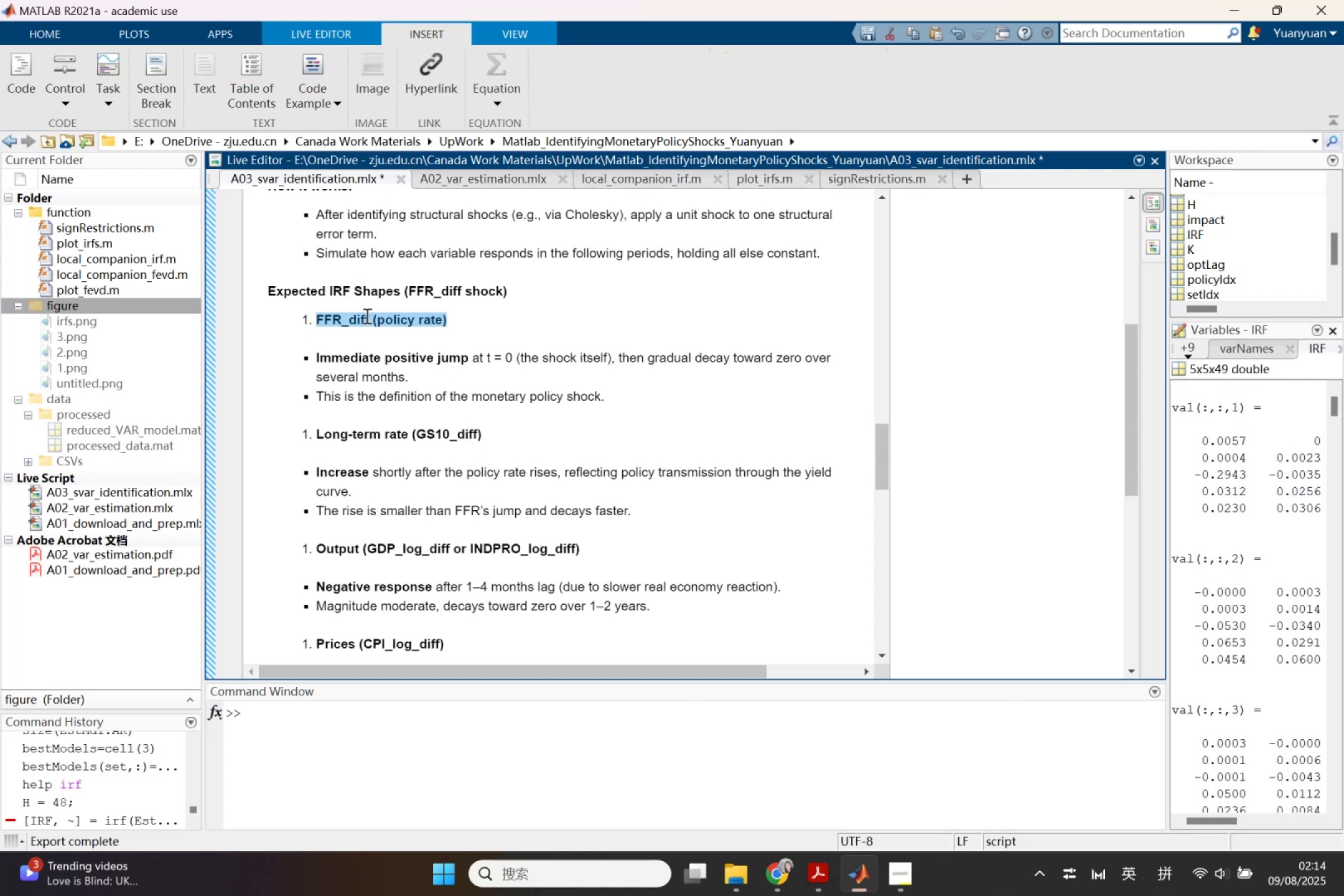 
left_click([335, 108])
 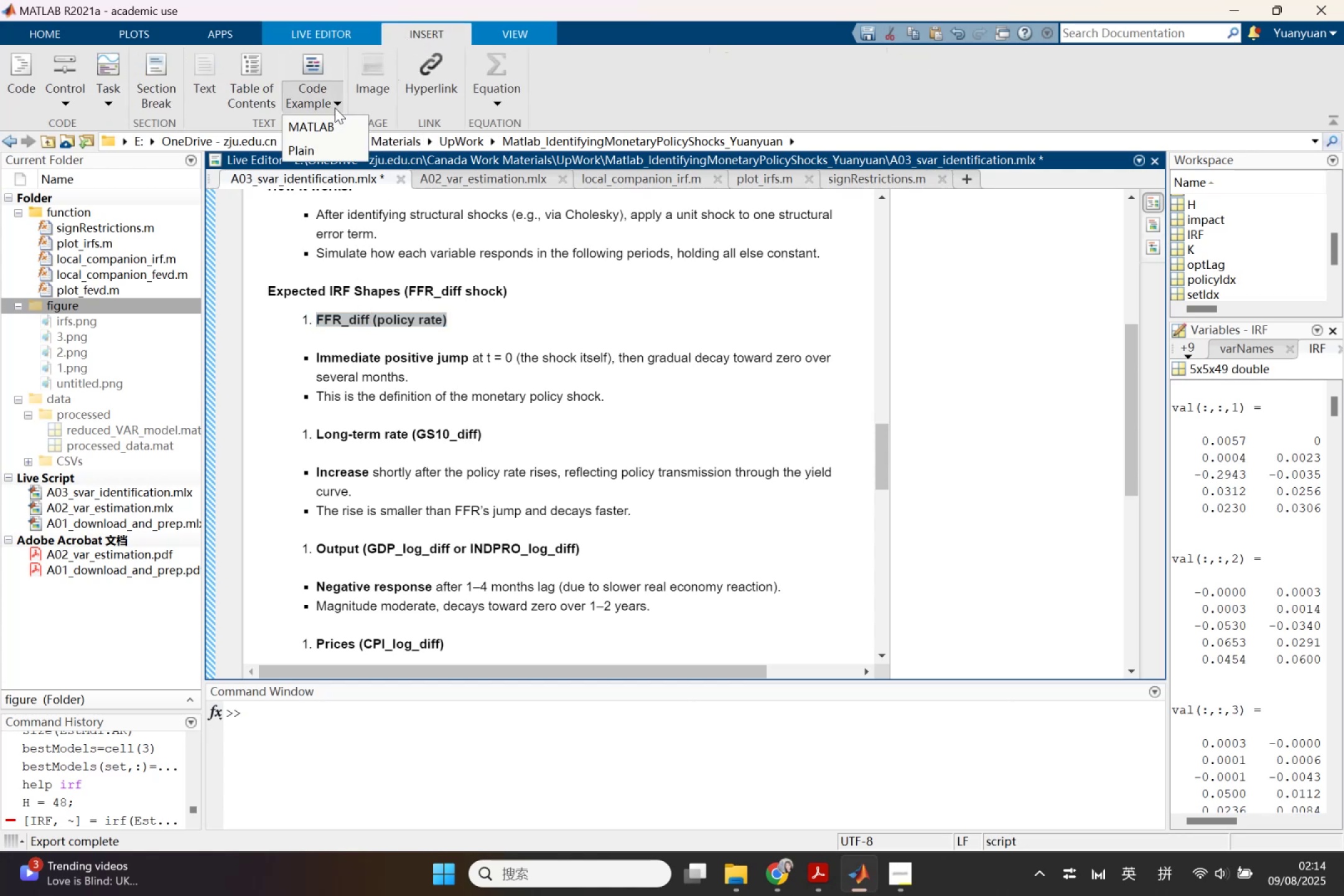 
left_click([335, 108])
 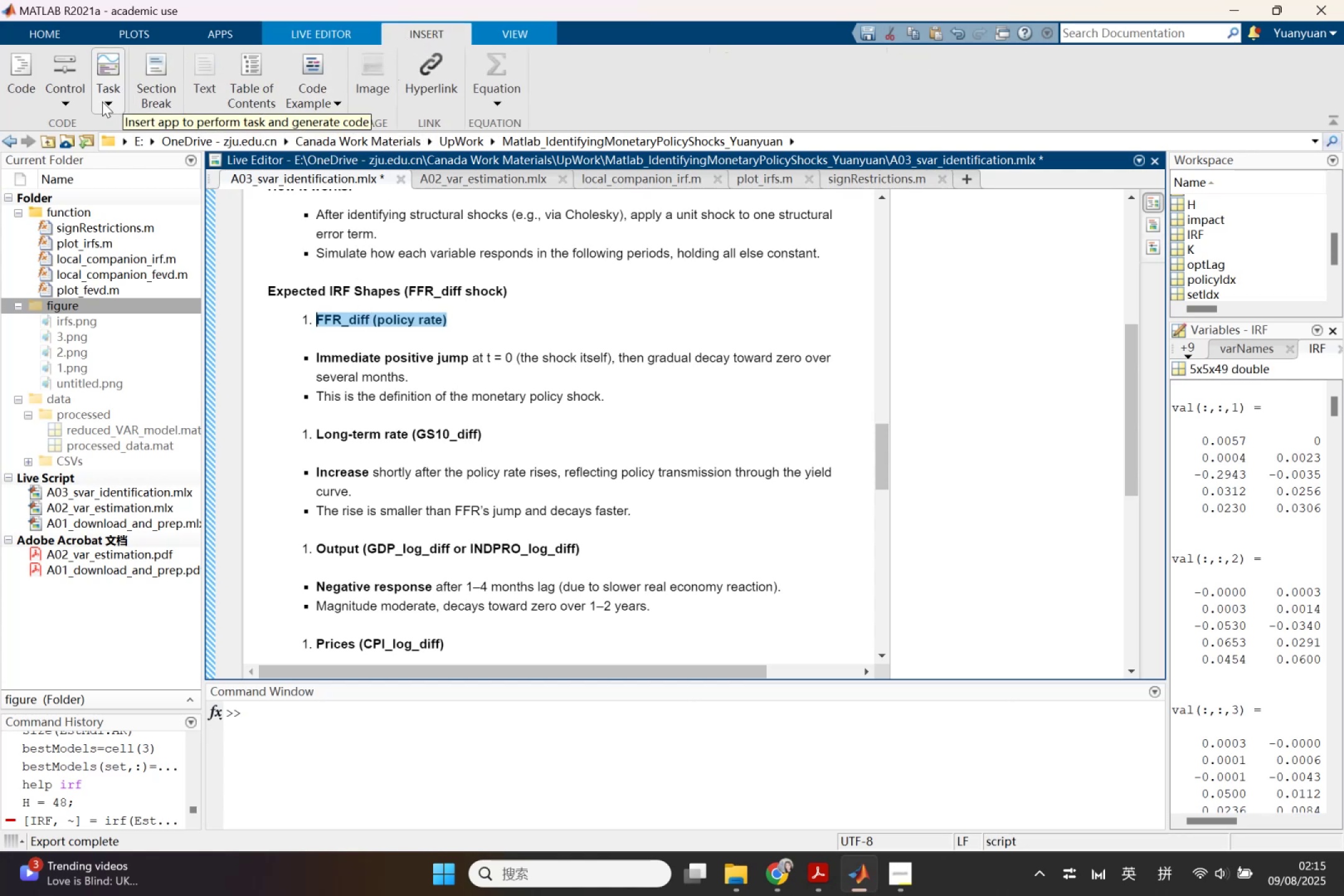 
left_click([58, 103])
 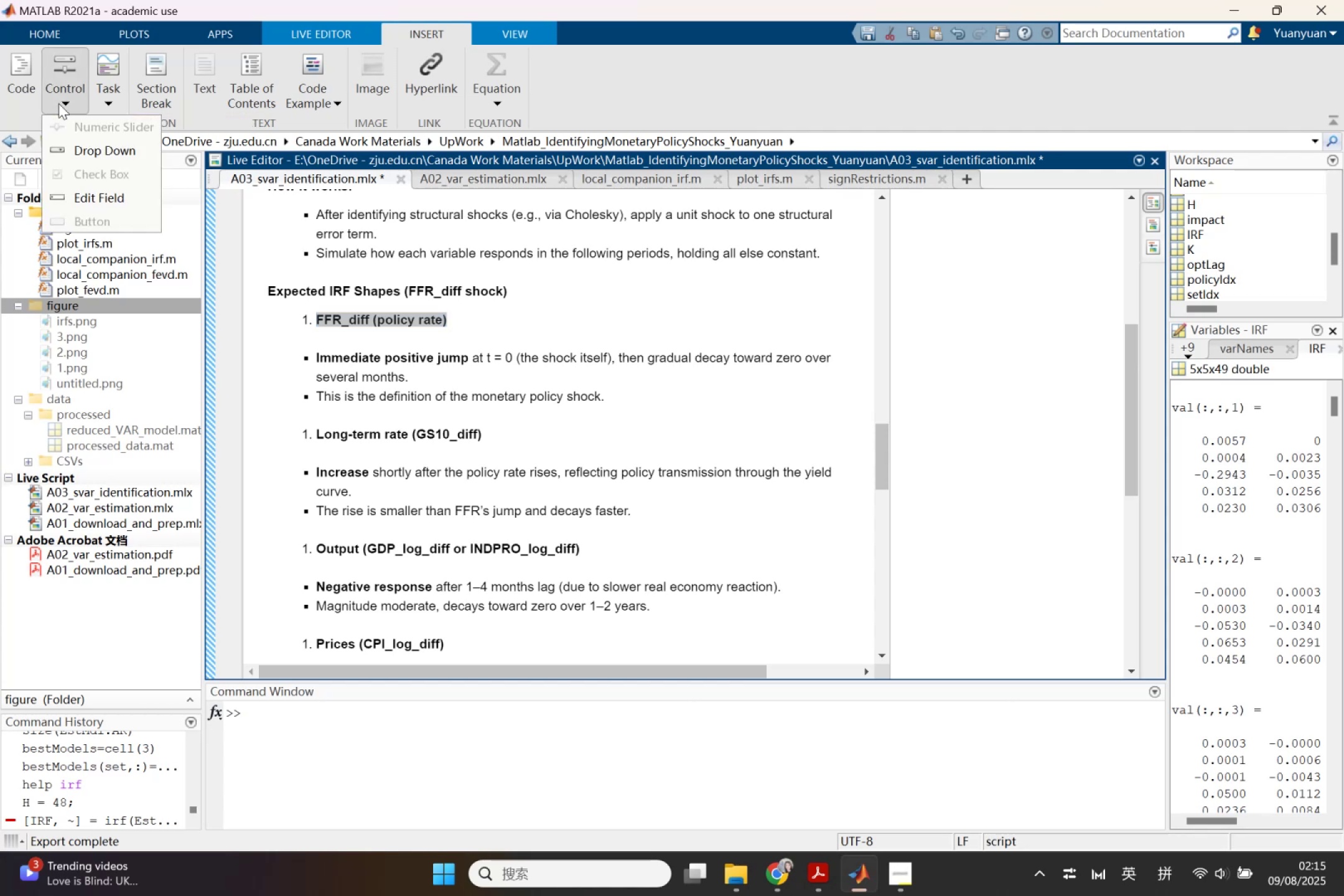 
left_click([58, 103])
 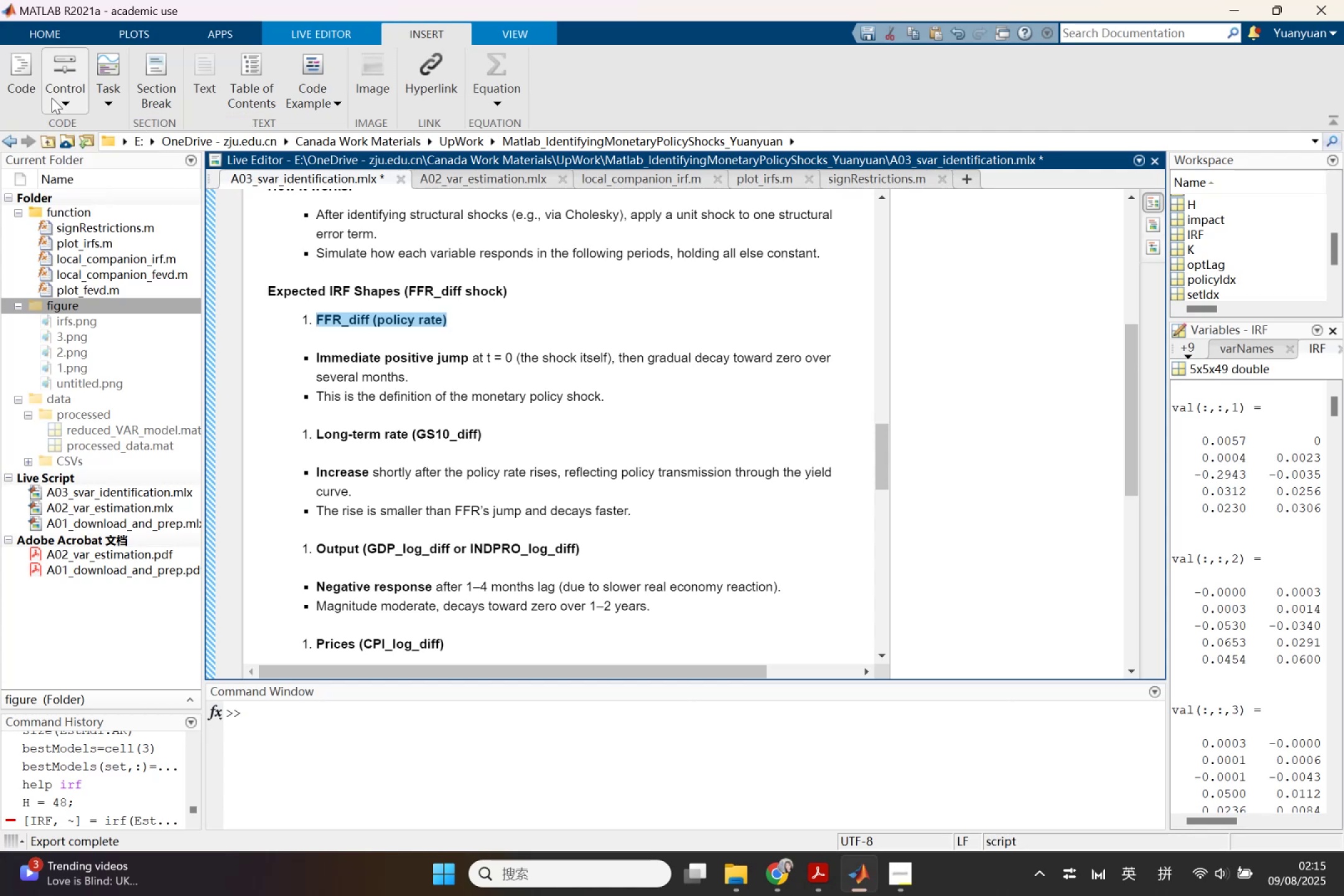 
left_click([52, 98])
 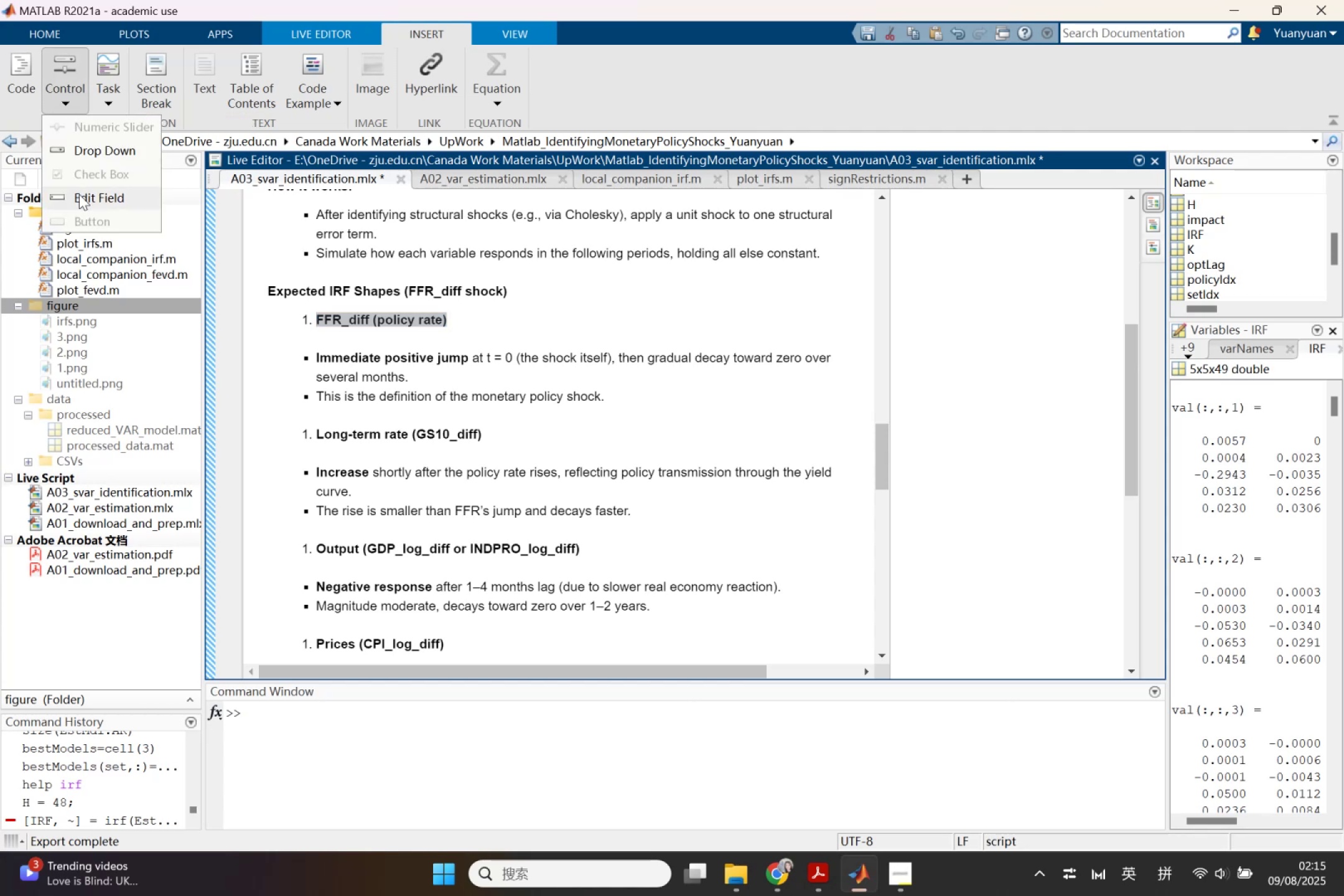 
left_click([79, 194])
 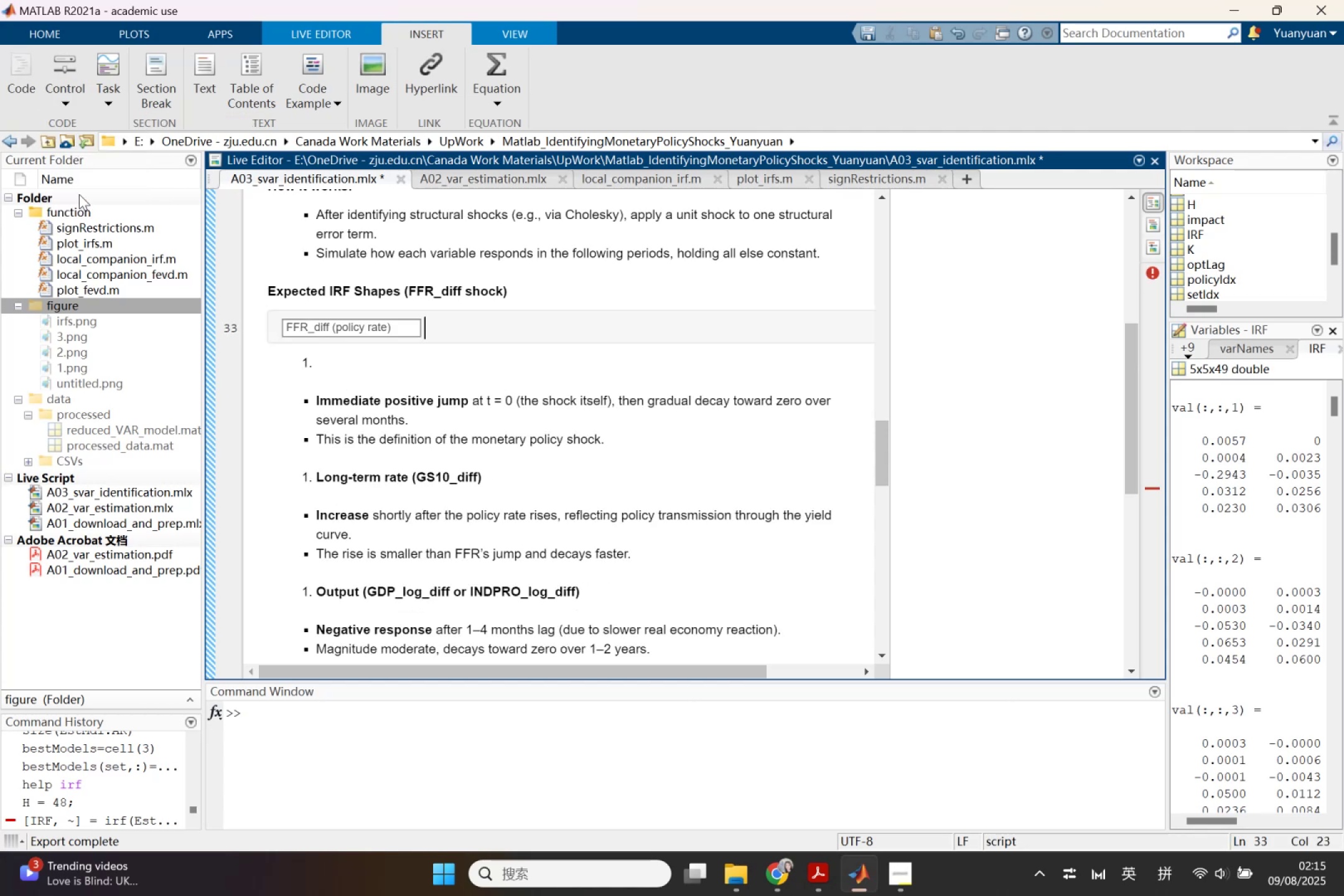 
key(Control+Z)
 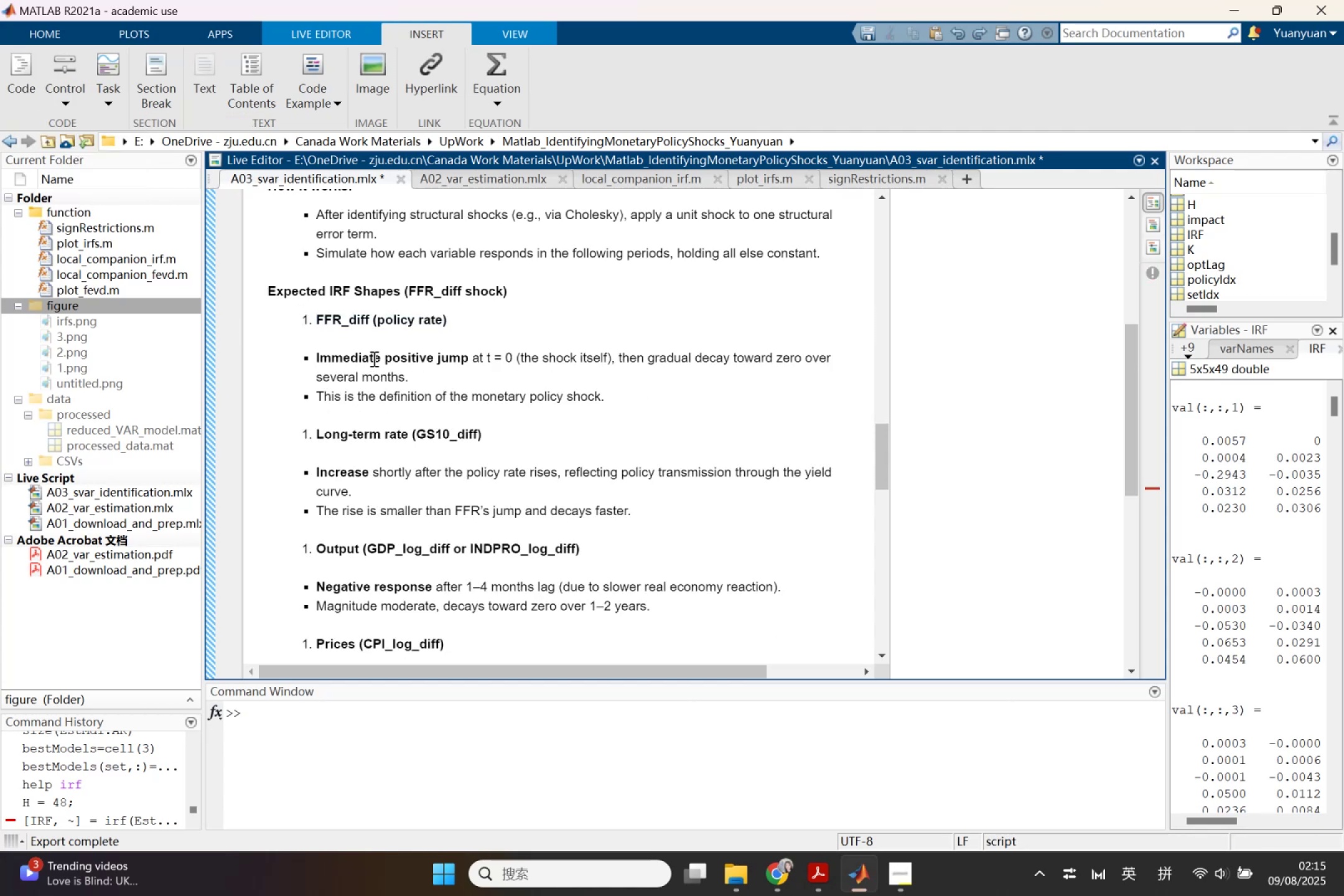 
left_click_drag(start_coordinate=[312, 363], to_coordinate=[683, 399])
 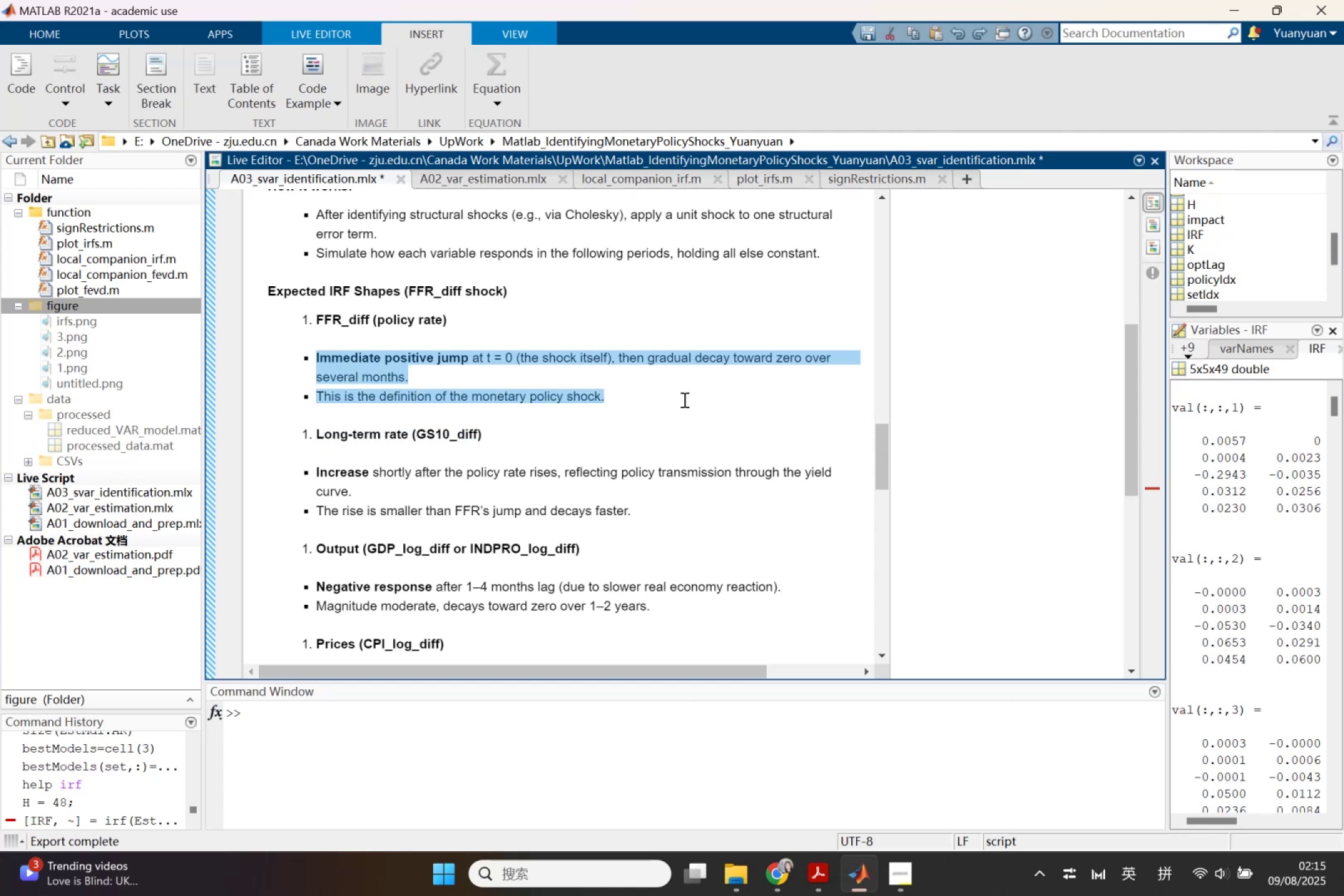 
key(Tab)
 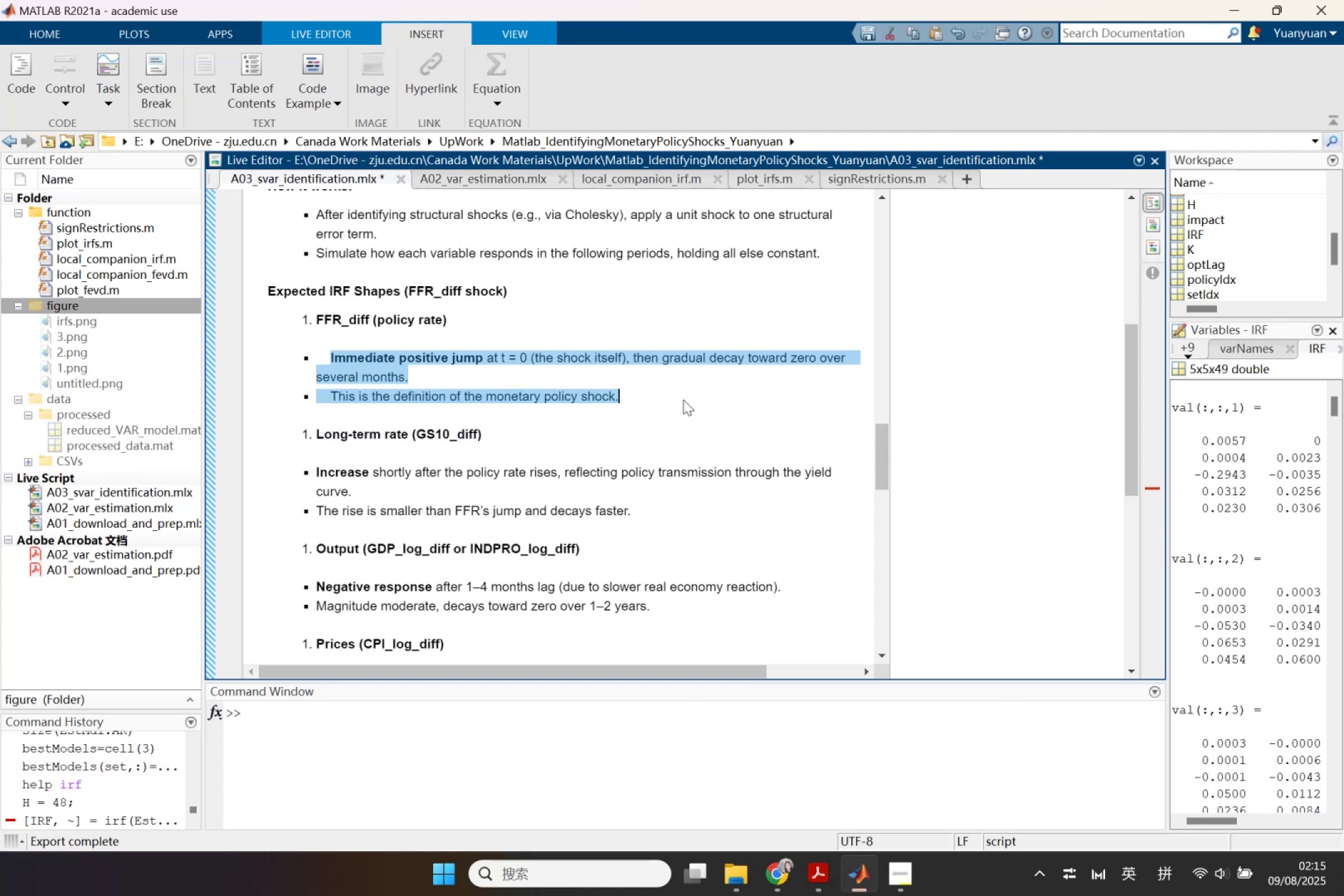 
key(Tab)
 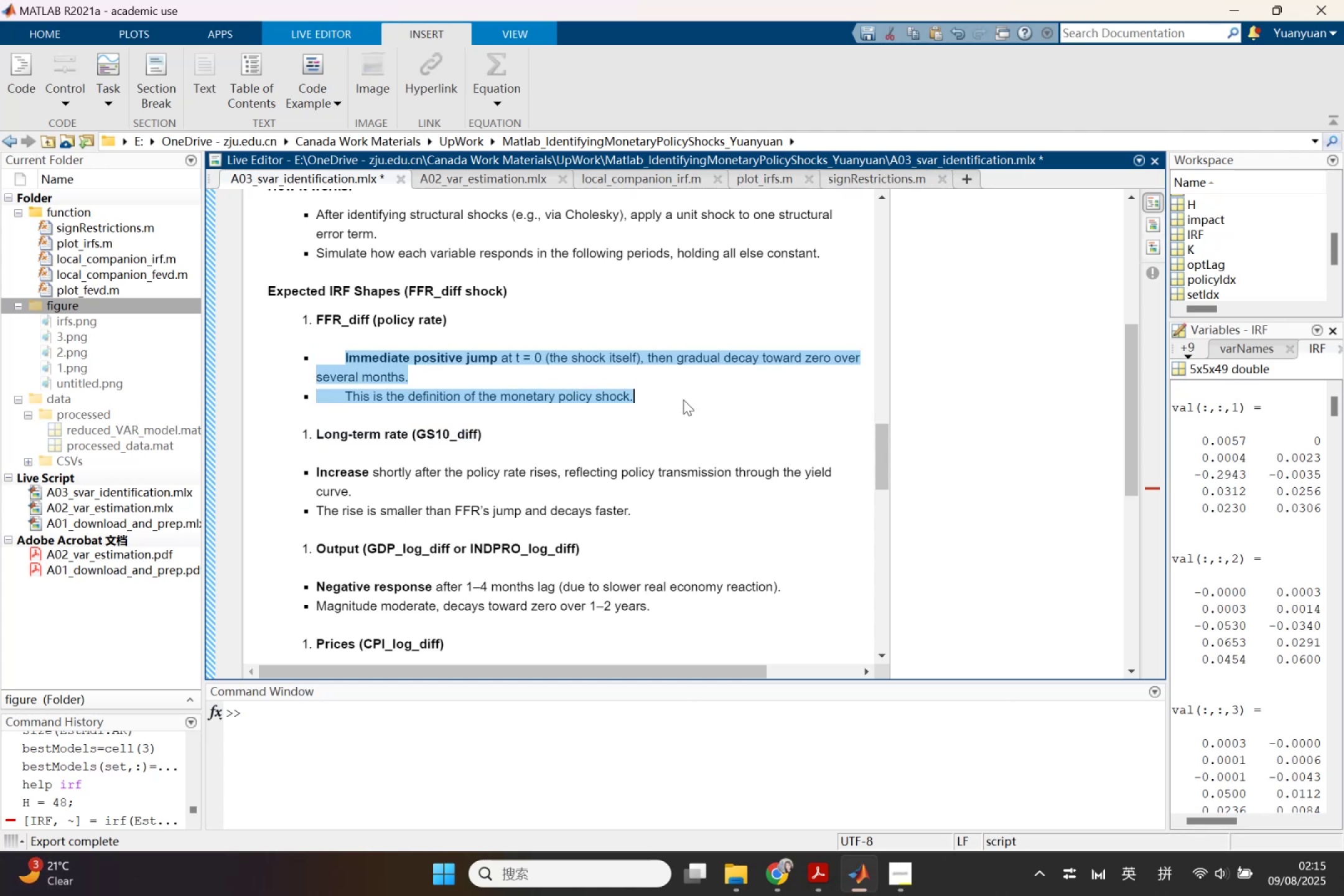 
key(Tab)
 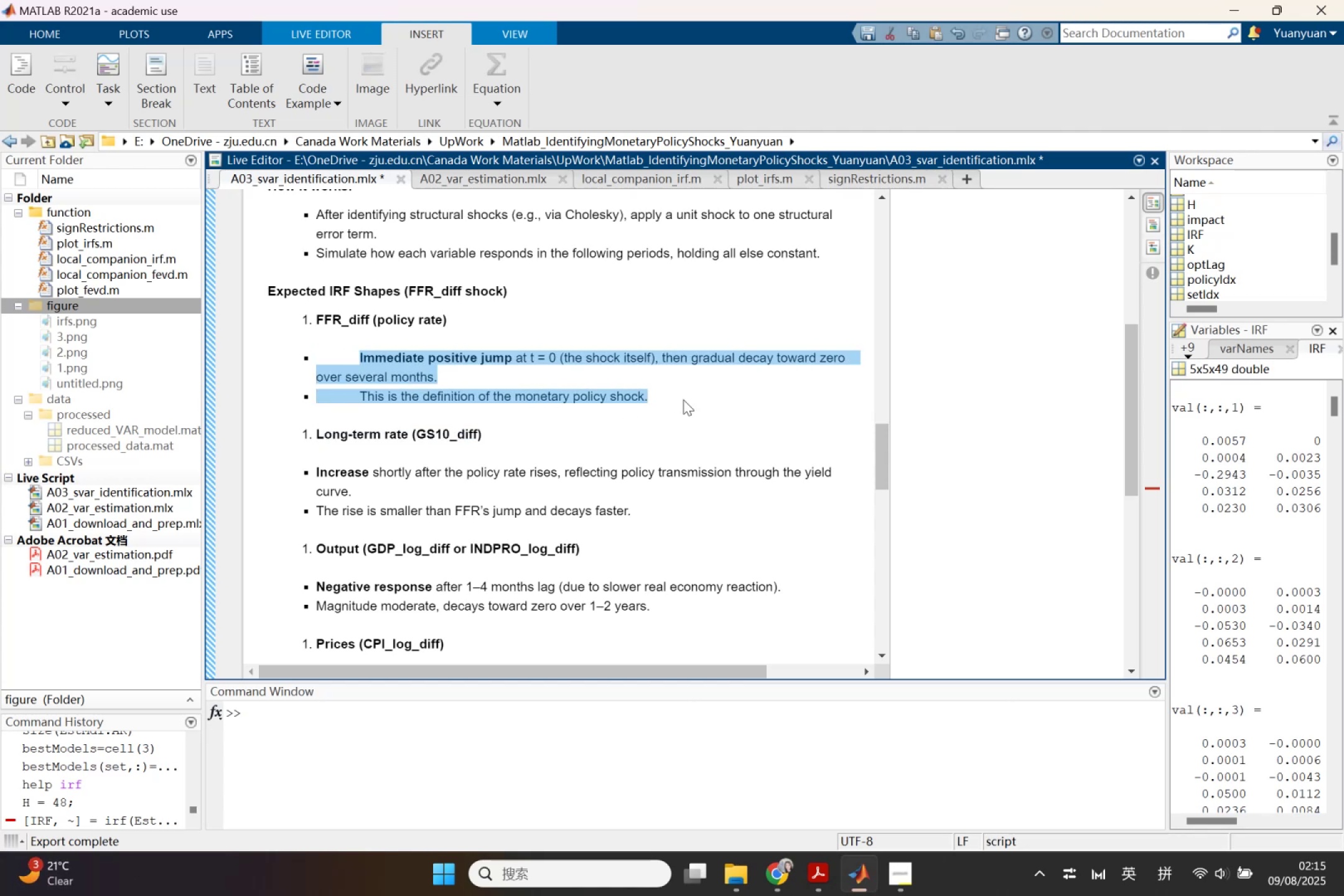 
key(Control+Z)
 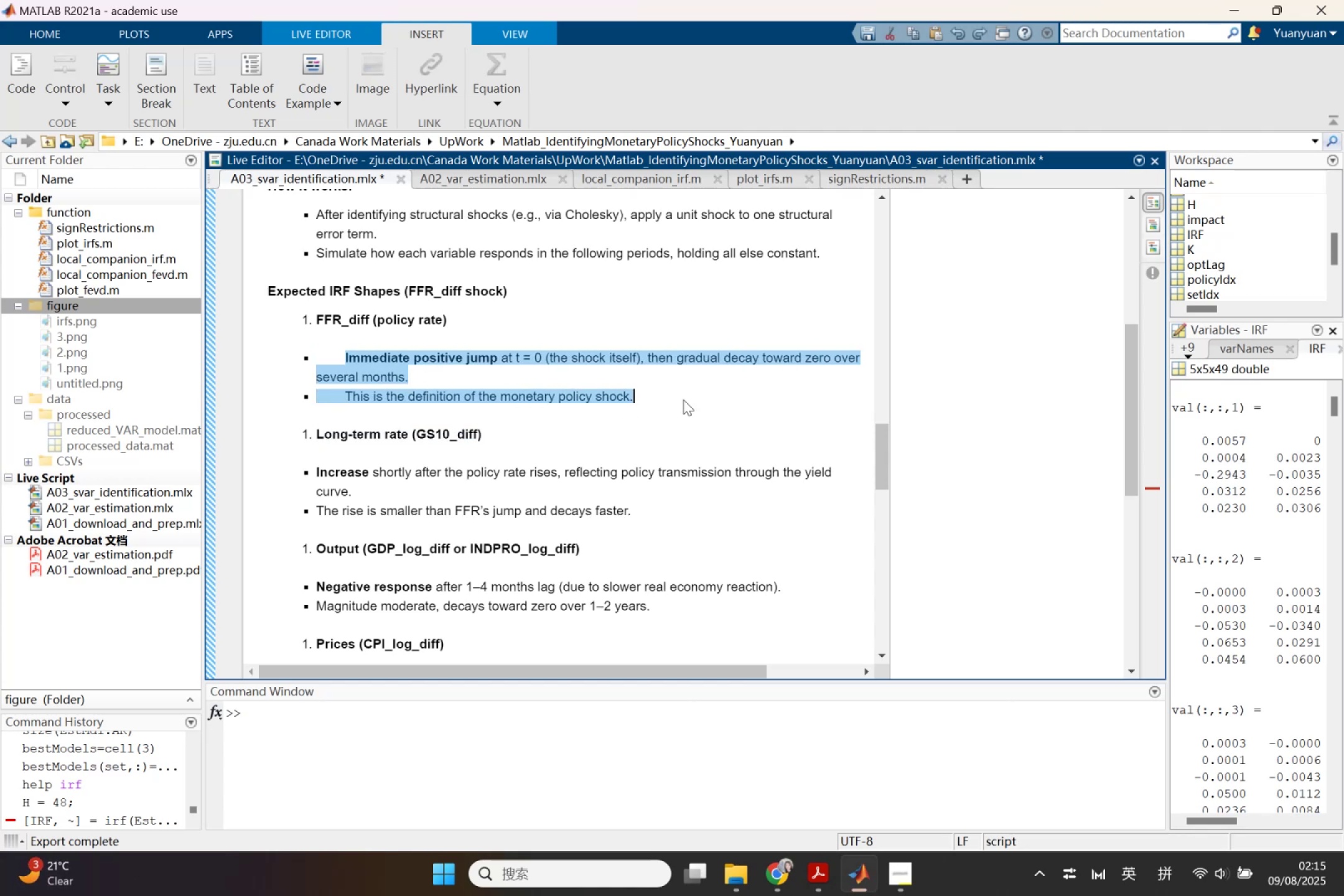 
key(Control+Z)
 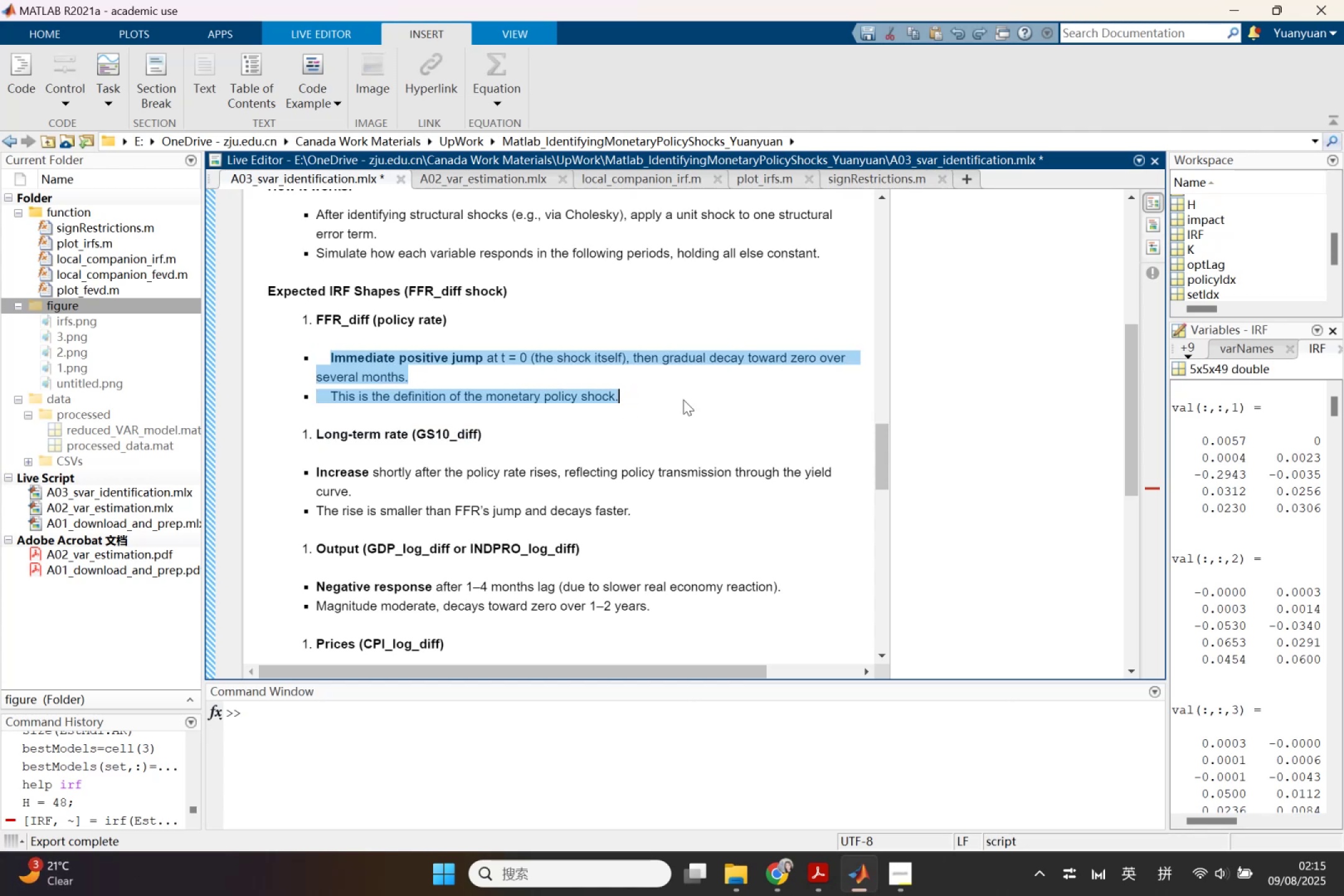 
key(Control+Z)
 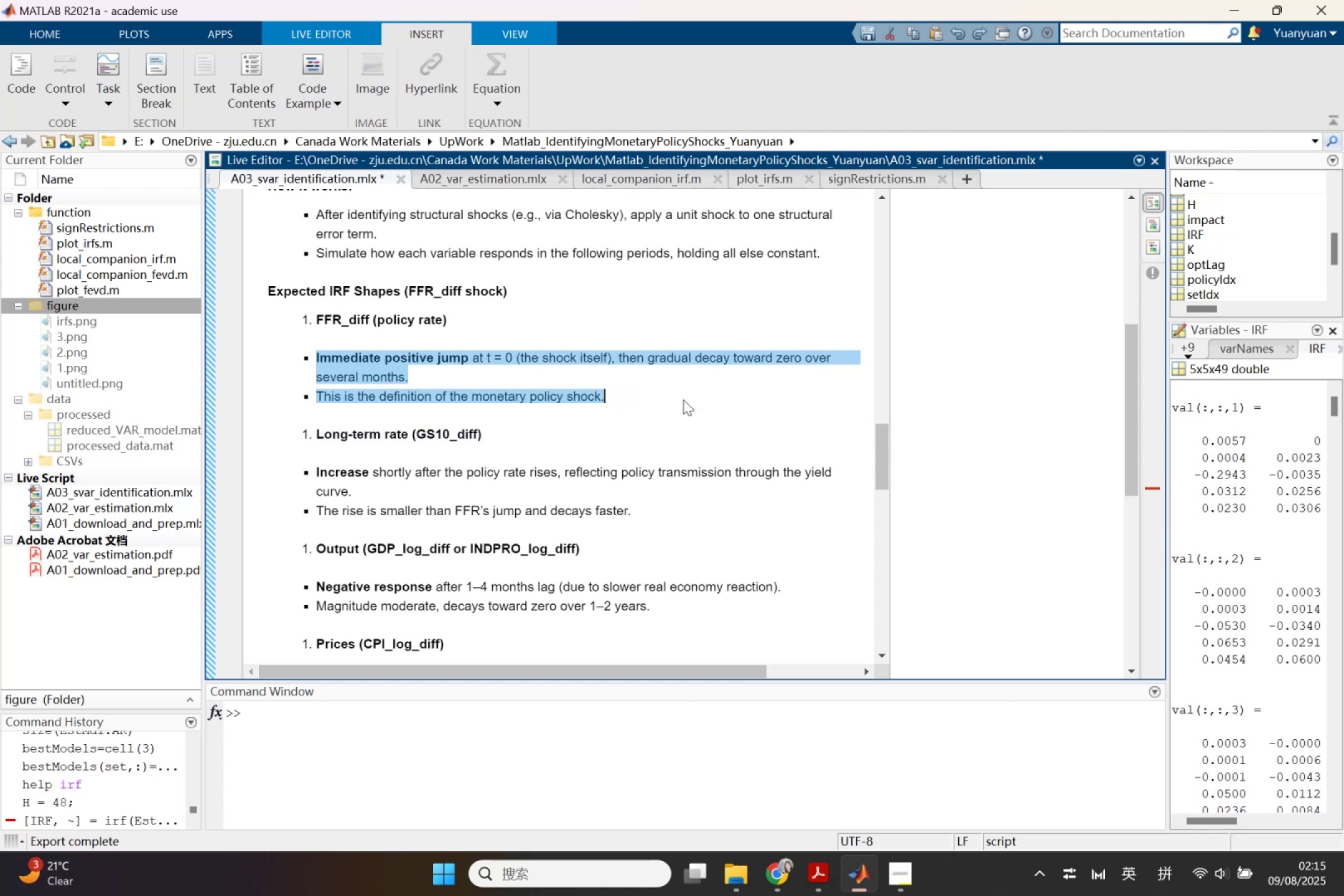 
left_click([683, 399])
 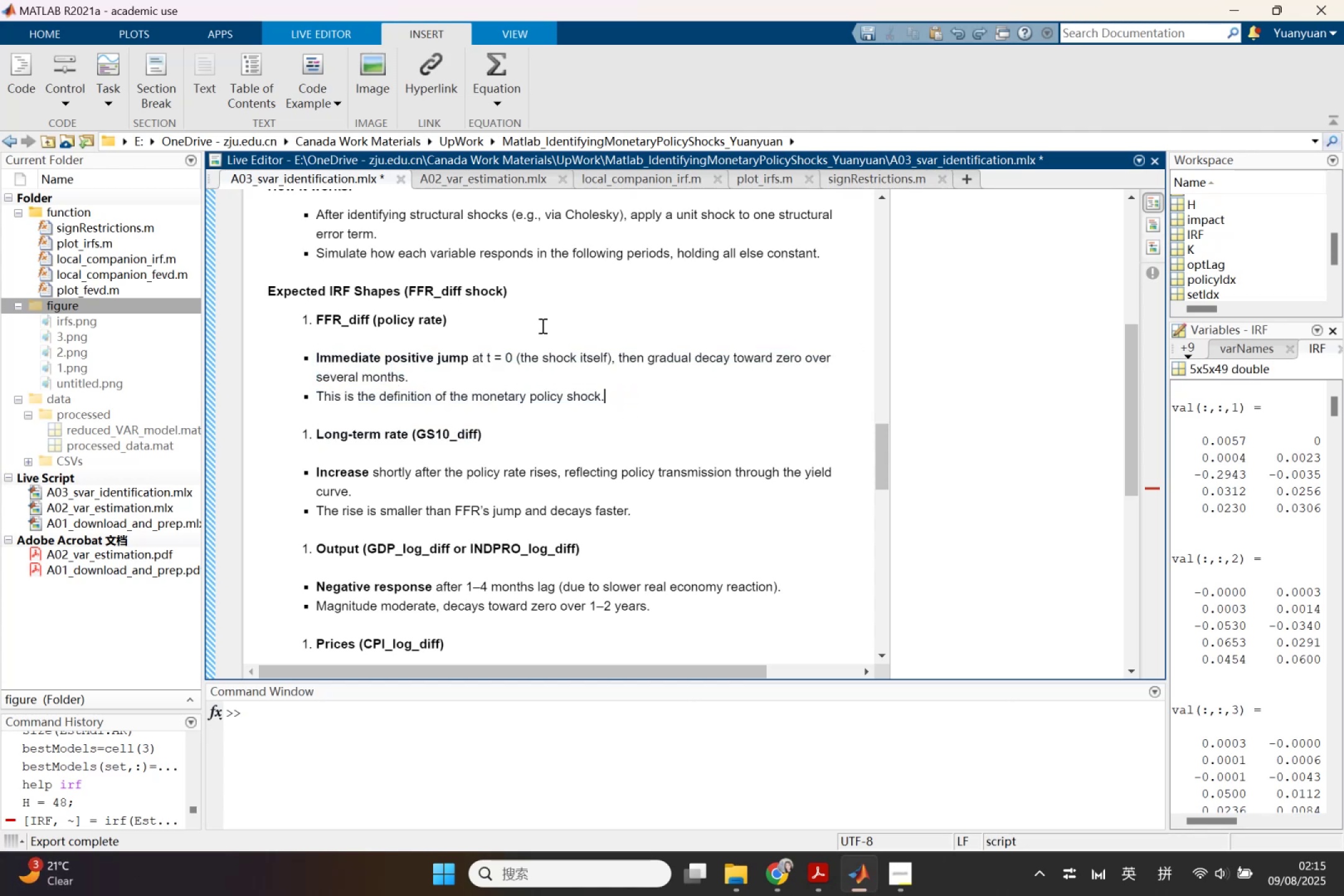 
left_click([541, 325])
 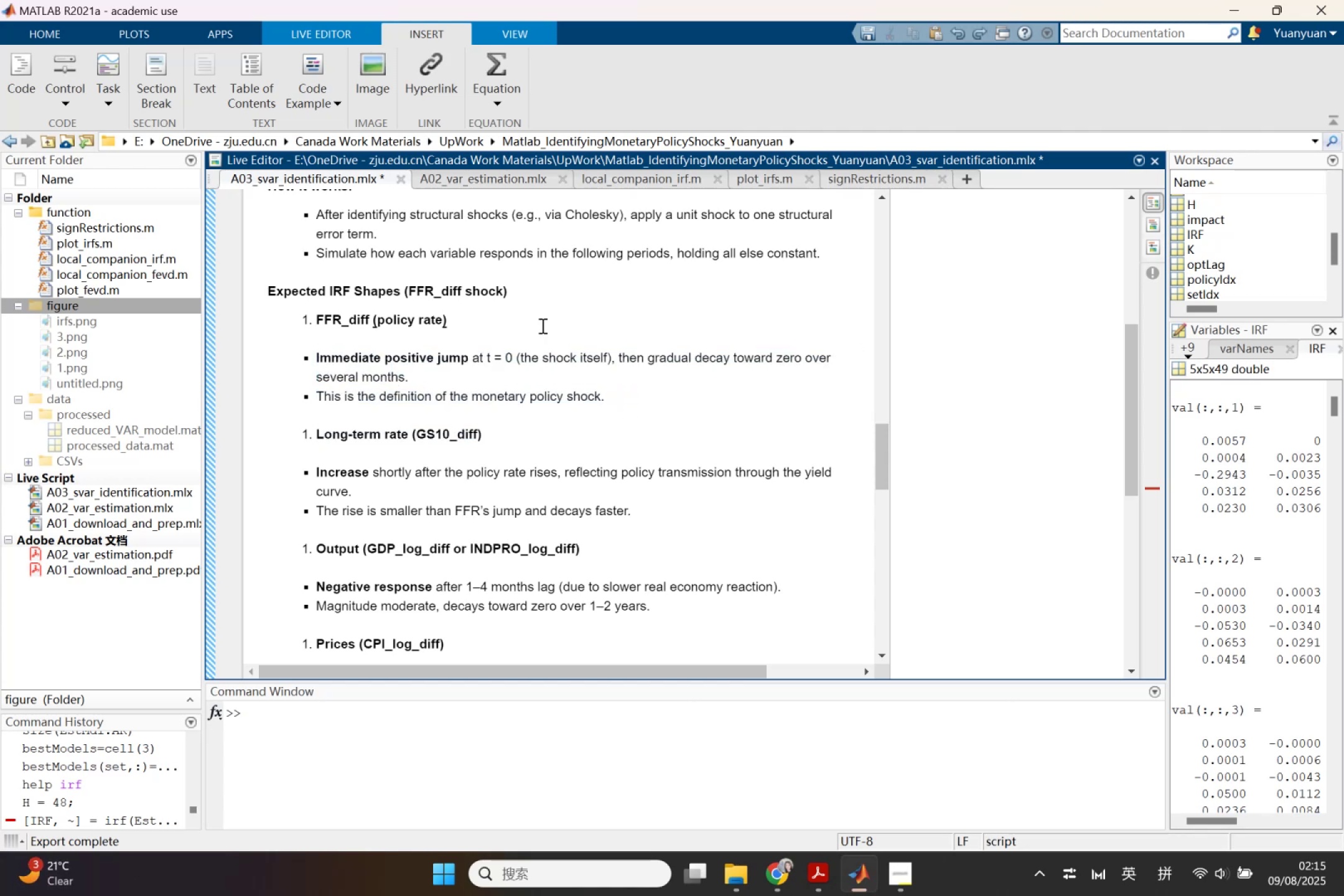 
key(Delete)
 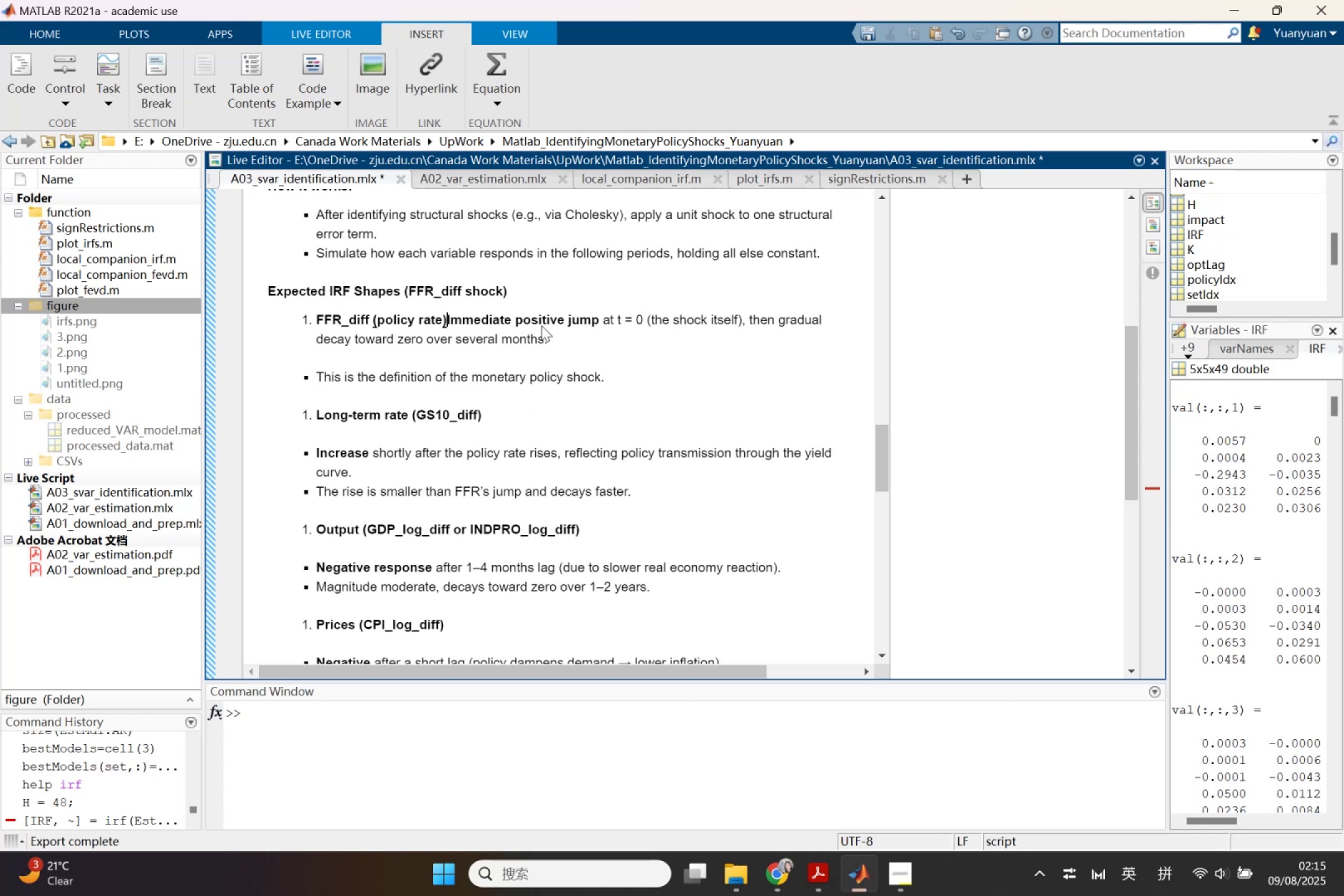 
key(Backslash)
 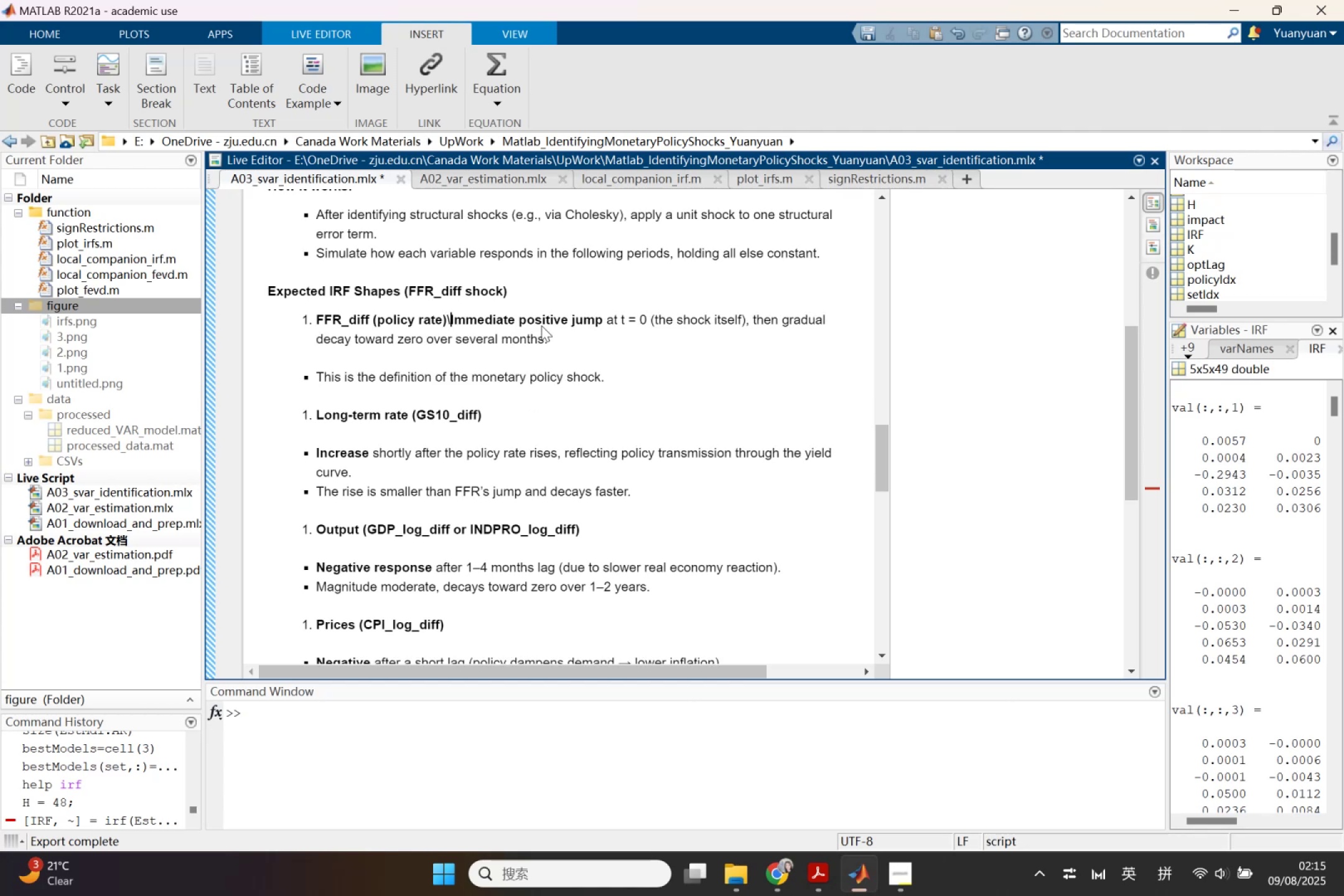 
key(Backspace)
 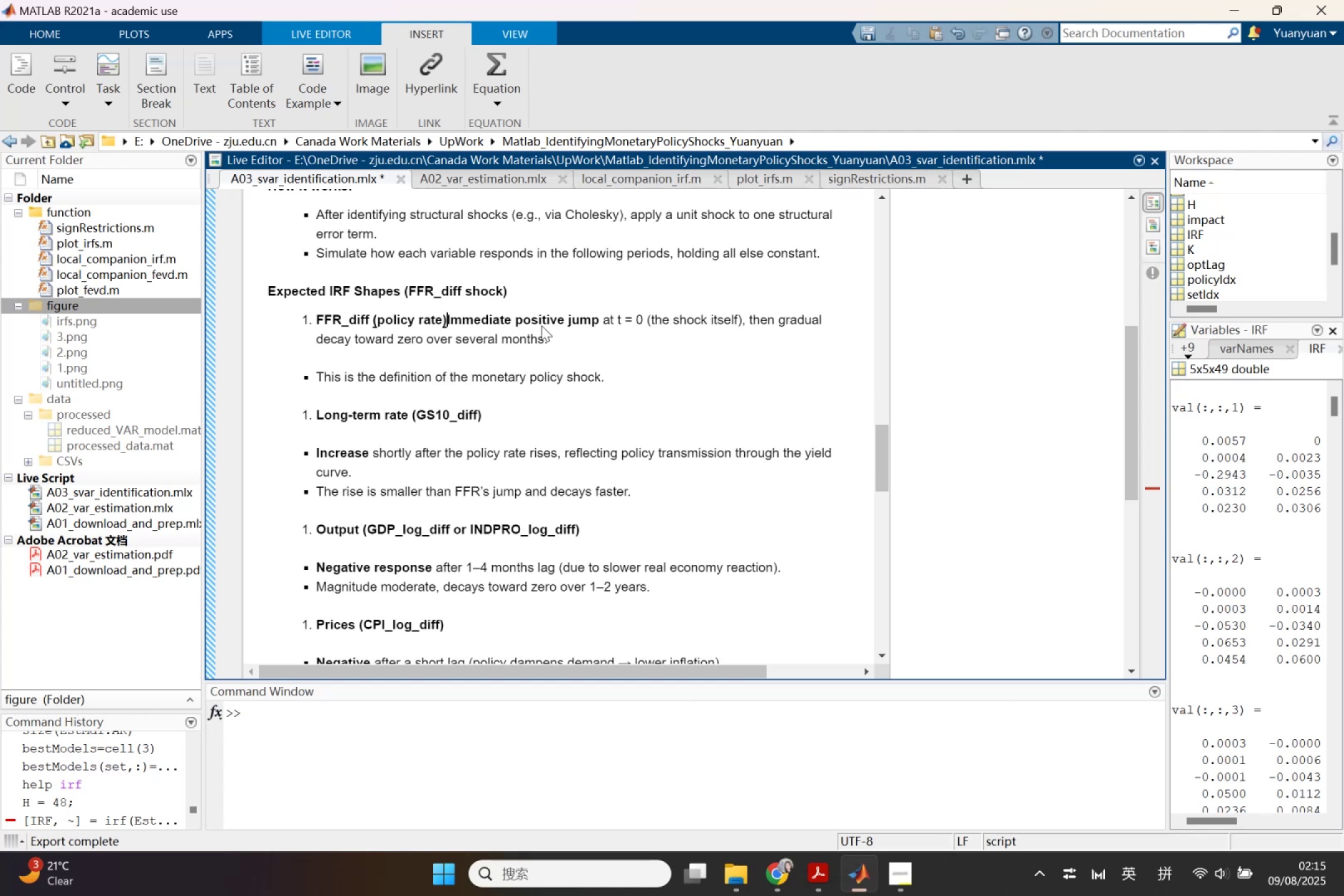 
key(Enter)
 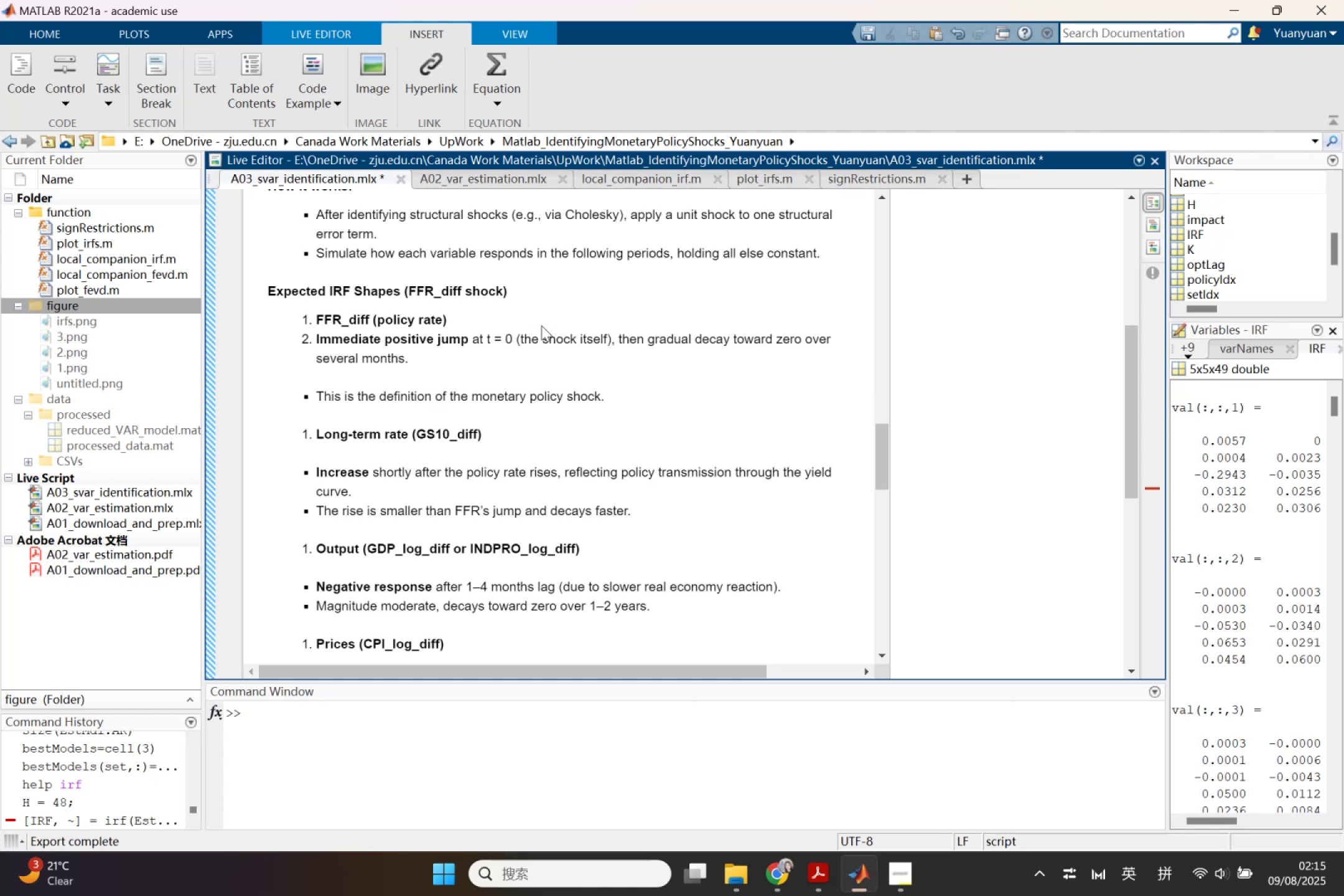 
hold_key(key=Tab, duration=0.34)
 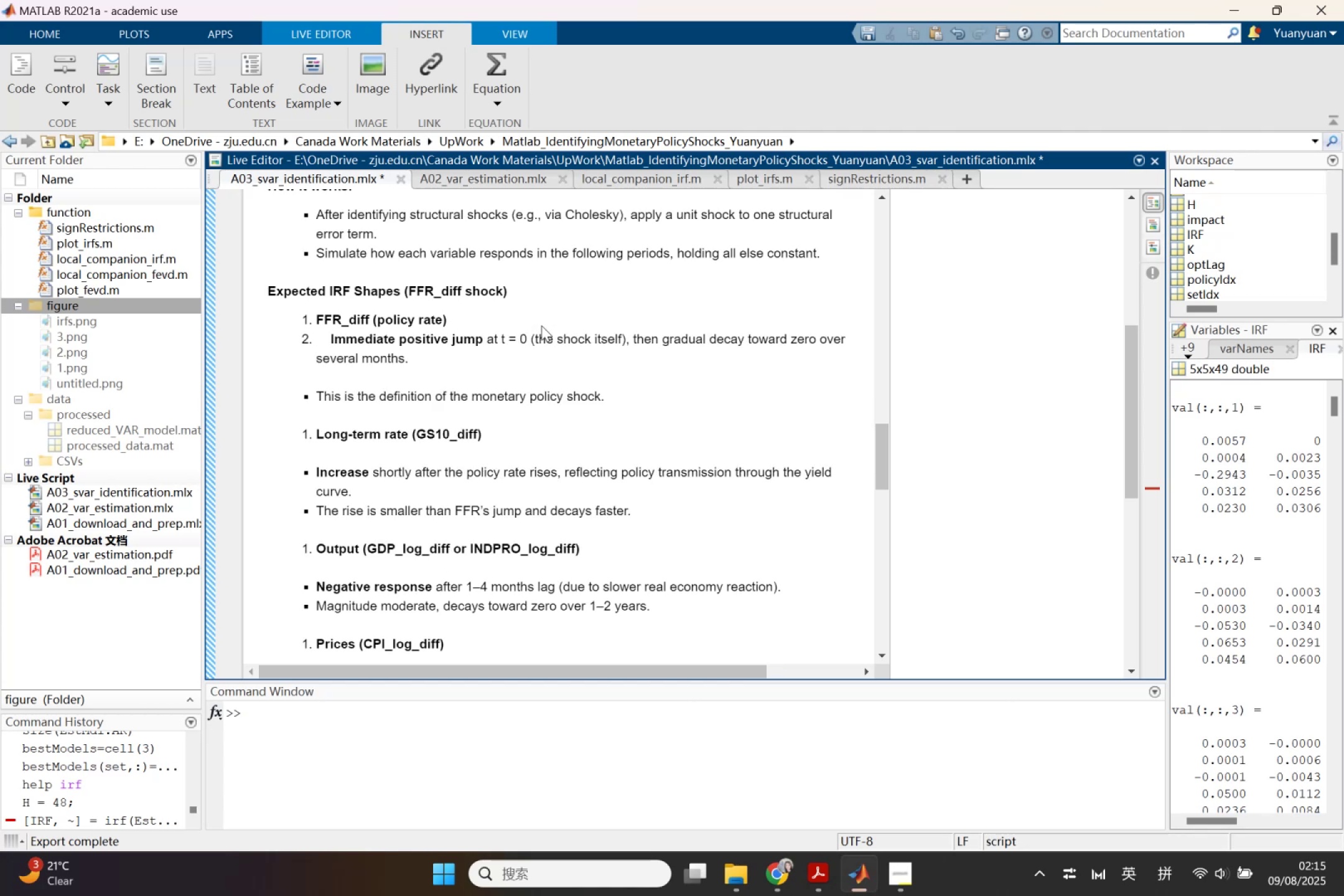 
key(Control+Z)
 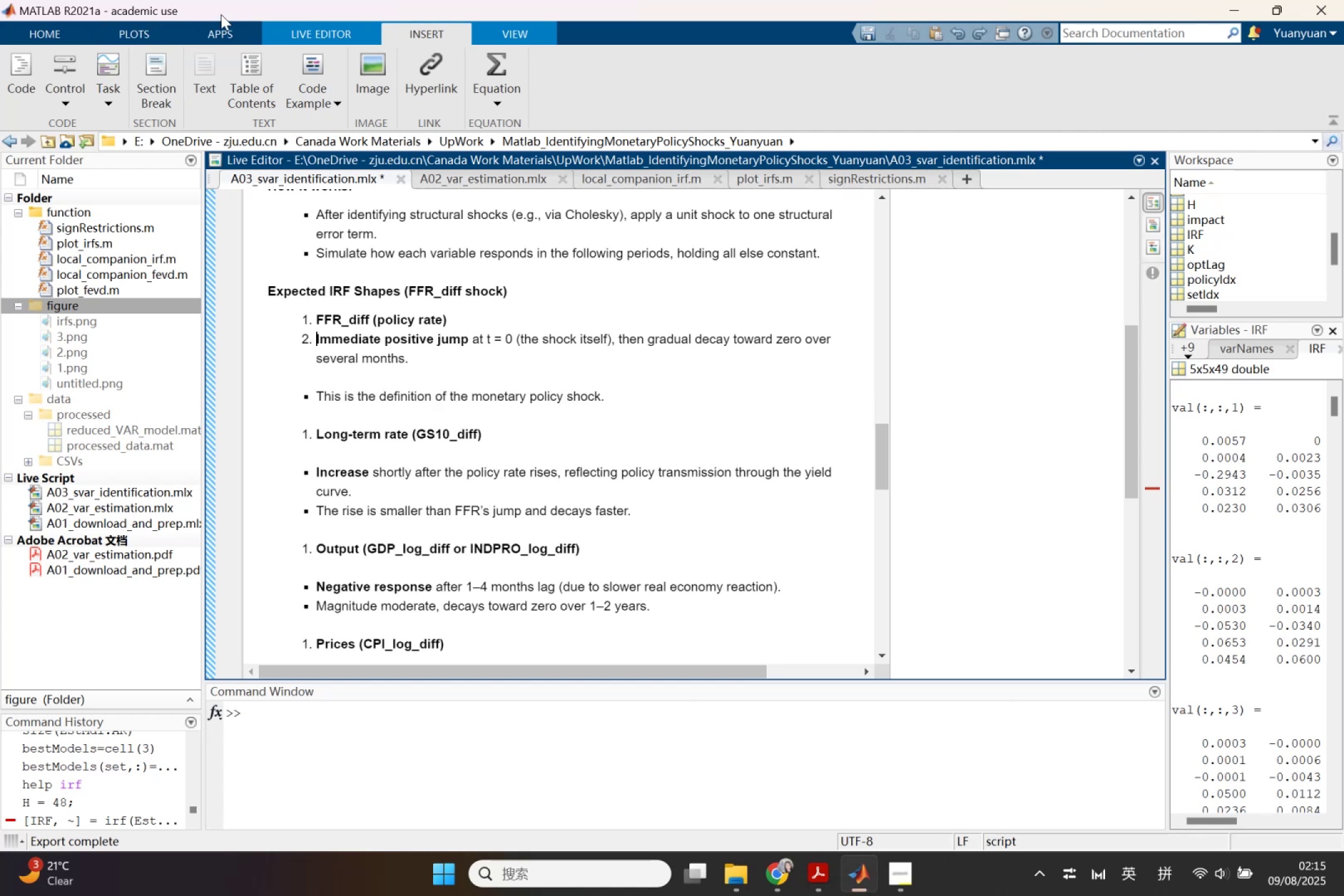 
left_click([291, 29])
 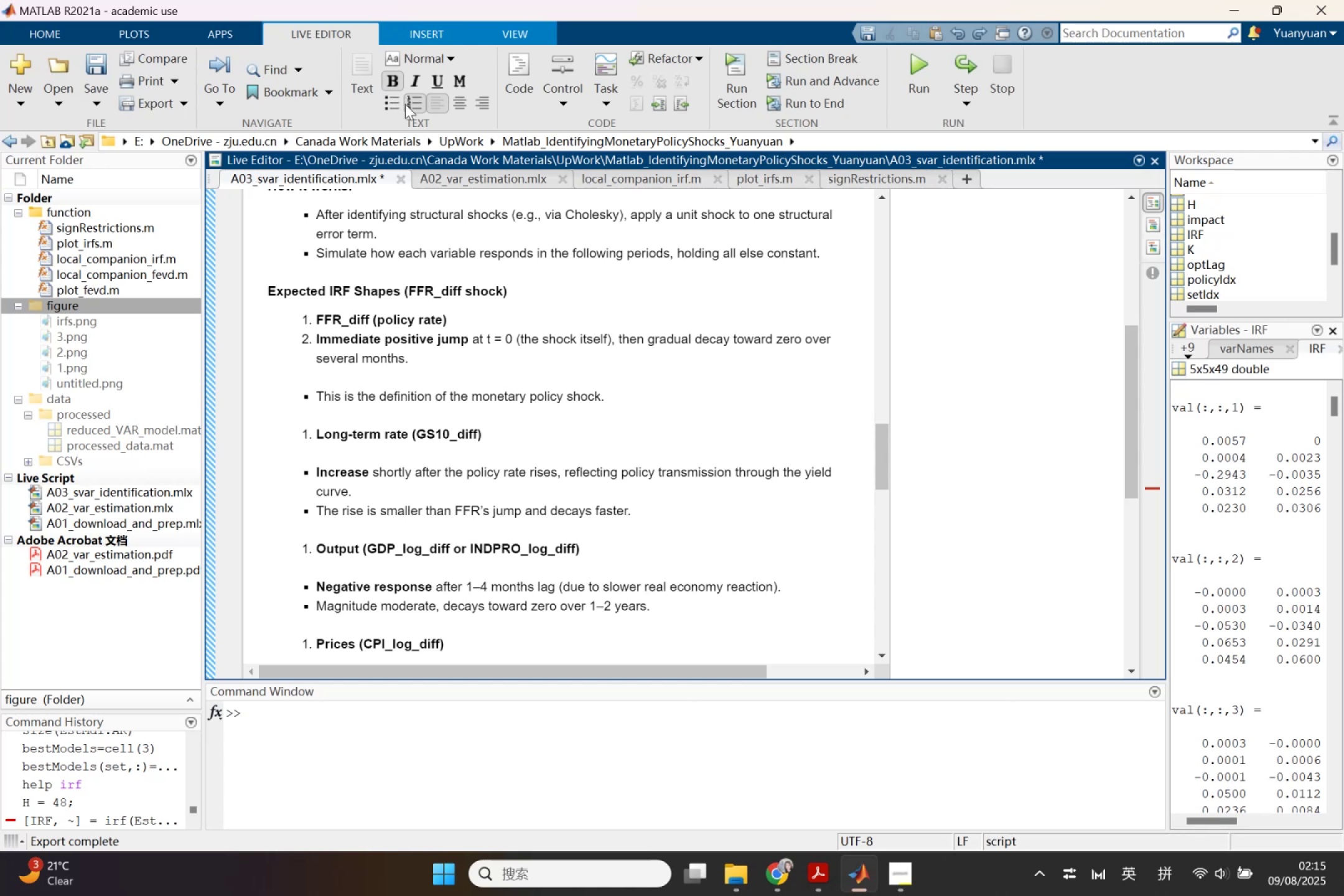 
left_click([416, 119])
 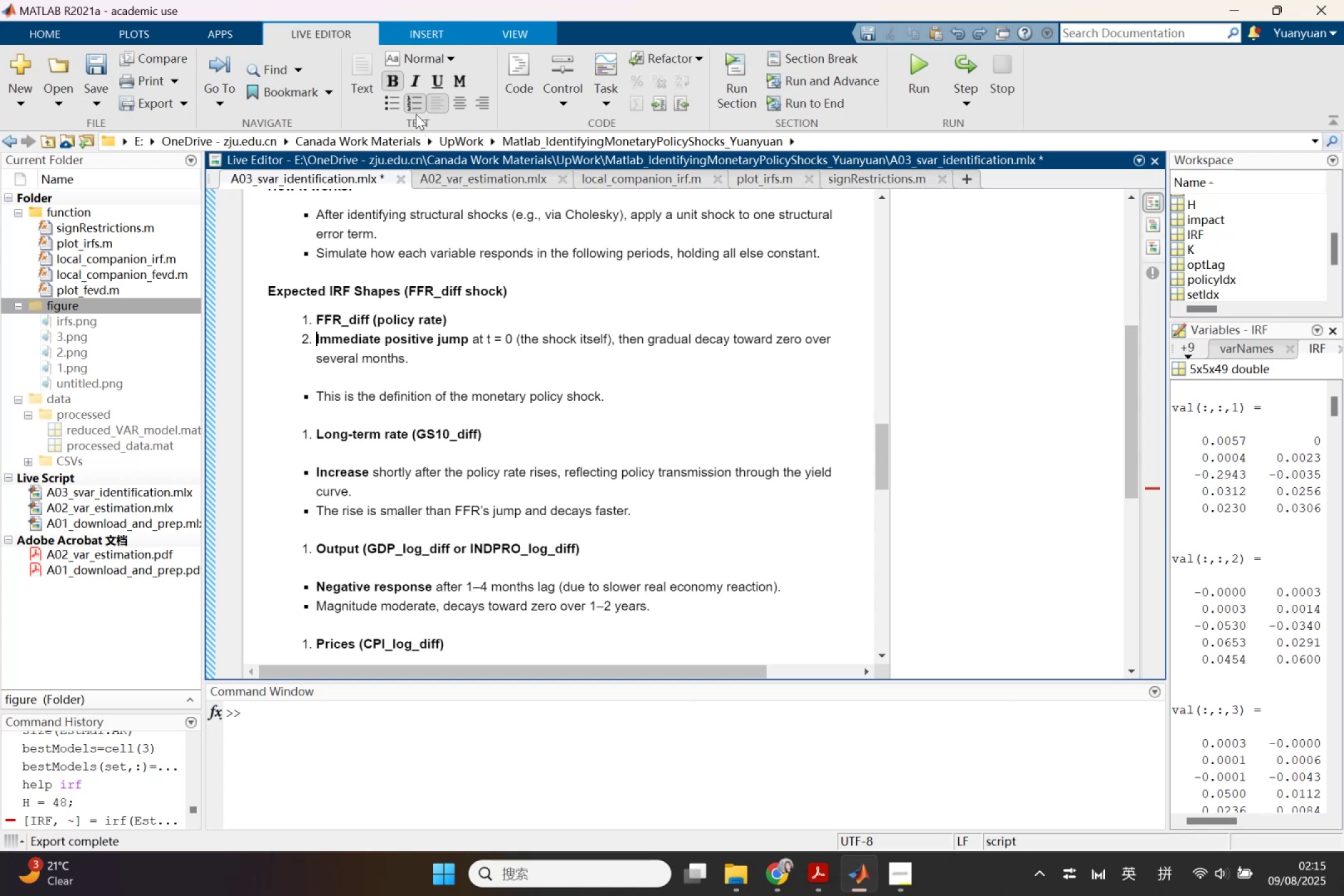 
mouse_move([426, 54])
 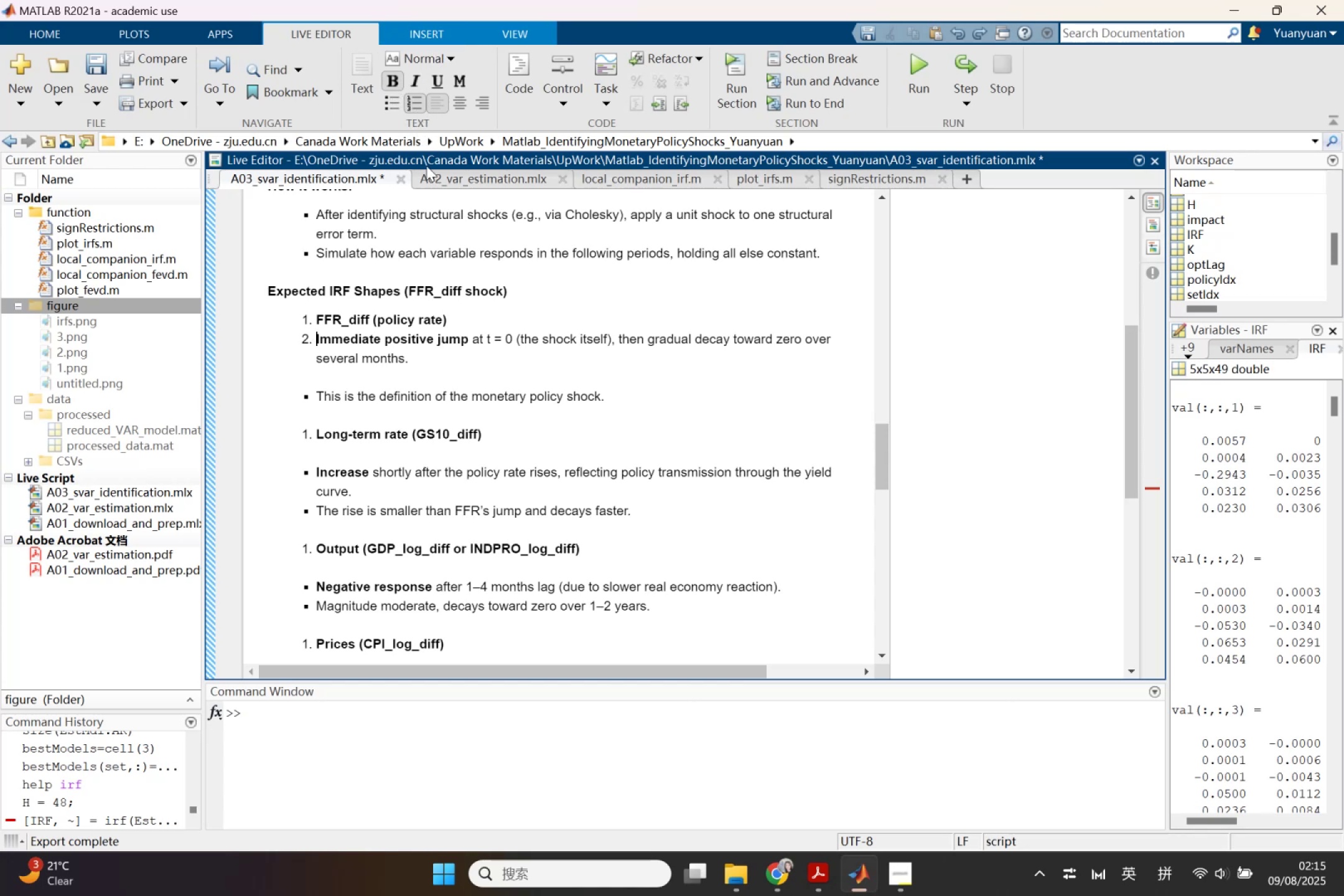 
key(Control+Z)
 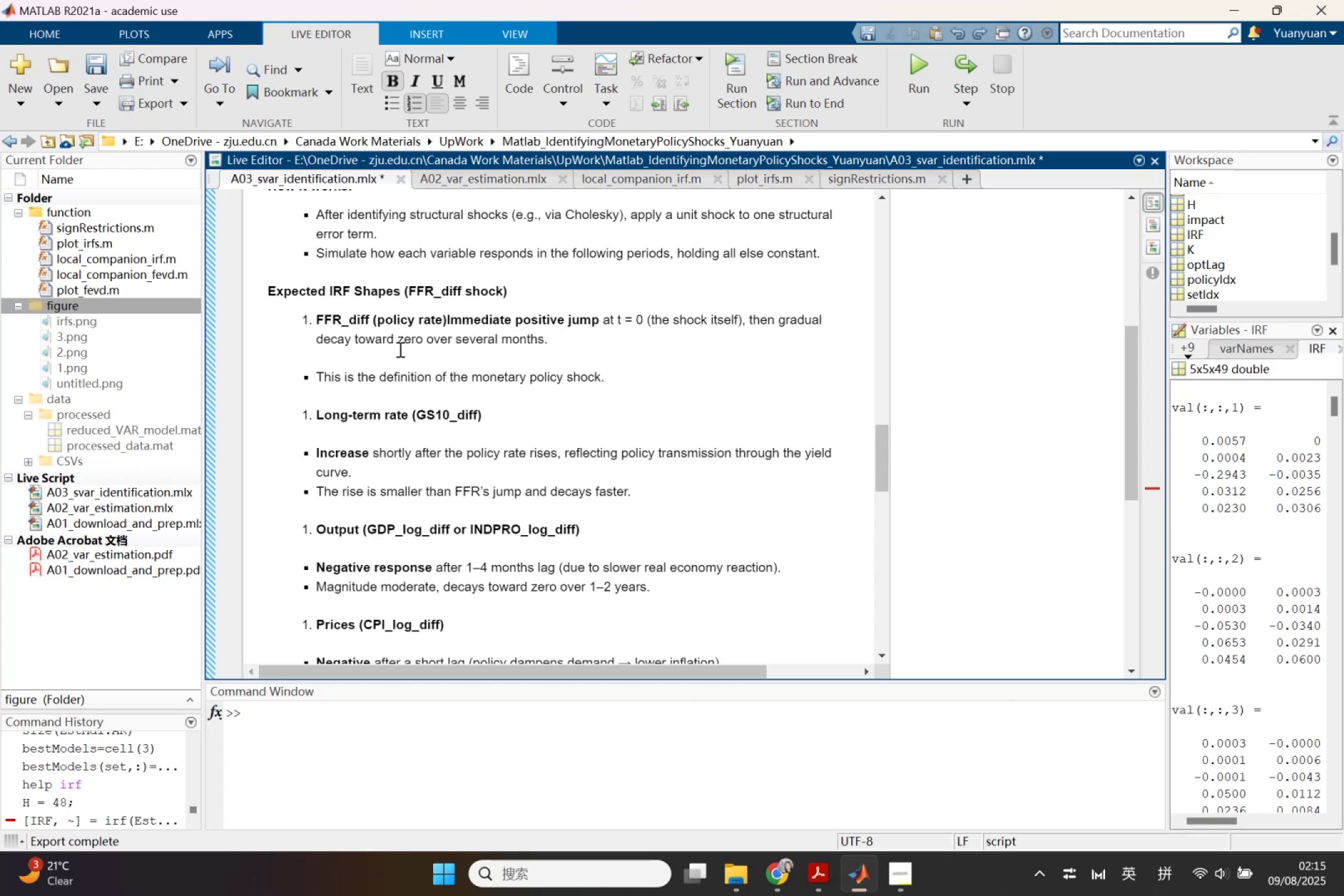 
key(Enter)
 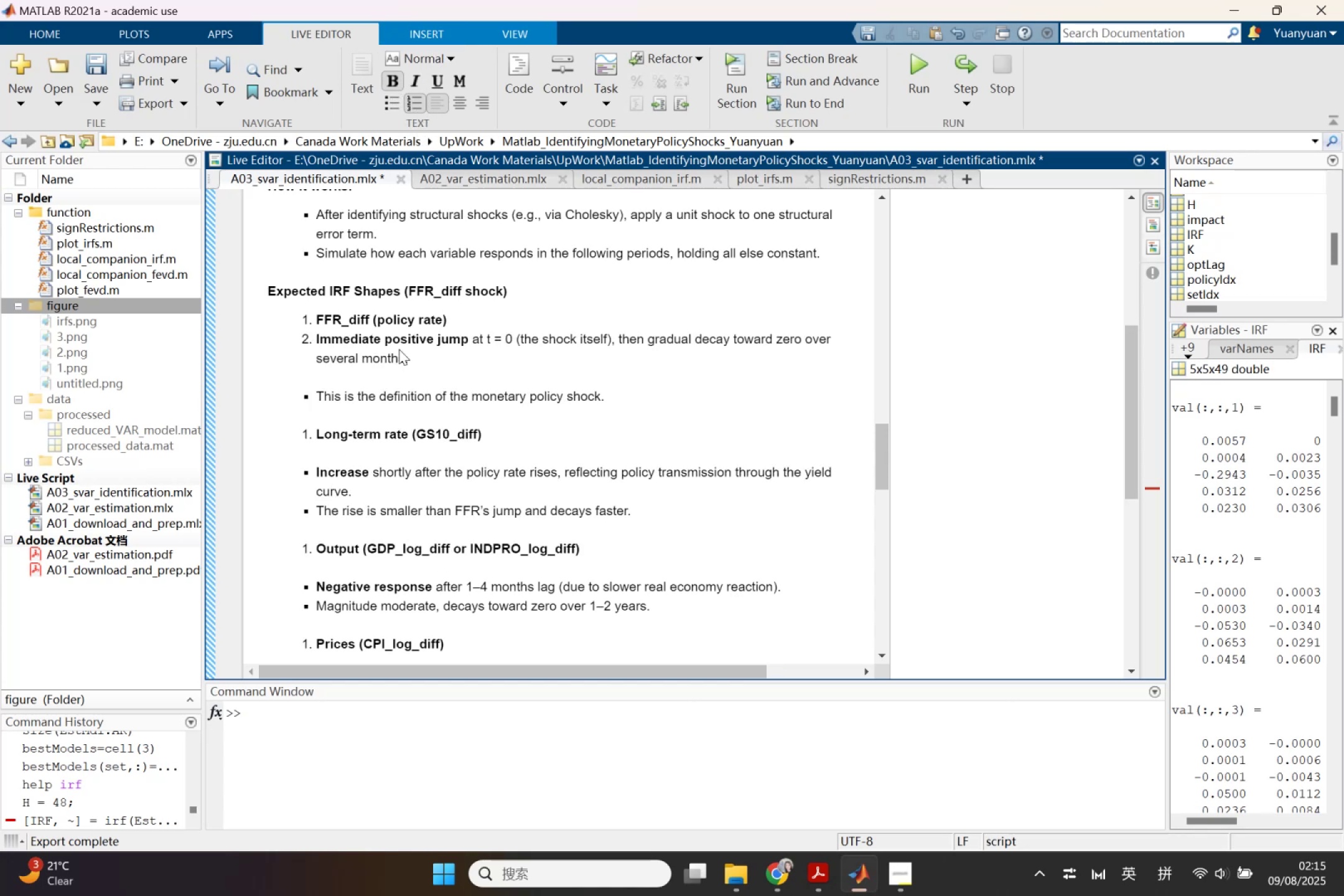 
key(Tab)
 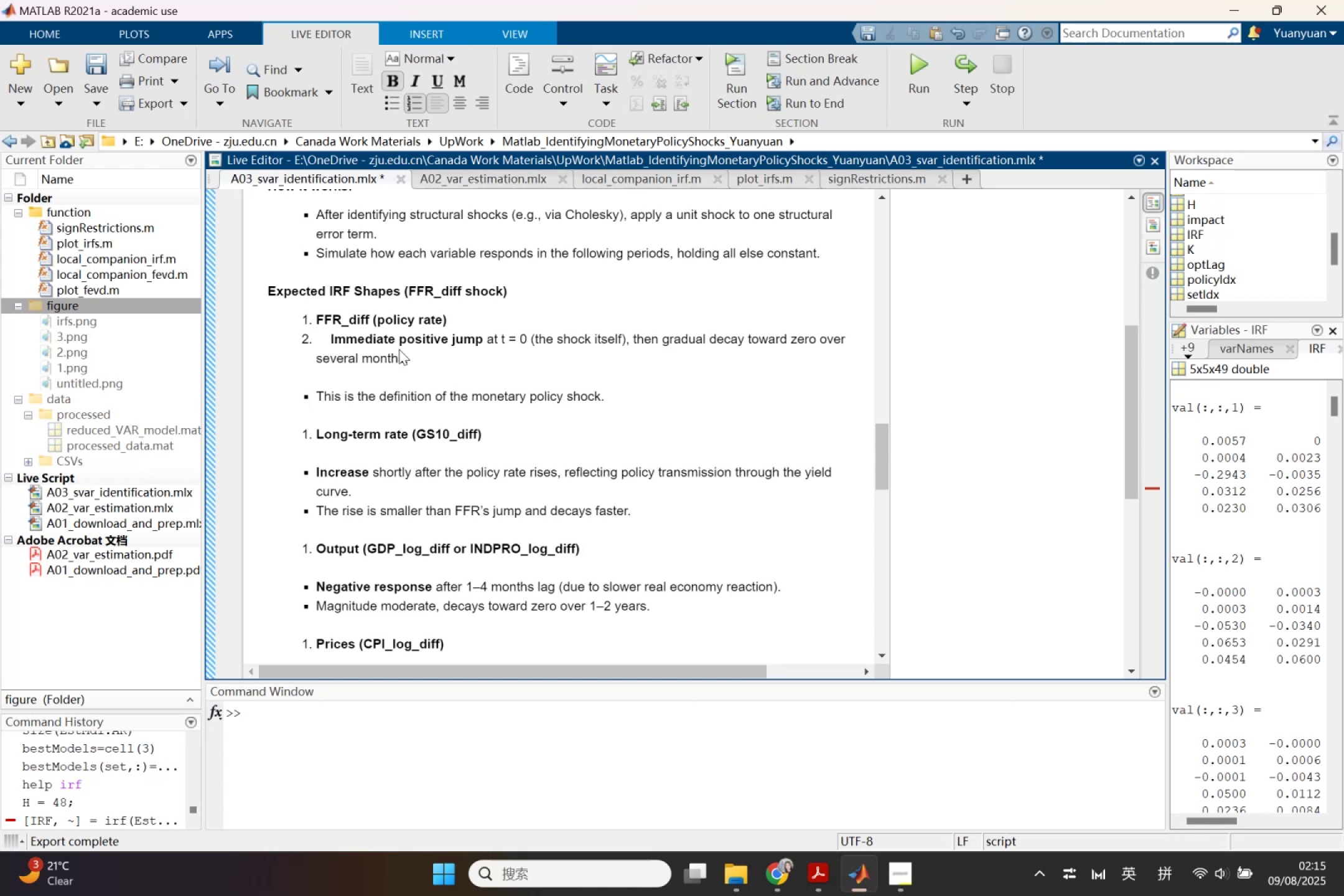 
key(Control+Z)
 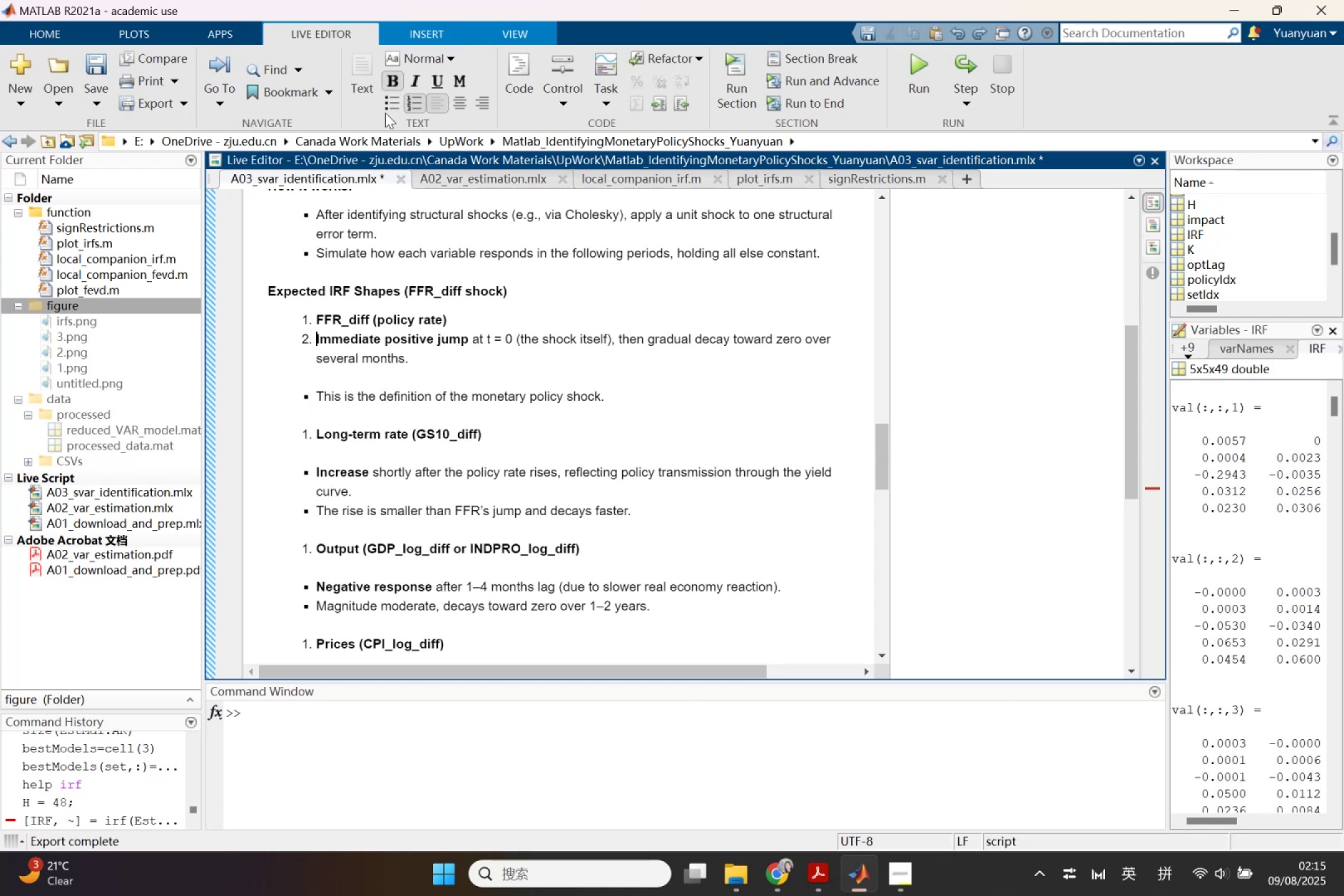 
left_click([388, 93])
 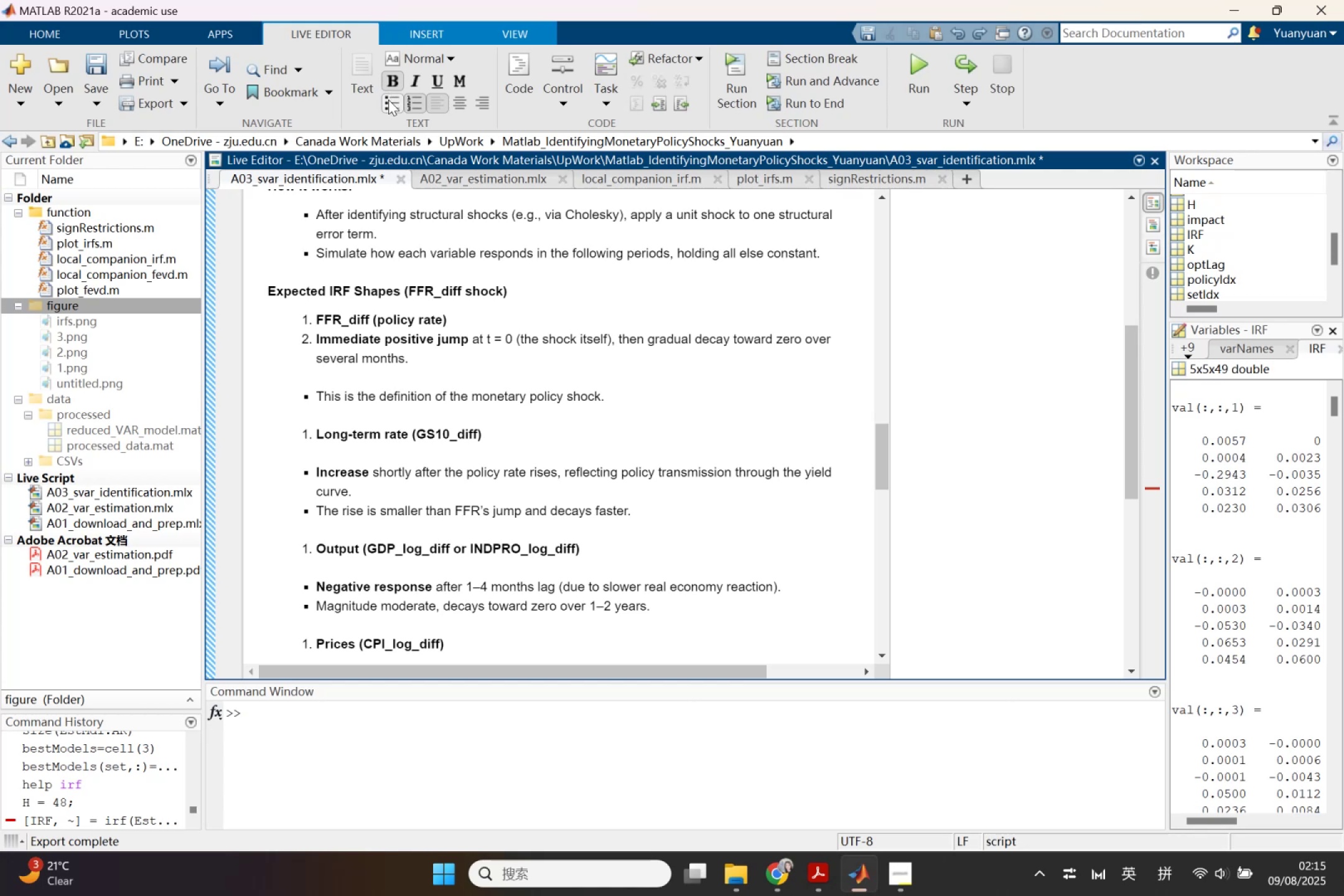 
left_click([388, 101])
 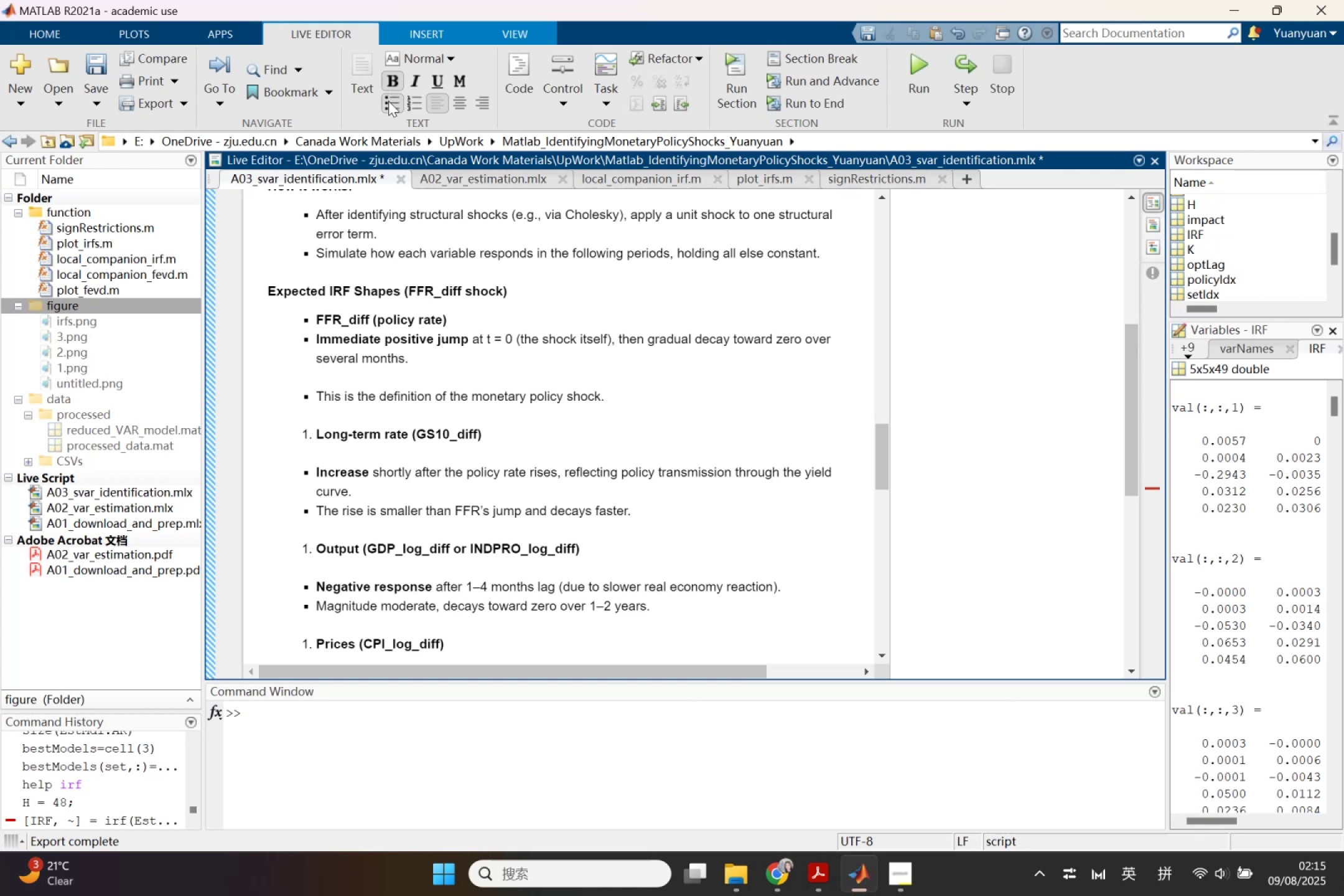 
left_click([388, 101])
 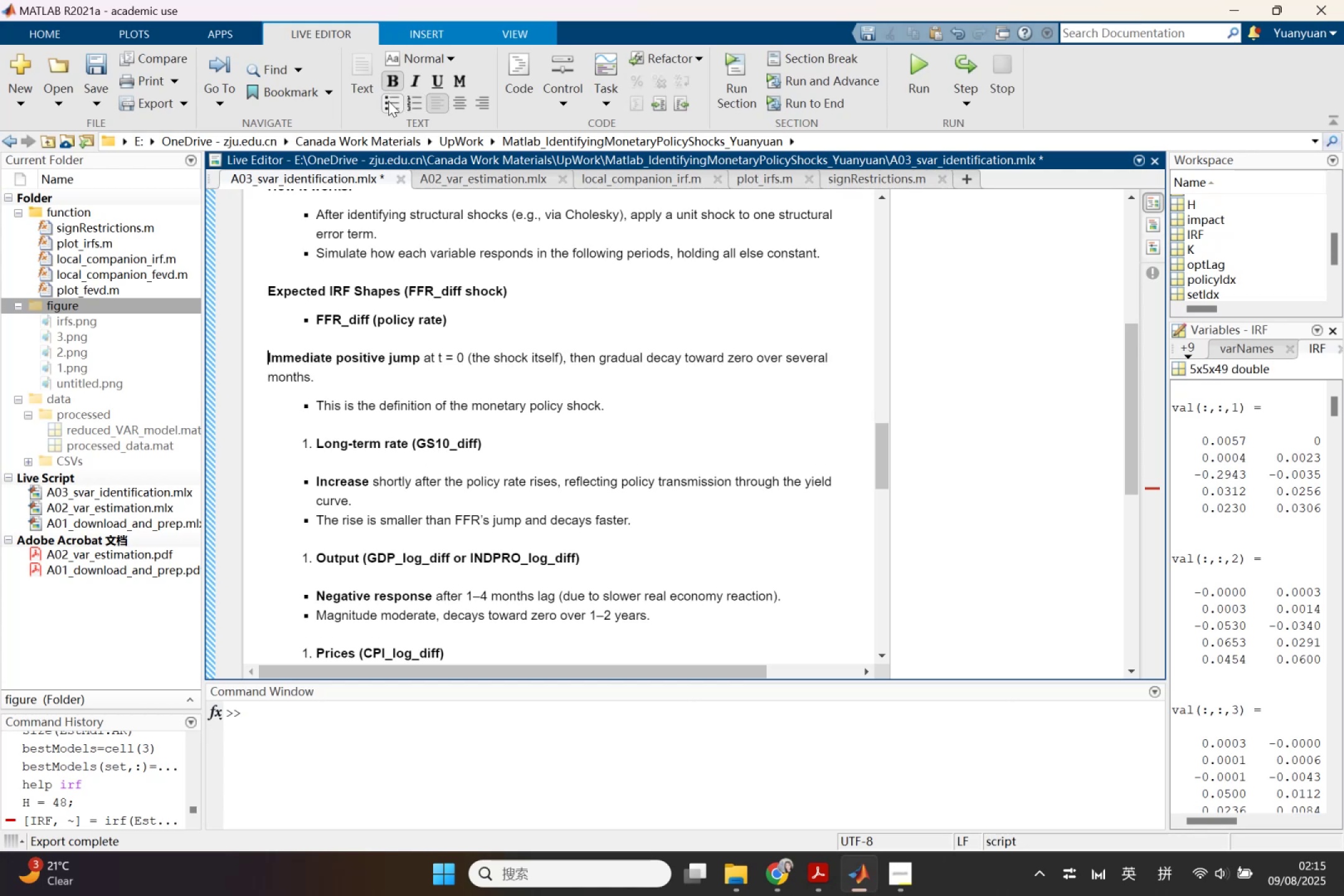 
left_click([388, 101])
 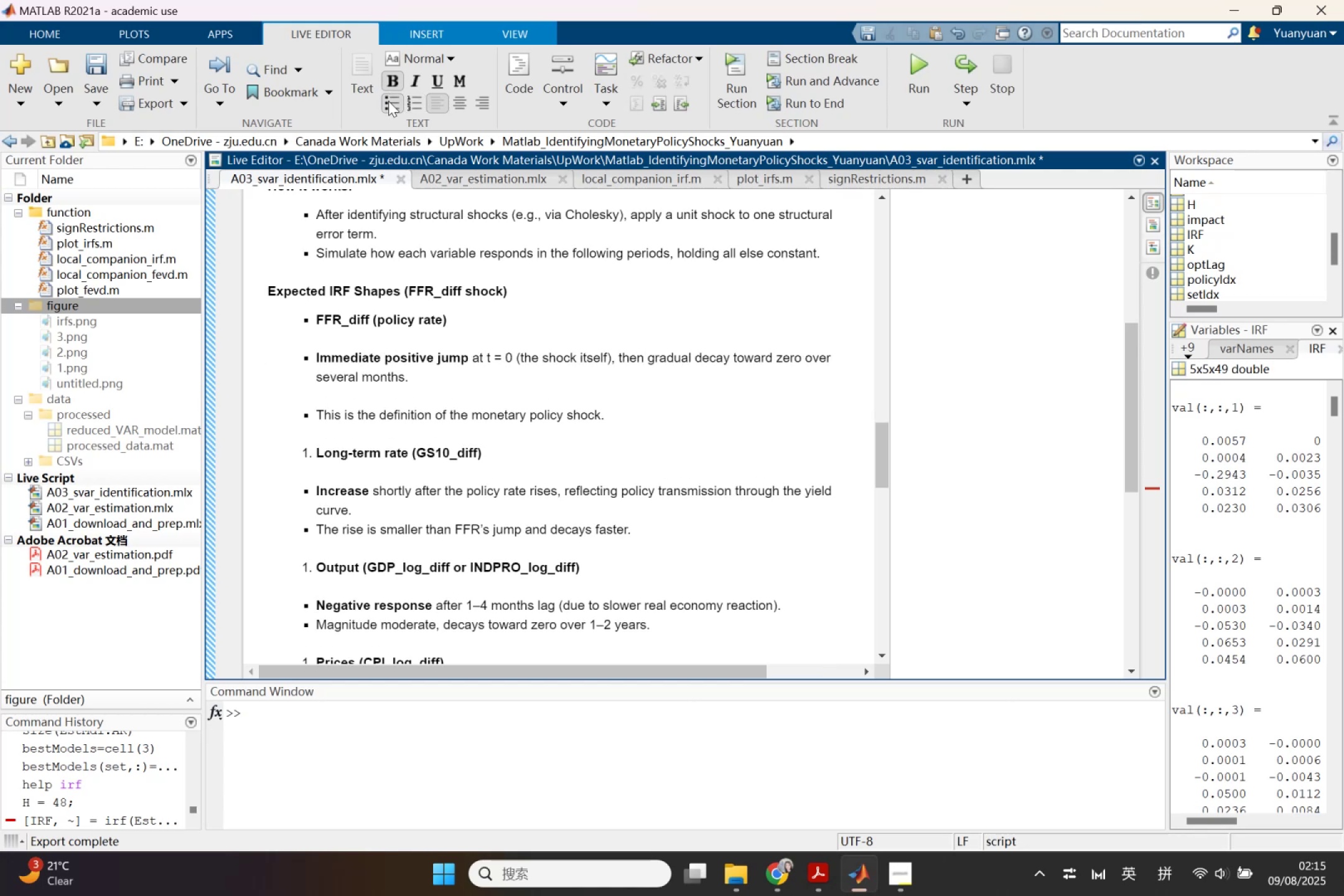 
key(Control+Z)
 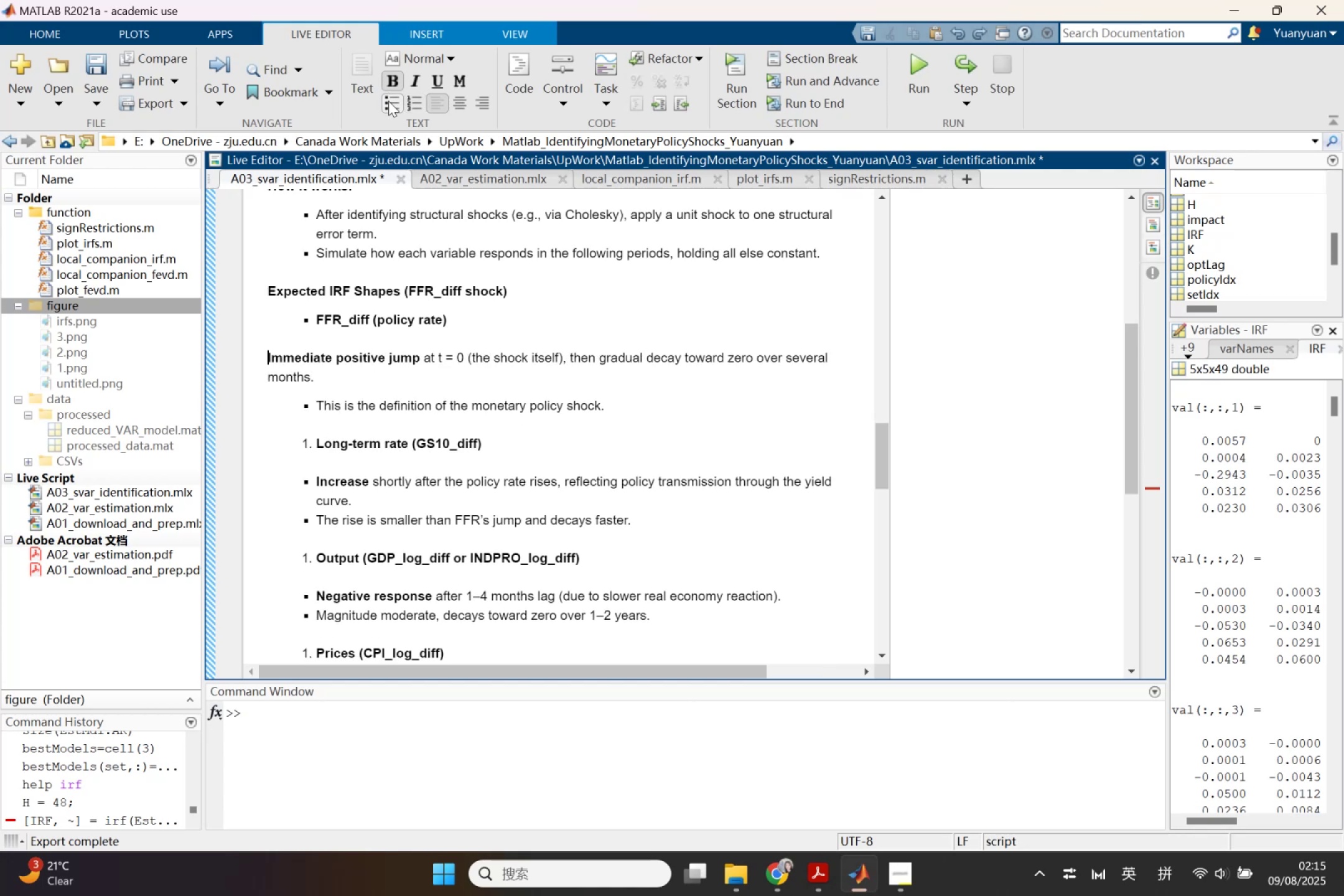 
key(Control+Z)
 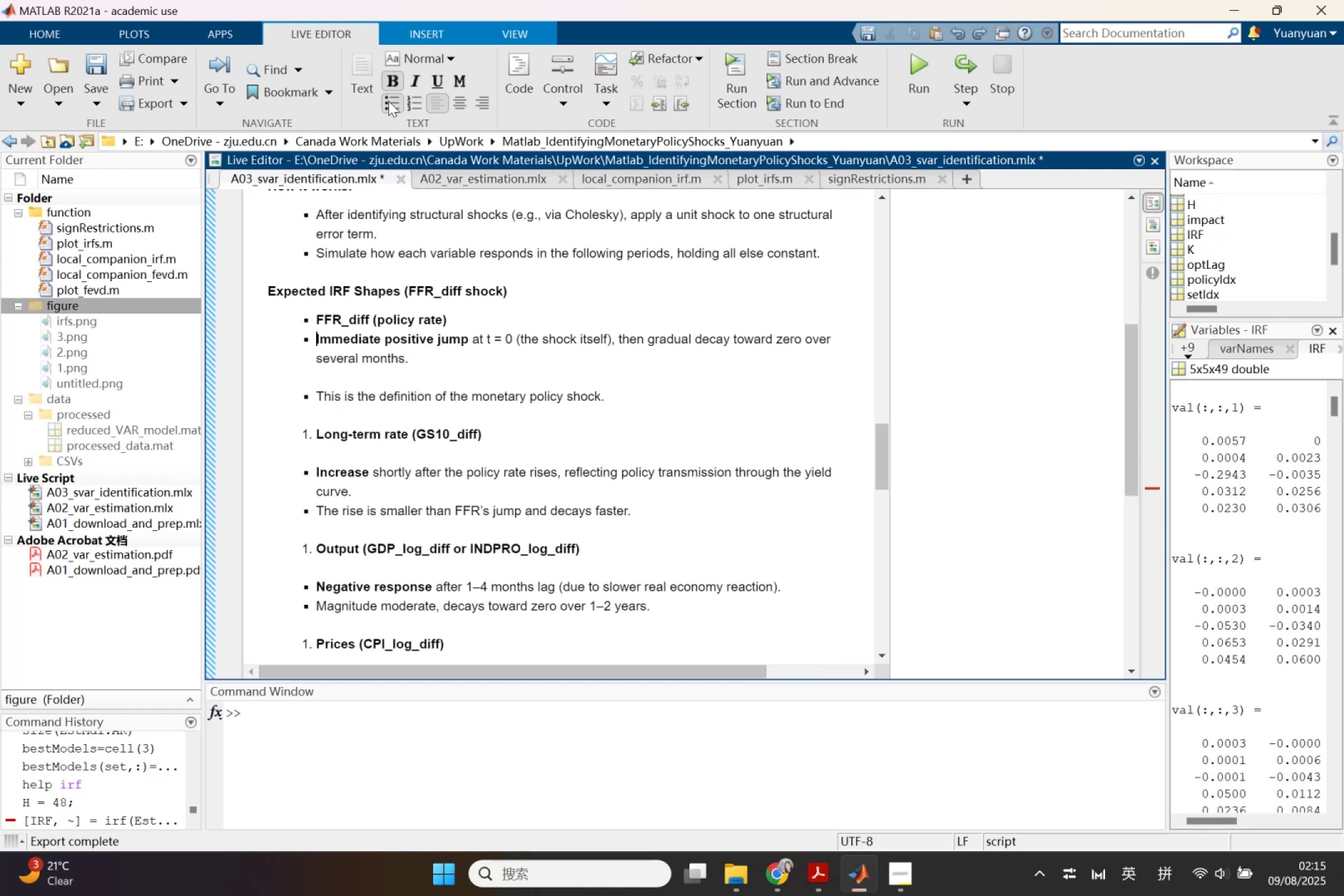 
key(Control+Z)
 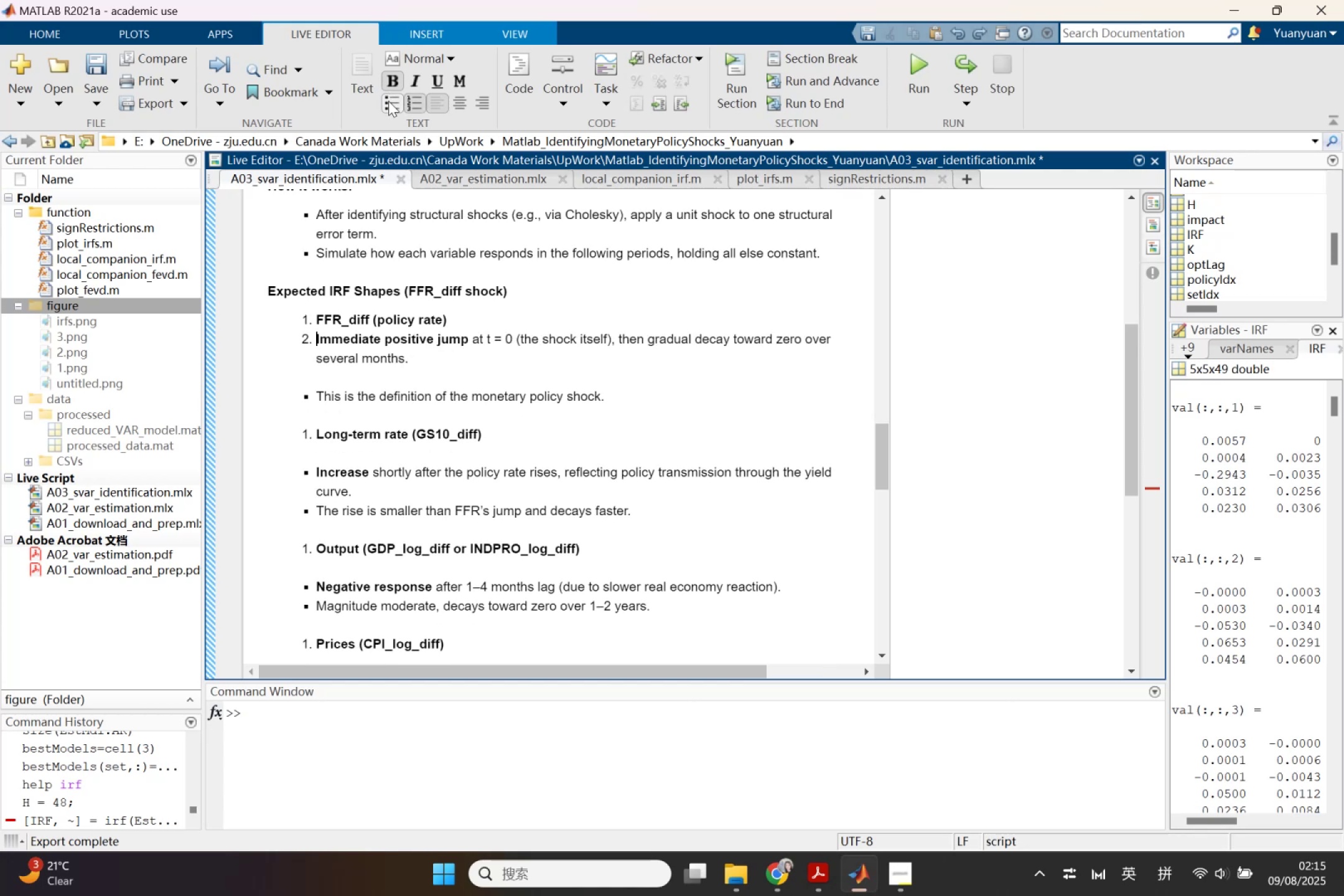 
key(Control+Z)
 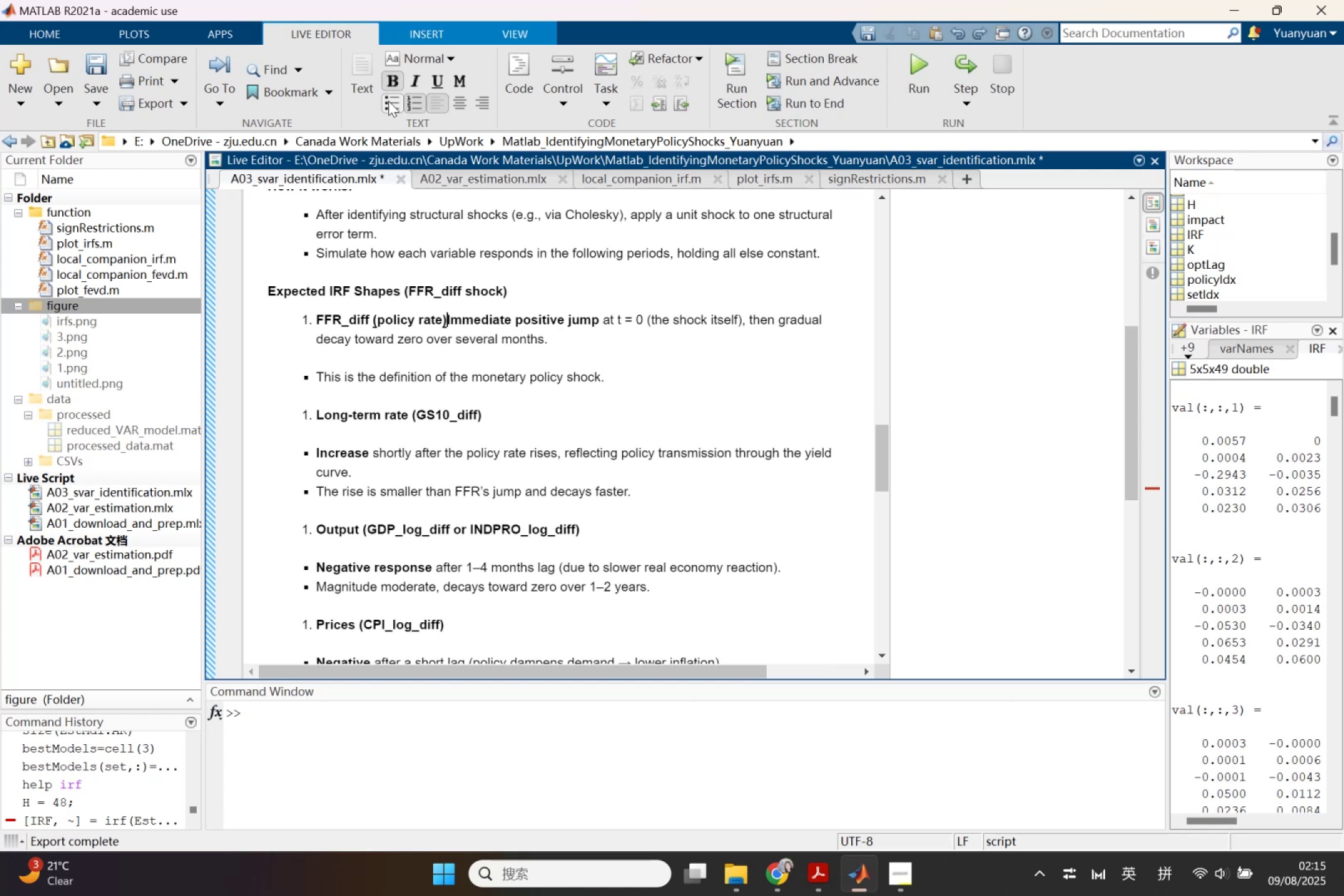 
key(Control+Z)
 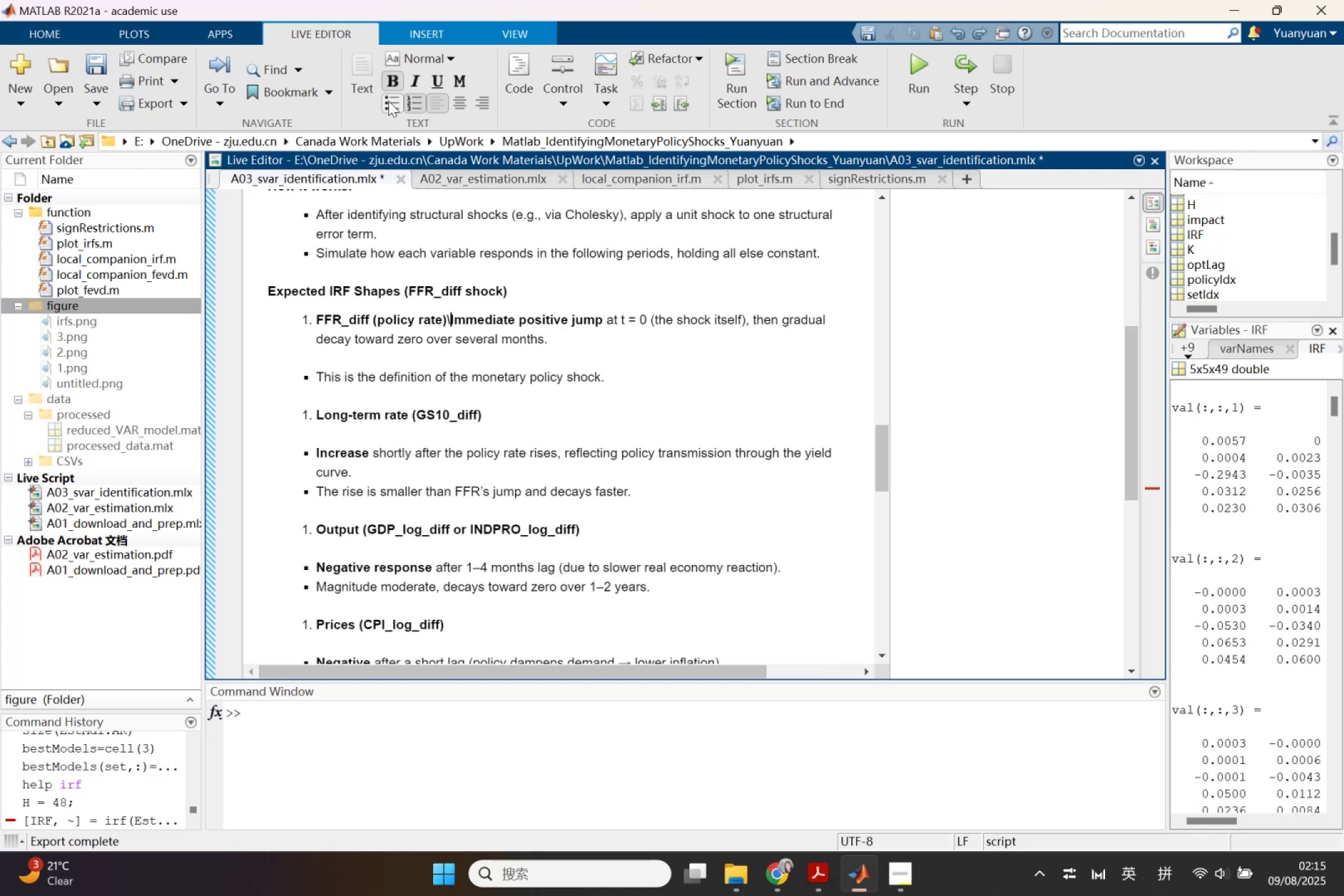 
key(Control+Z)
 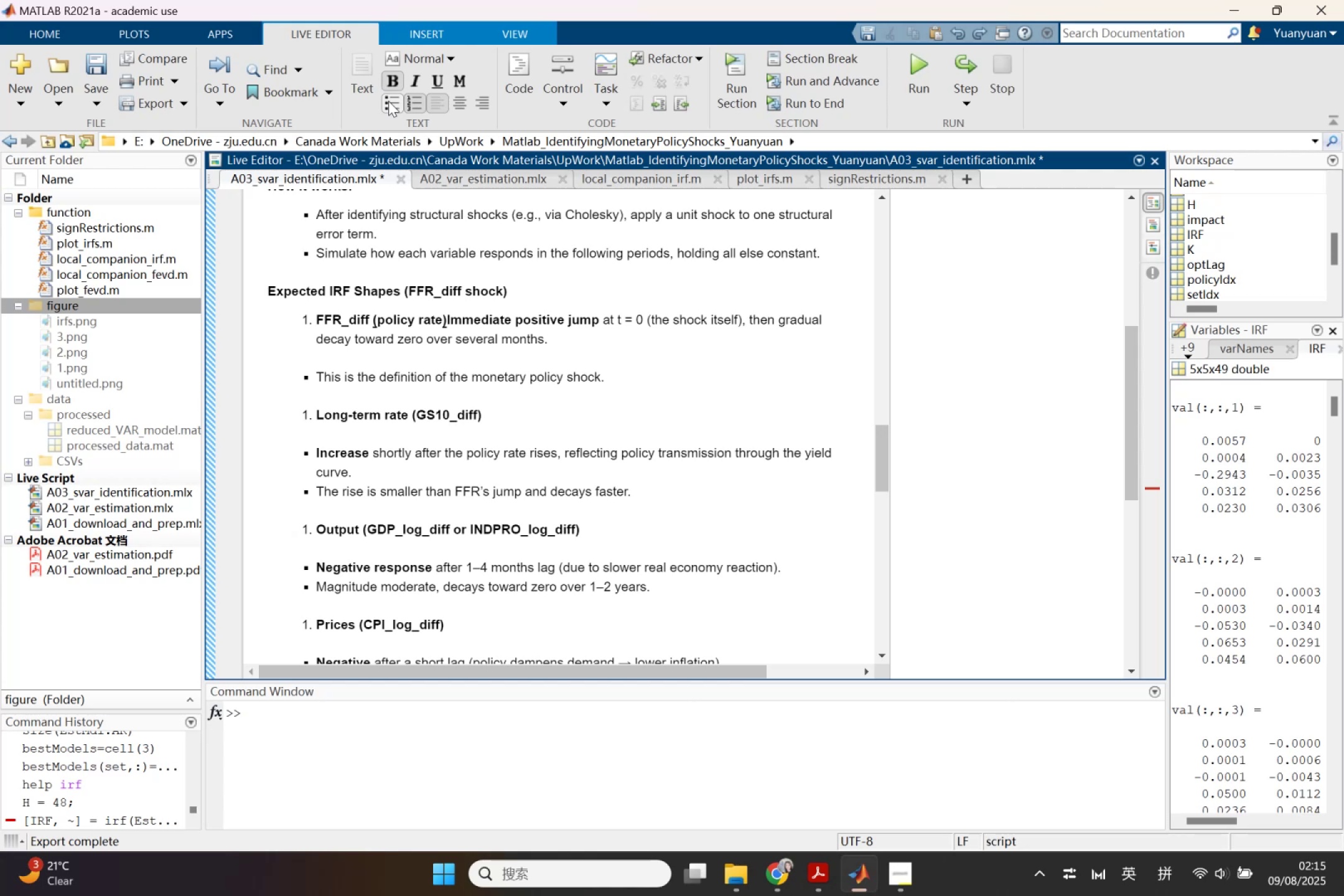 
key(Enter)
 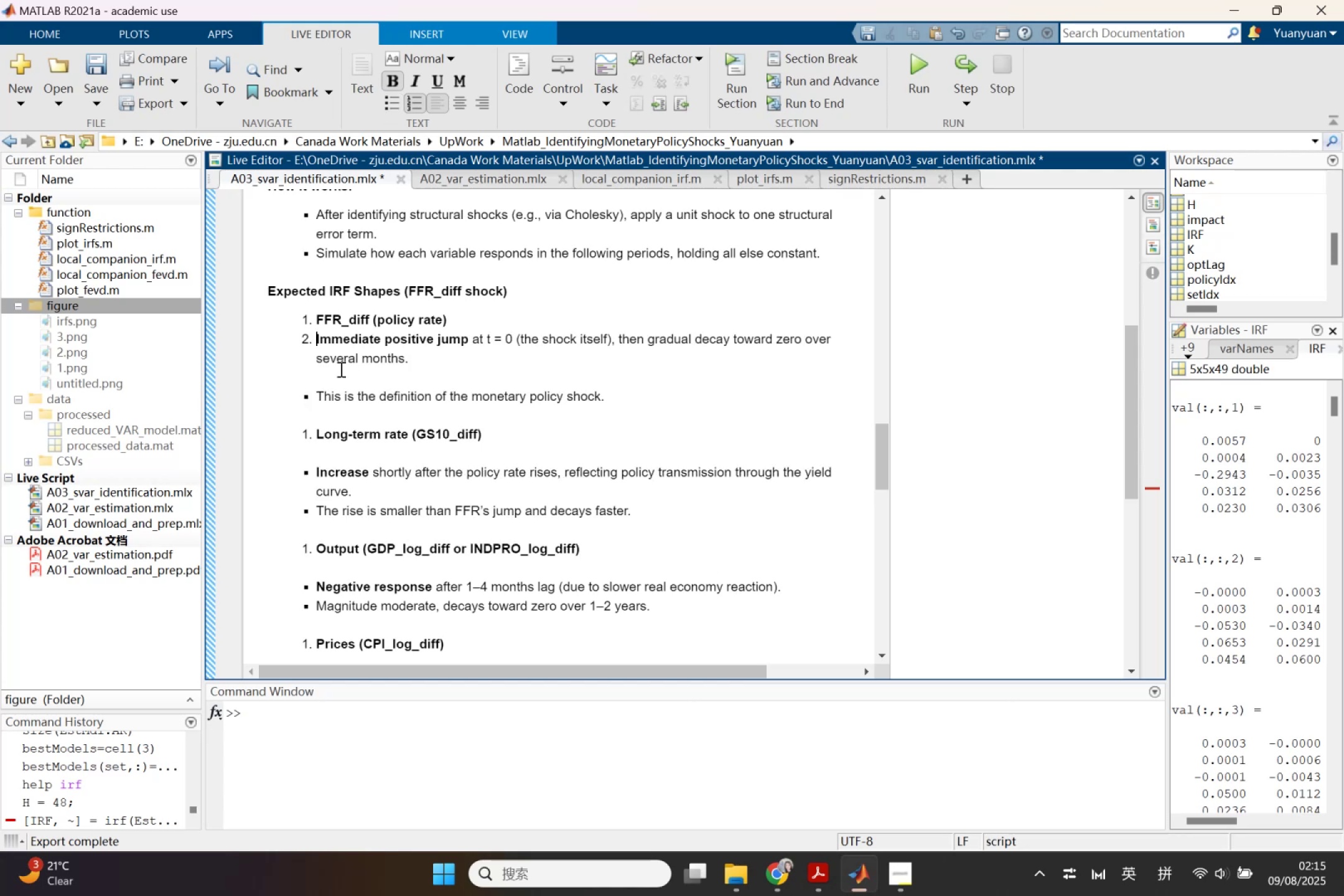 
left_click_drag(start_coordinate=[317, 338], to_coordinate=[634, 398])
 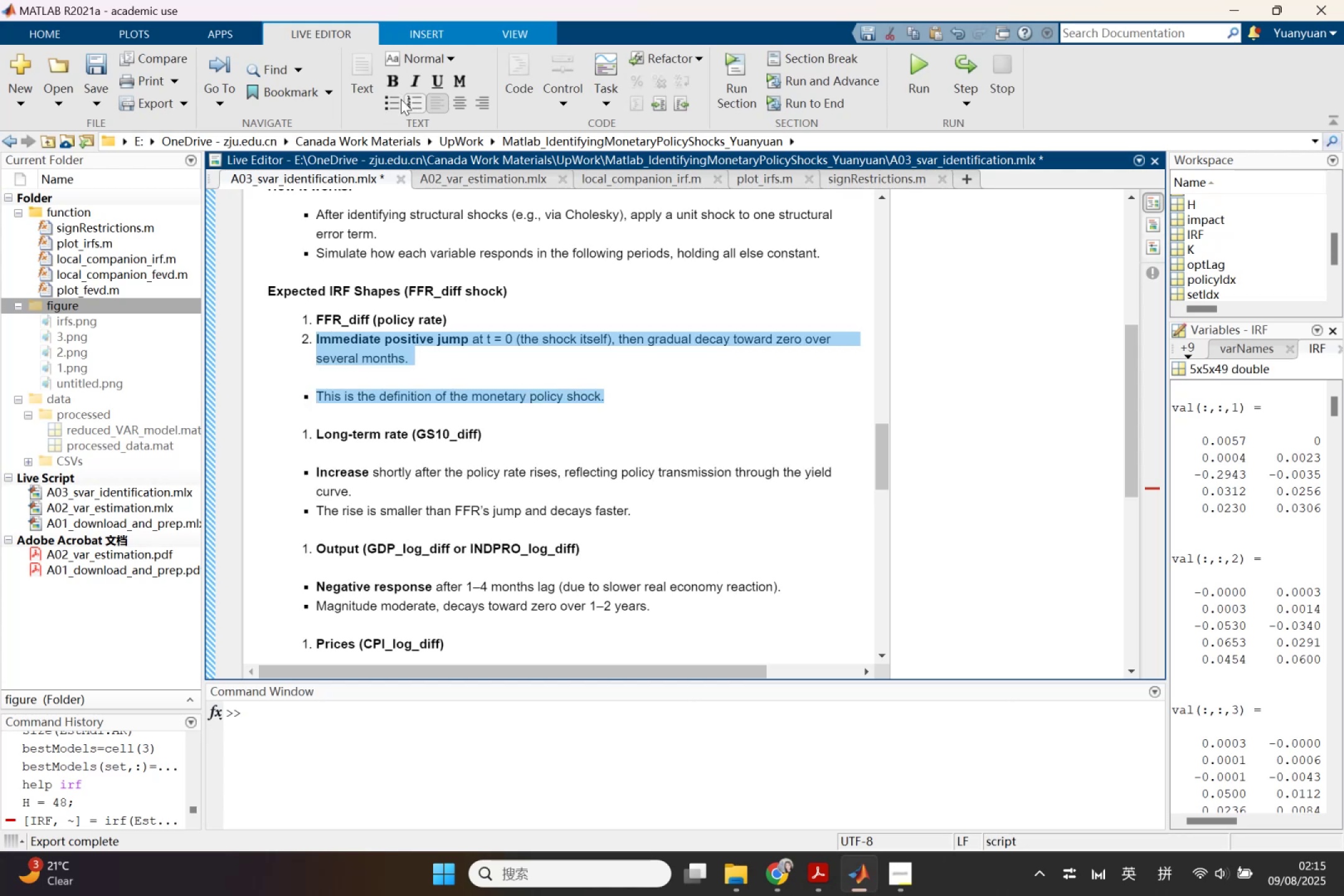 
left_click([389, 101])
 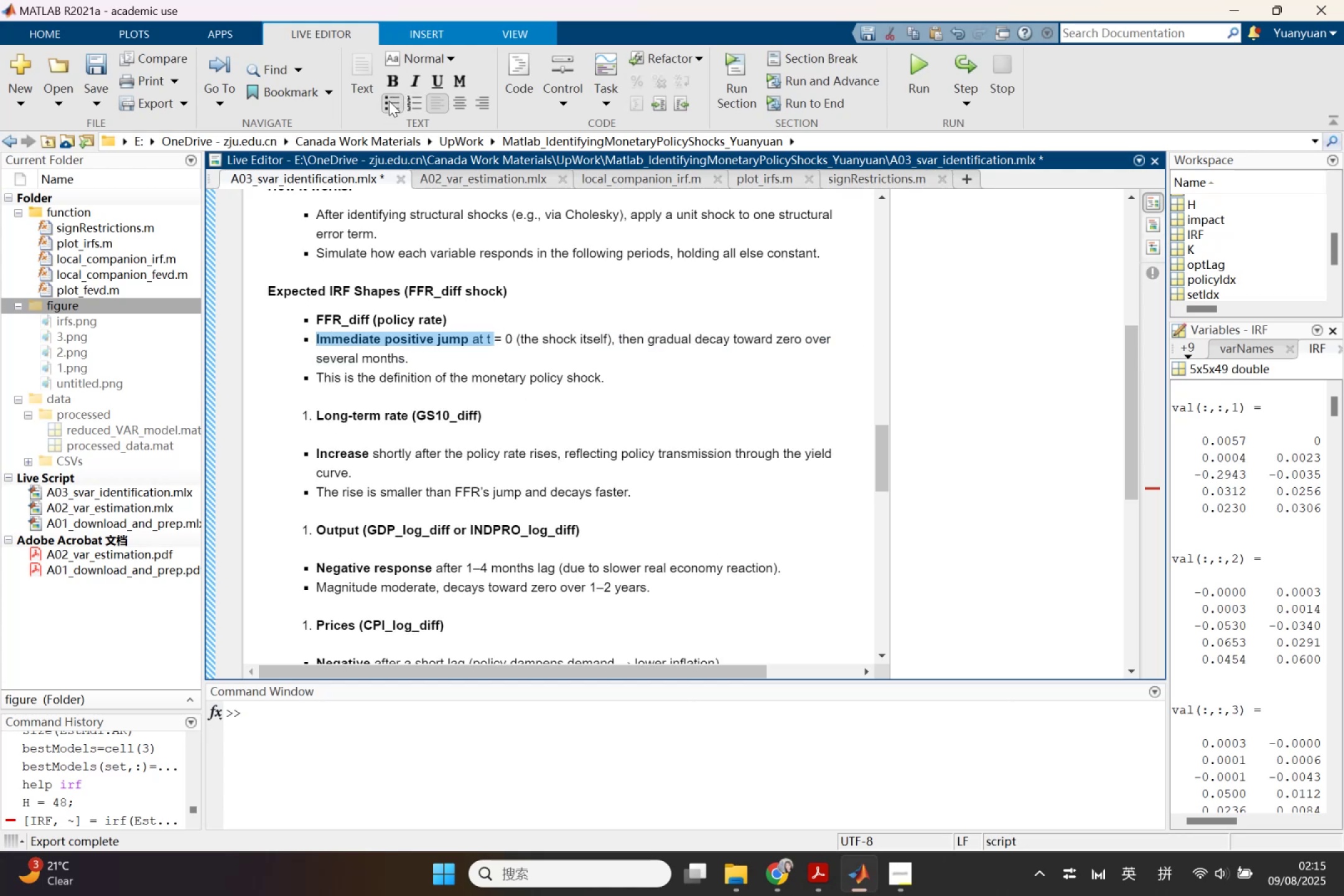 
left_click([389, 101])
 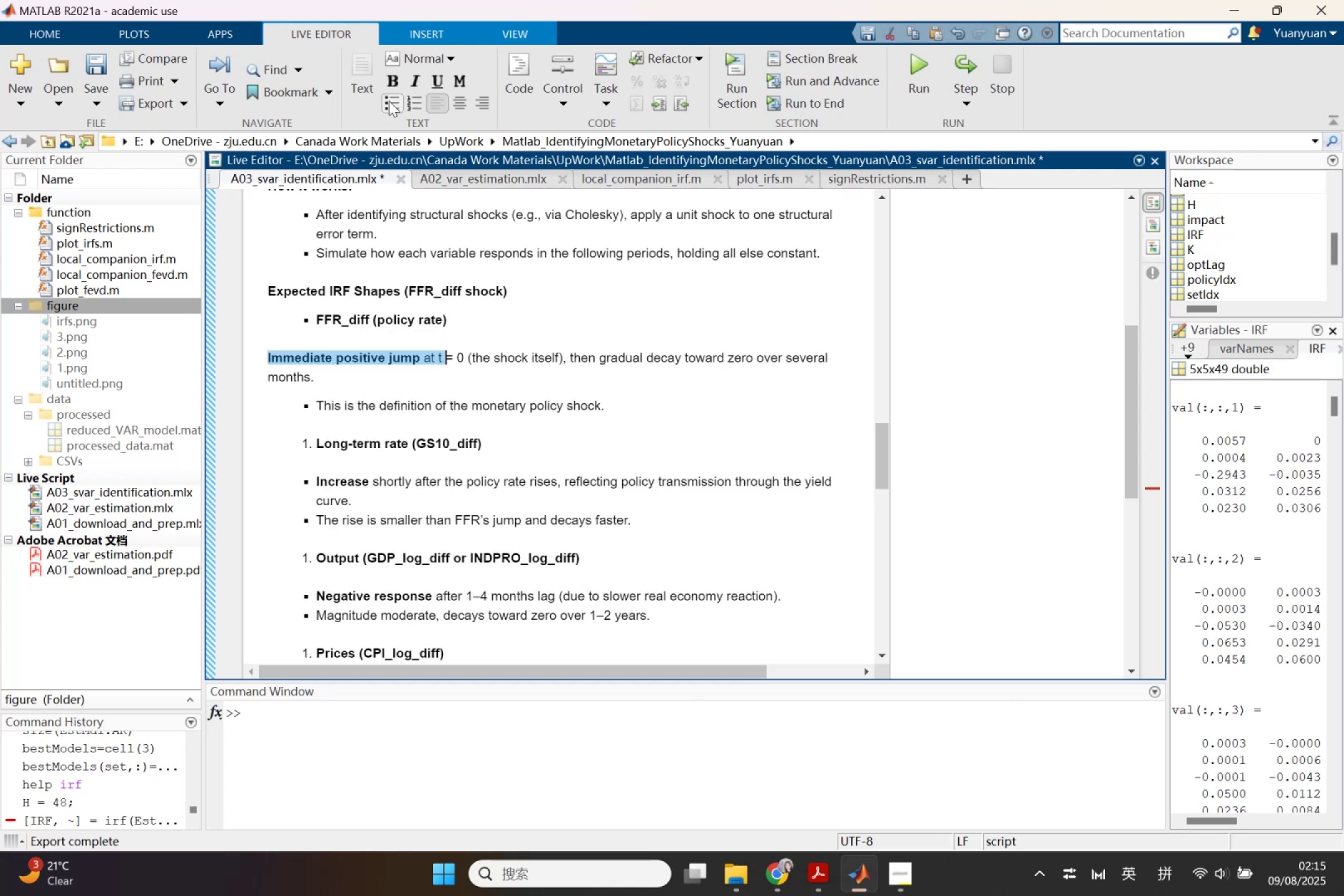 
left_click([389, 101])
 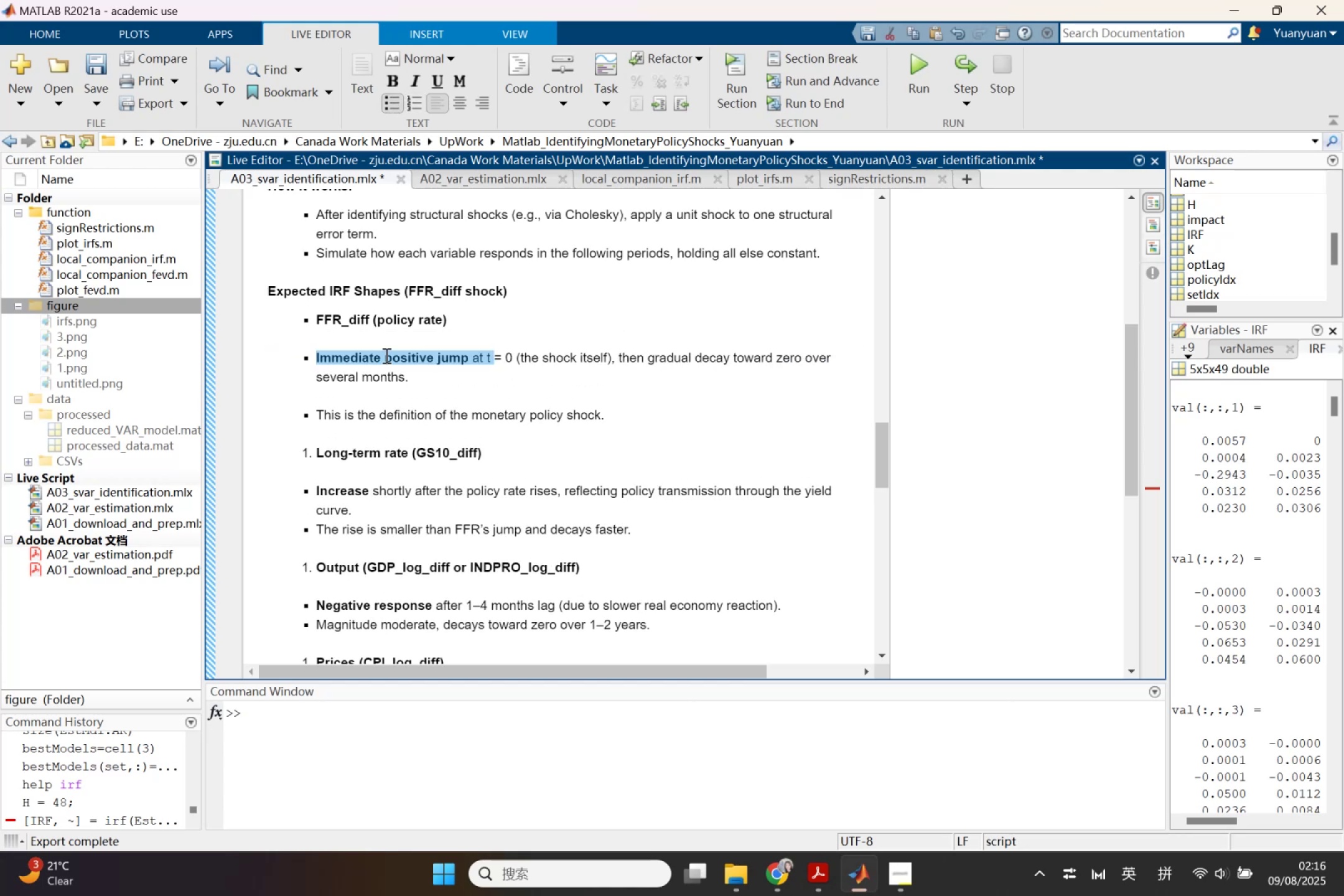 
left_click([346, 322])
 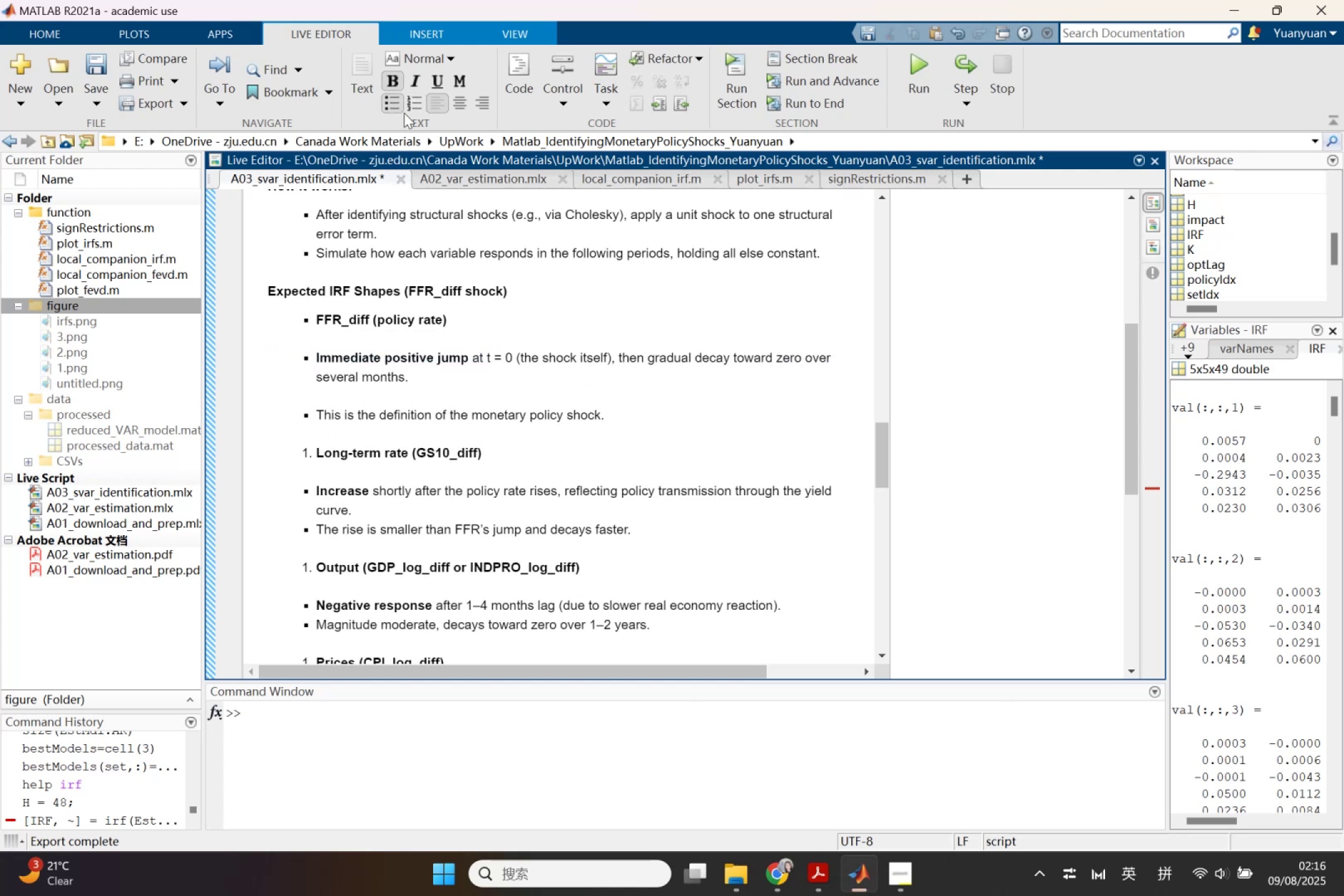 
left_click([411, 105])
 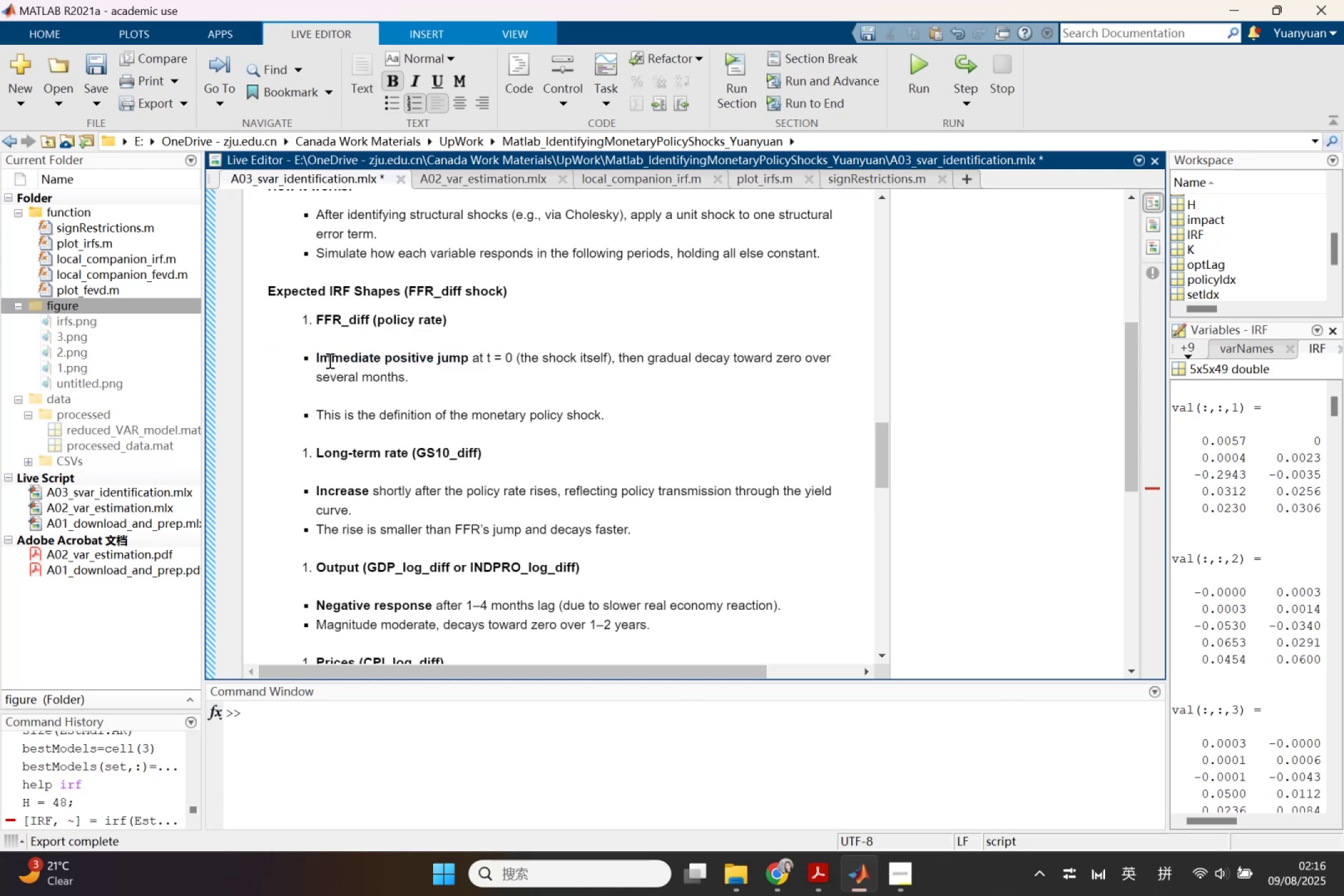 
left_click_drag(start_coordinate=[314, 359], to_coordinate=[636, 427])
 